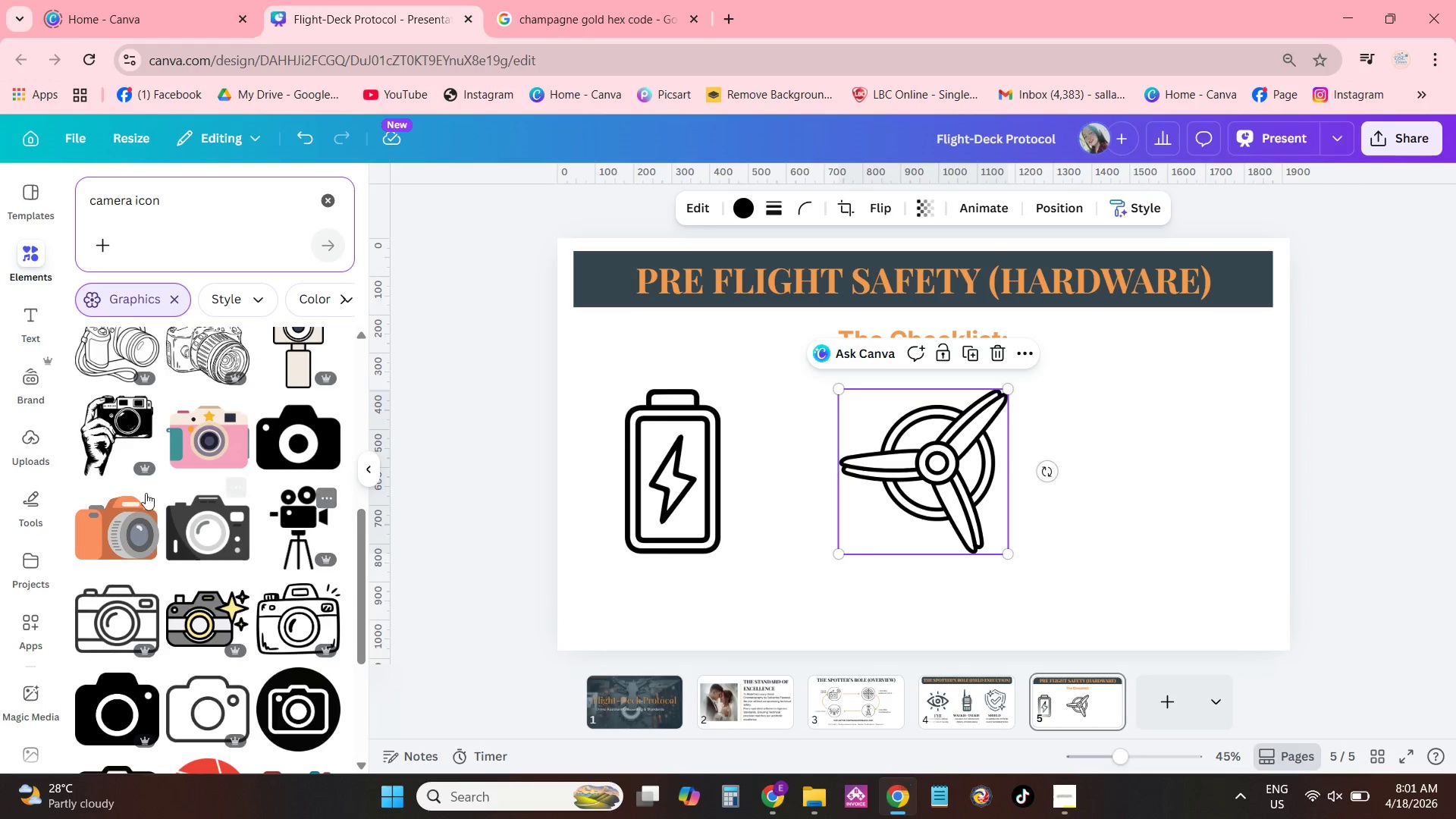 
left_click_drag(start_coordinate=[192, 196], to_coordinate=[46, 205])
 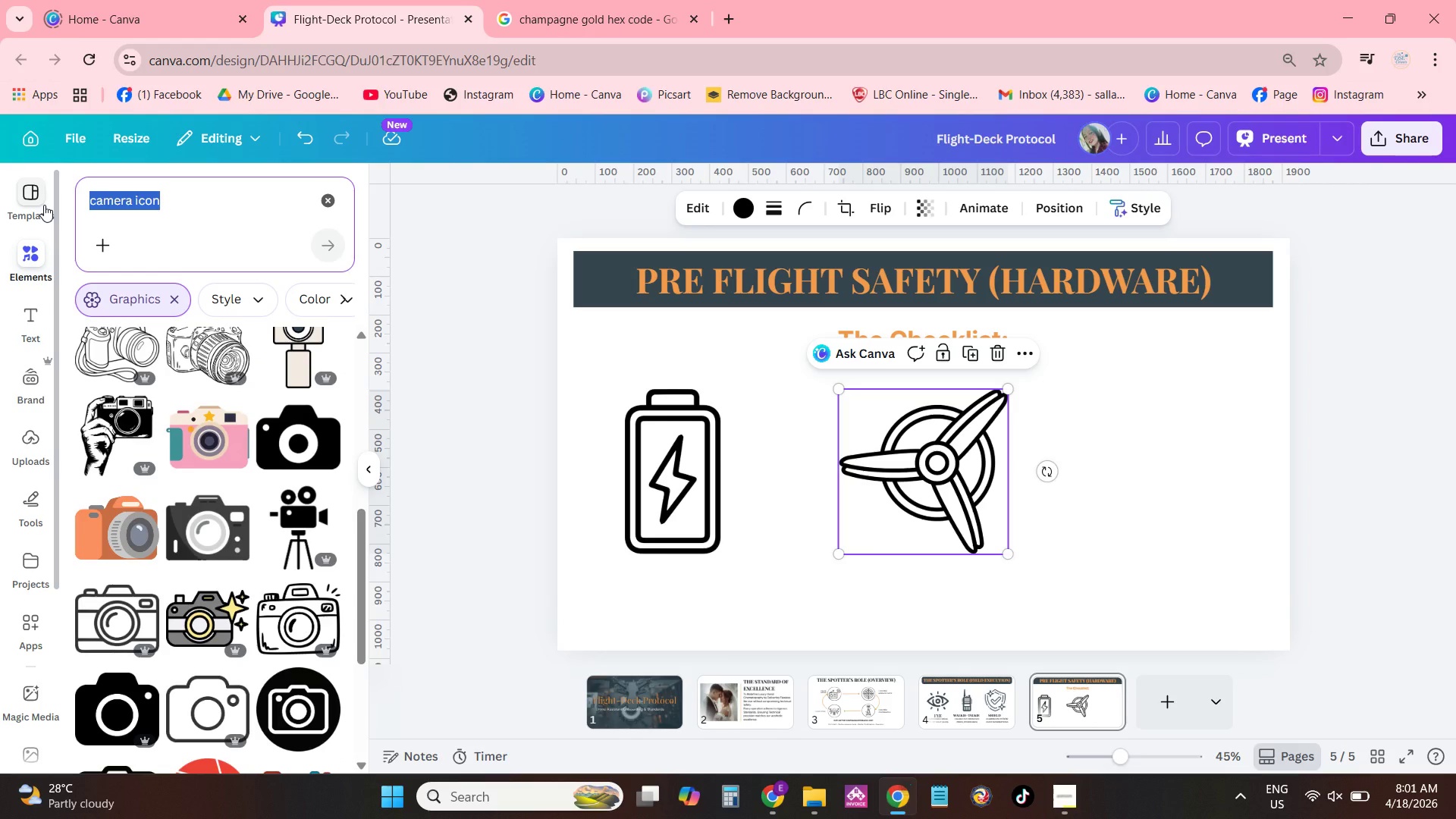 
type(sim icon)
 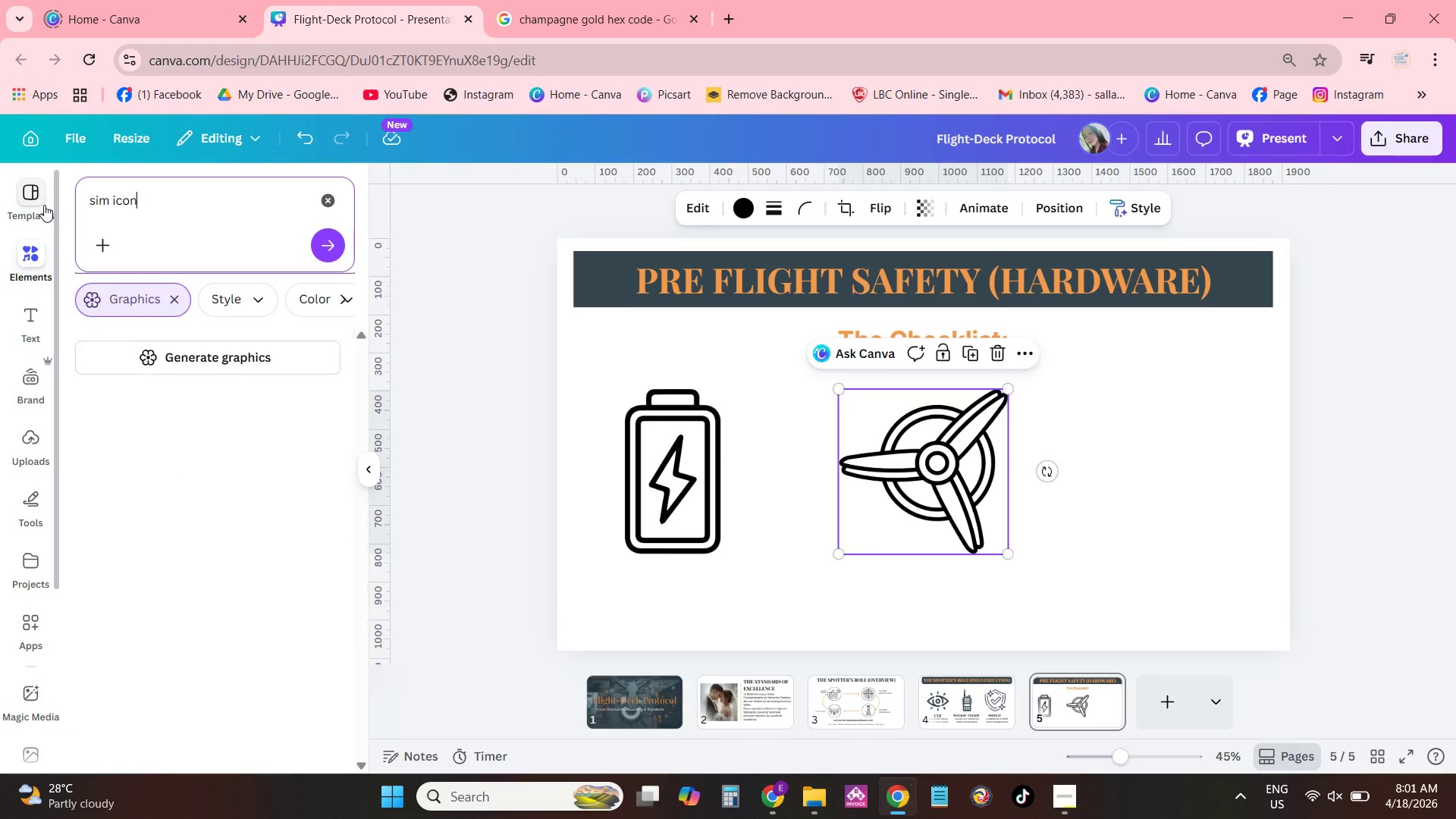 
key(Enter)
 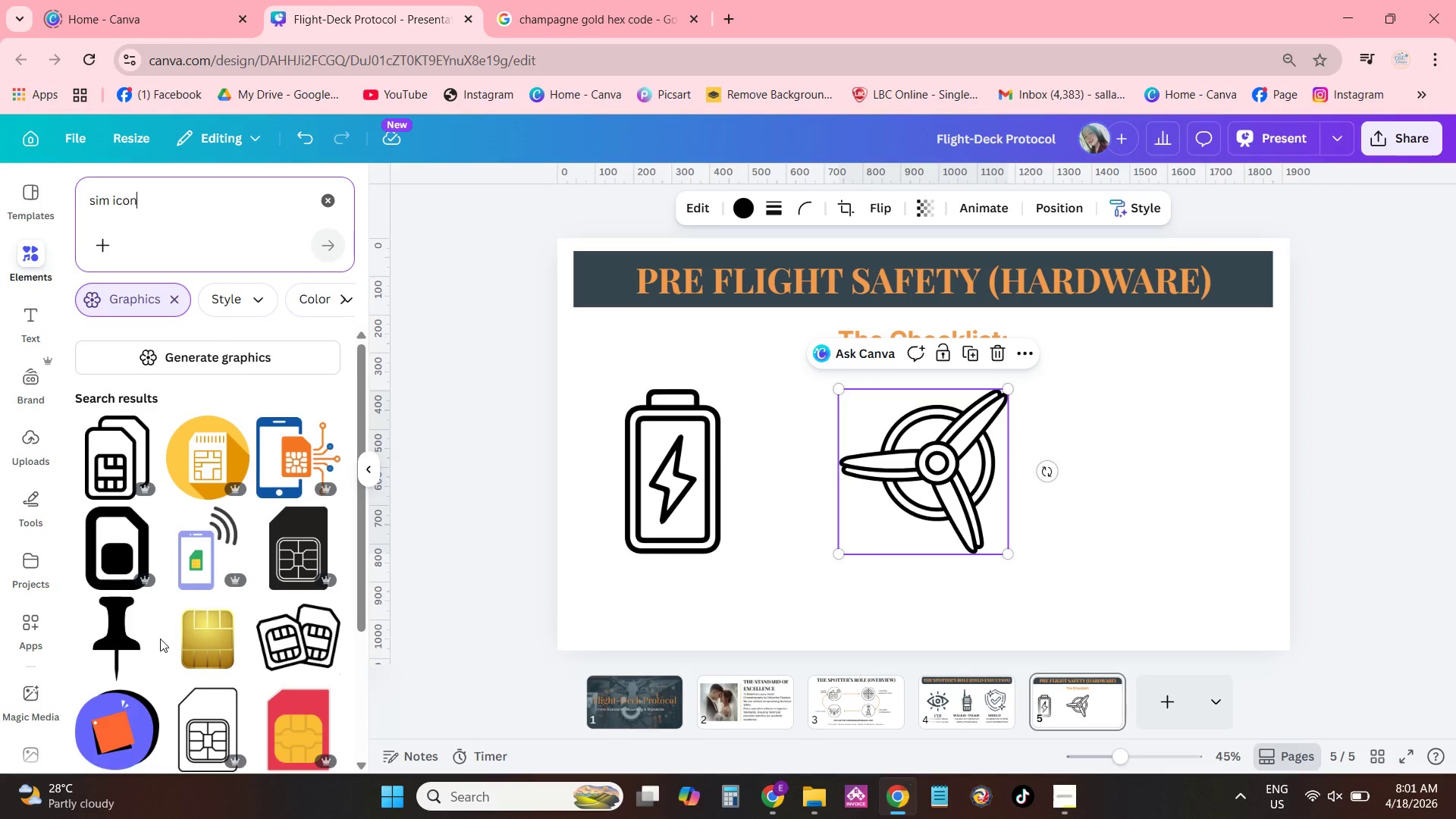 
wait(5.42)
 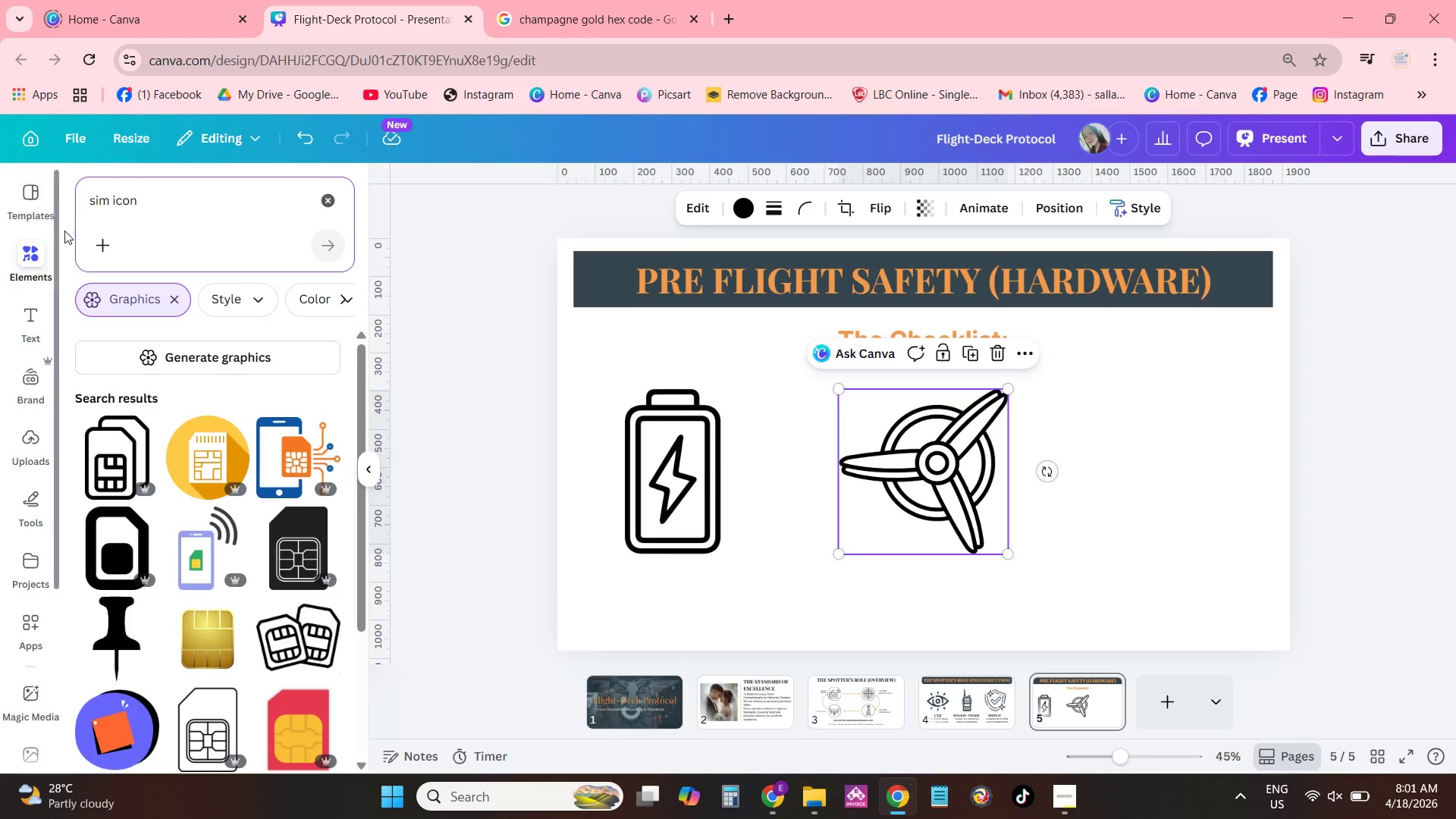 
scroll: coordinate [309, 513], scroll_direction: down, amount: 6.0
 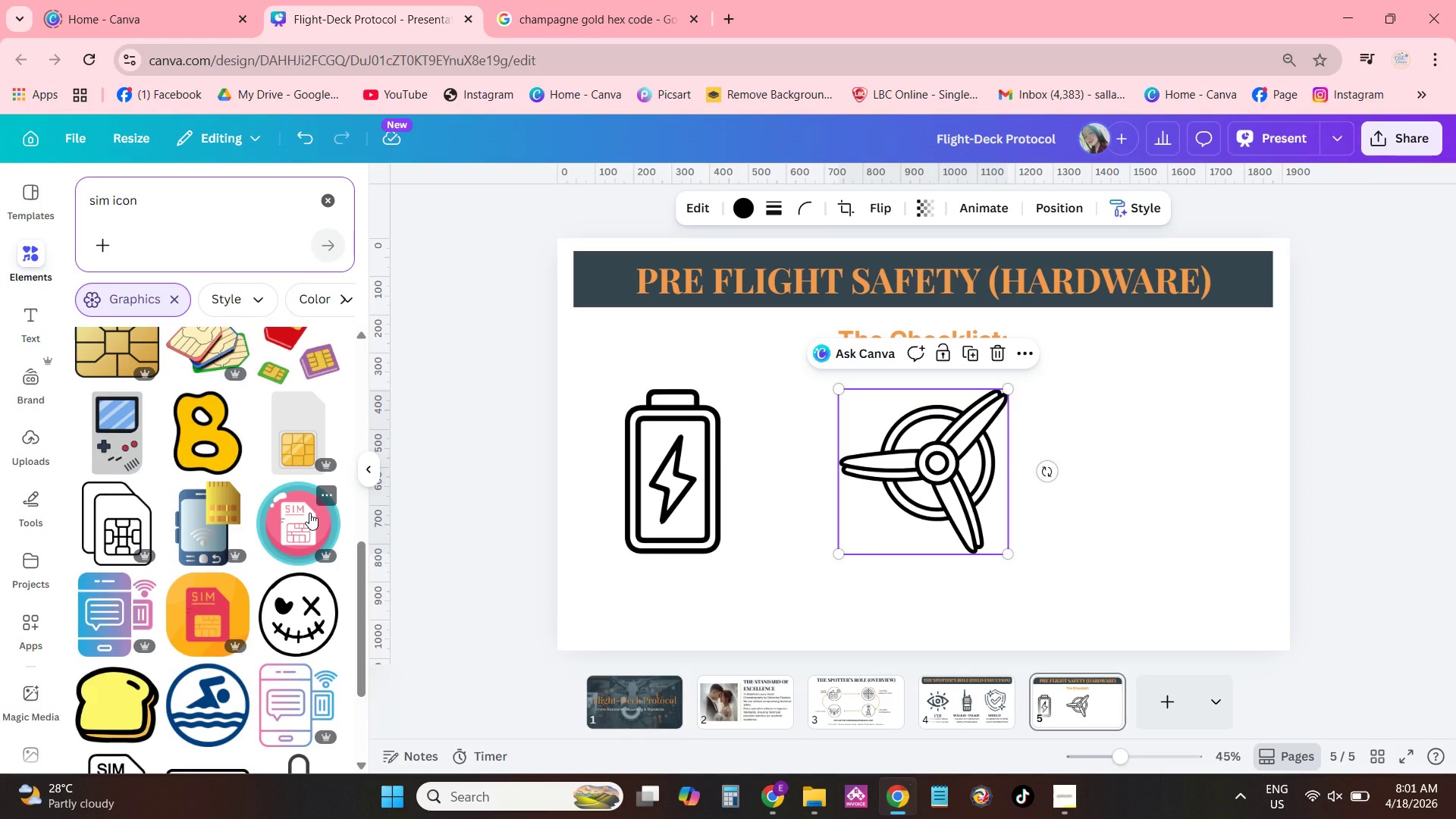 
scroll: coordinate [136, 476], scroll_direction: up, amount: 6.0
 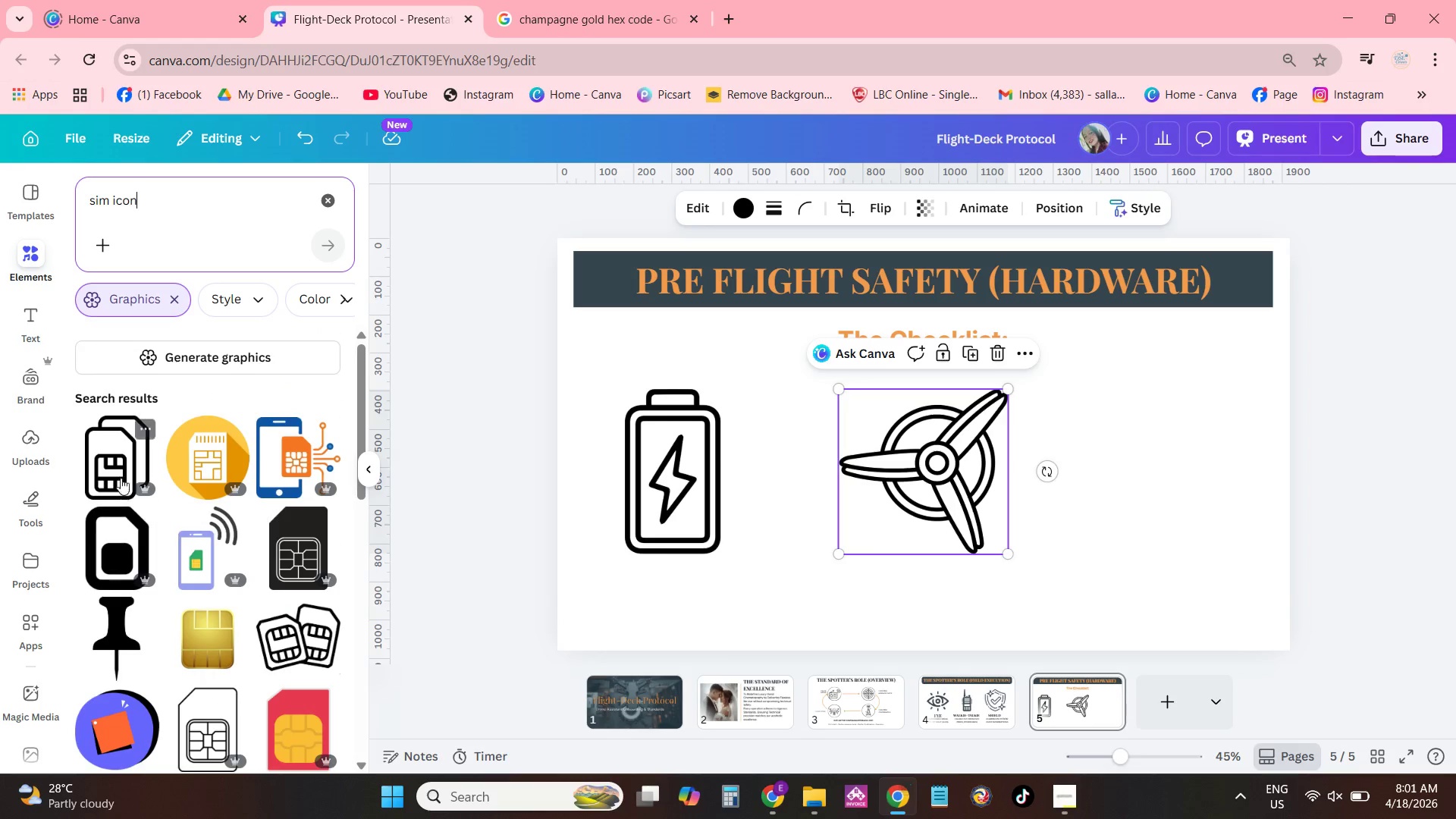 
left_click([92, 460])
 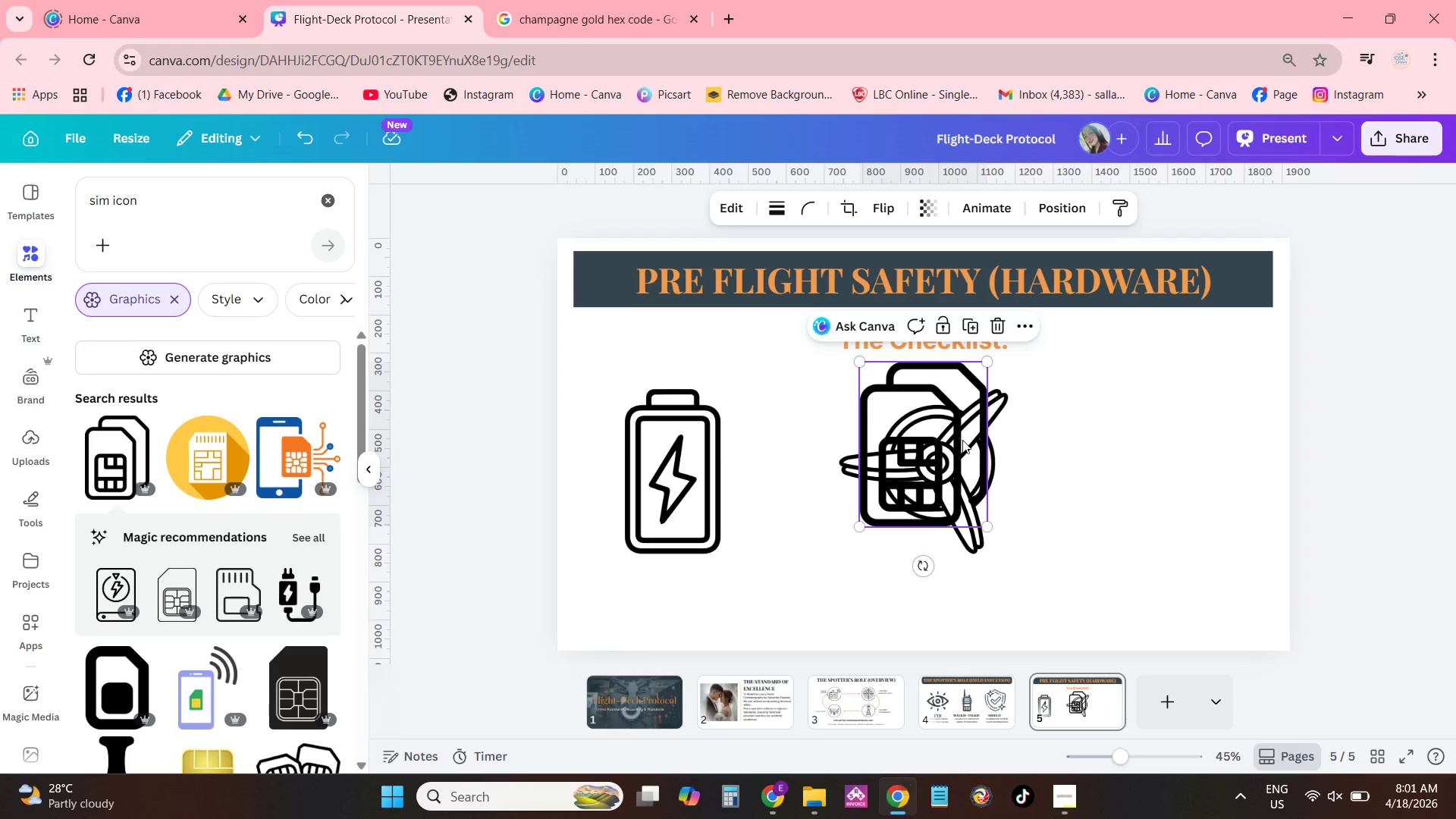 
left_click_drag(start_coordinate=[926, 456], to_coordinate=[1175, 472])
 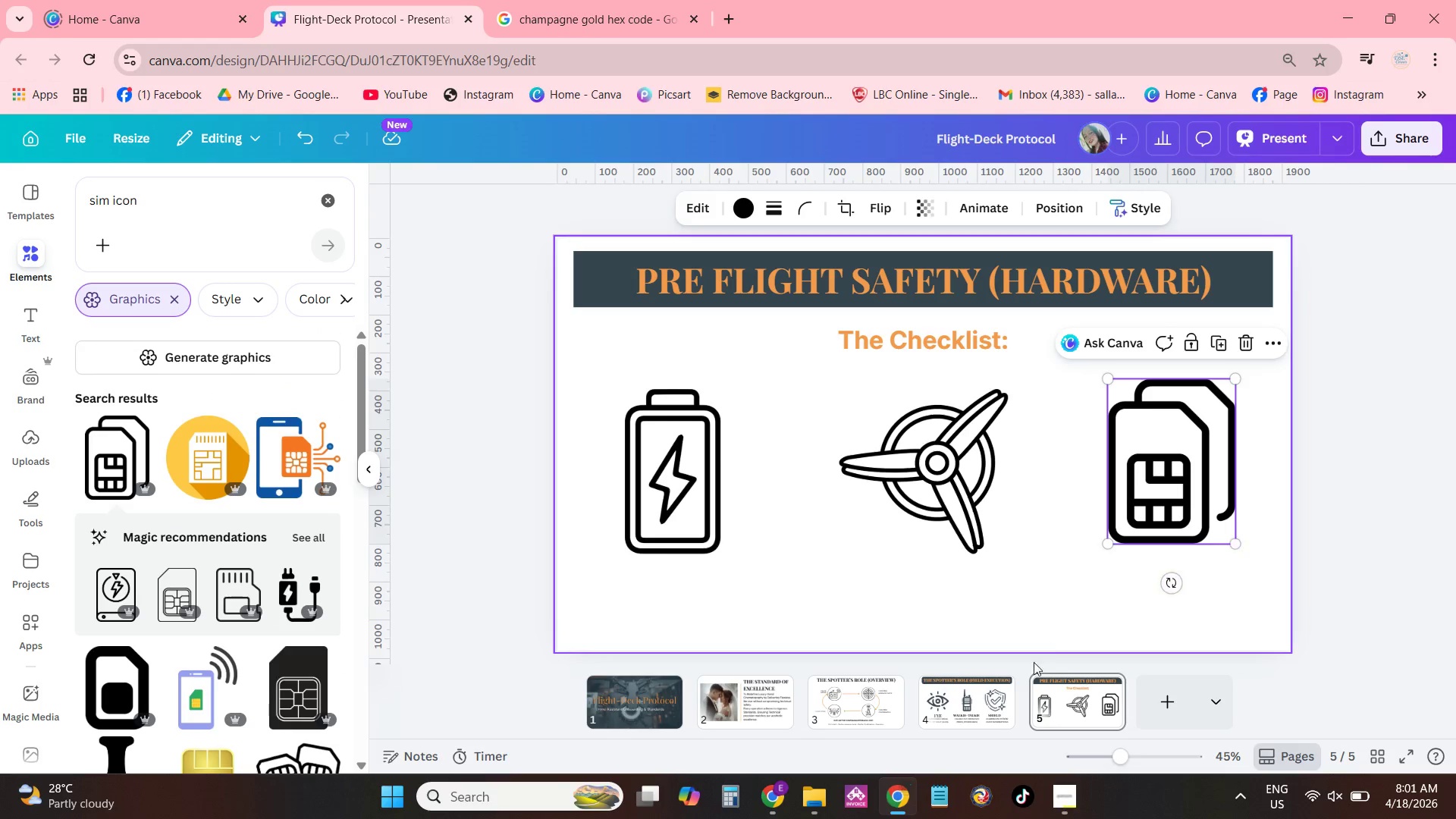 
left_click_drag(start_coordinate=[1154, 502], to_coordinate=[1164, 511])
 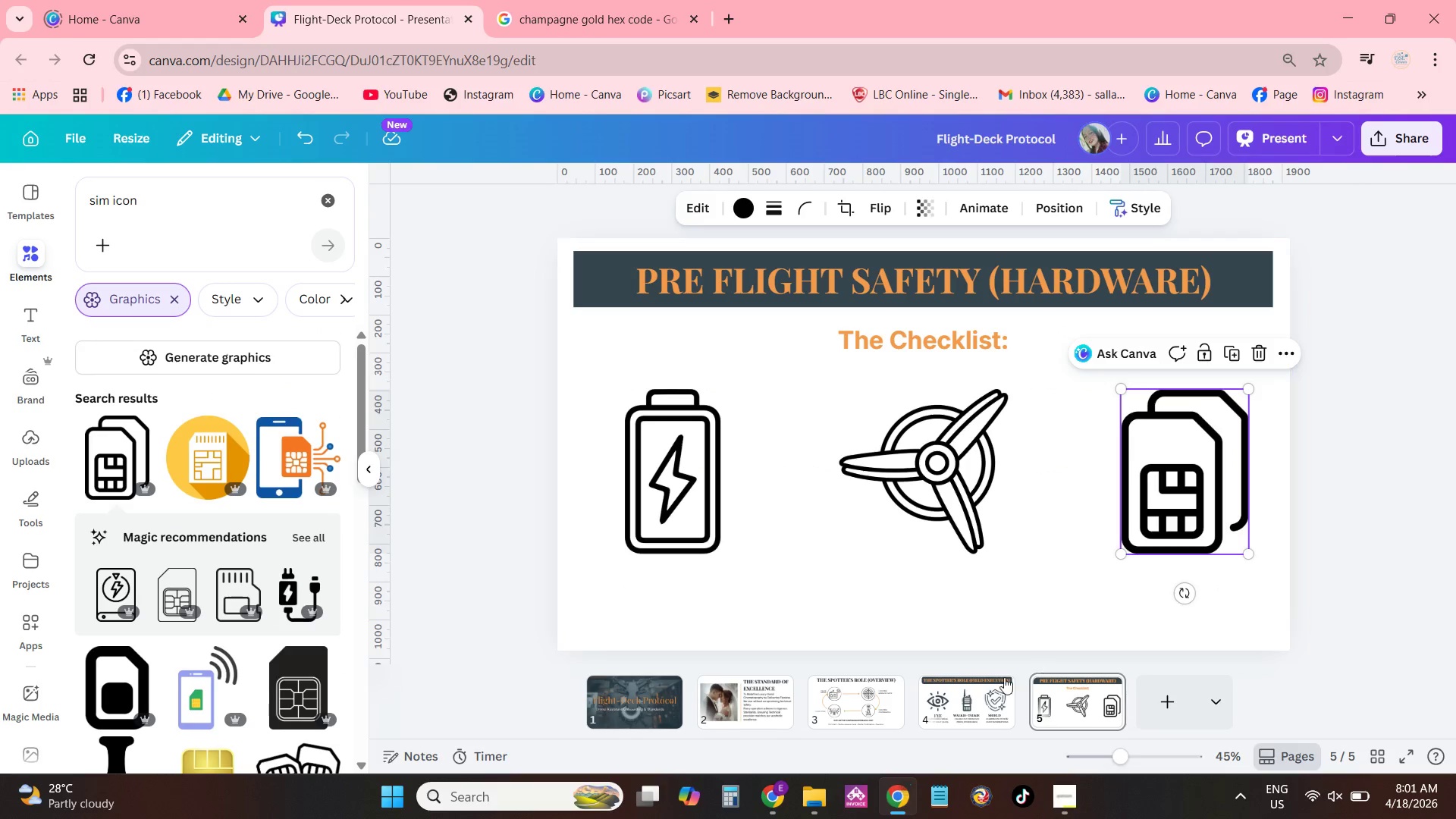 
left_click([983, 691])
 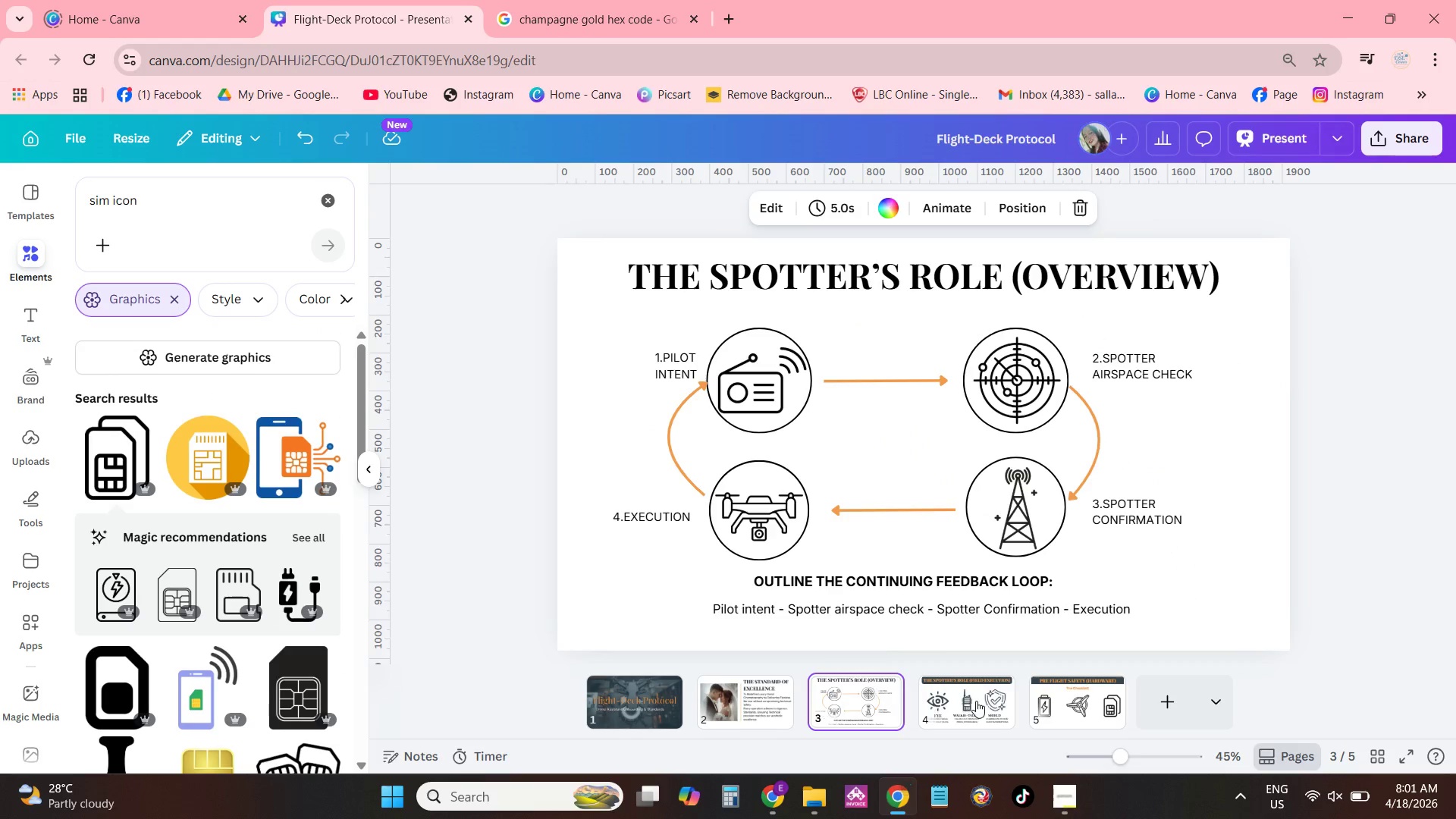 
double_click([1068, 701])
 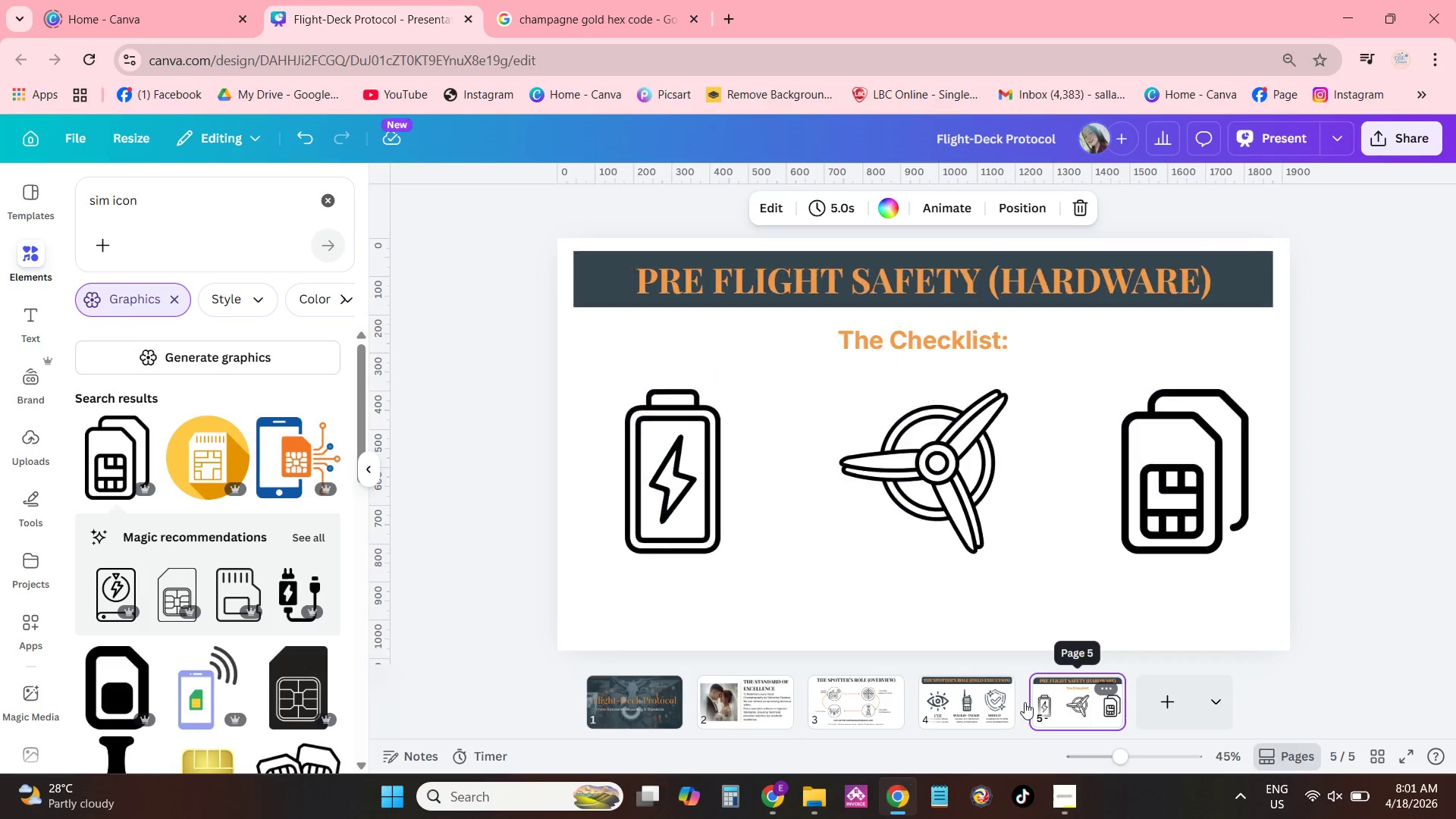 
left_click([982, 702])
 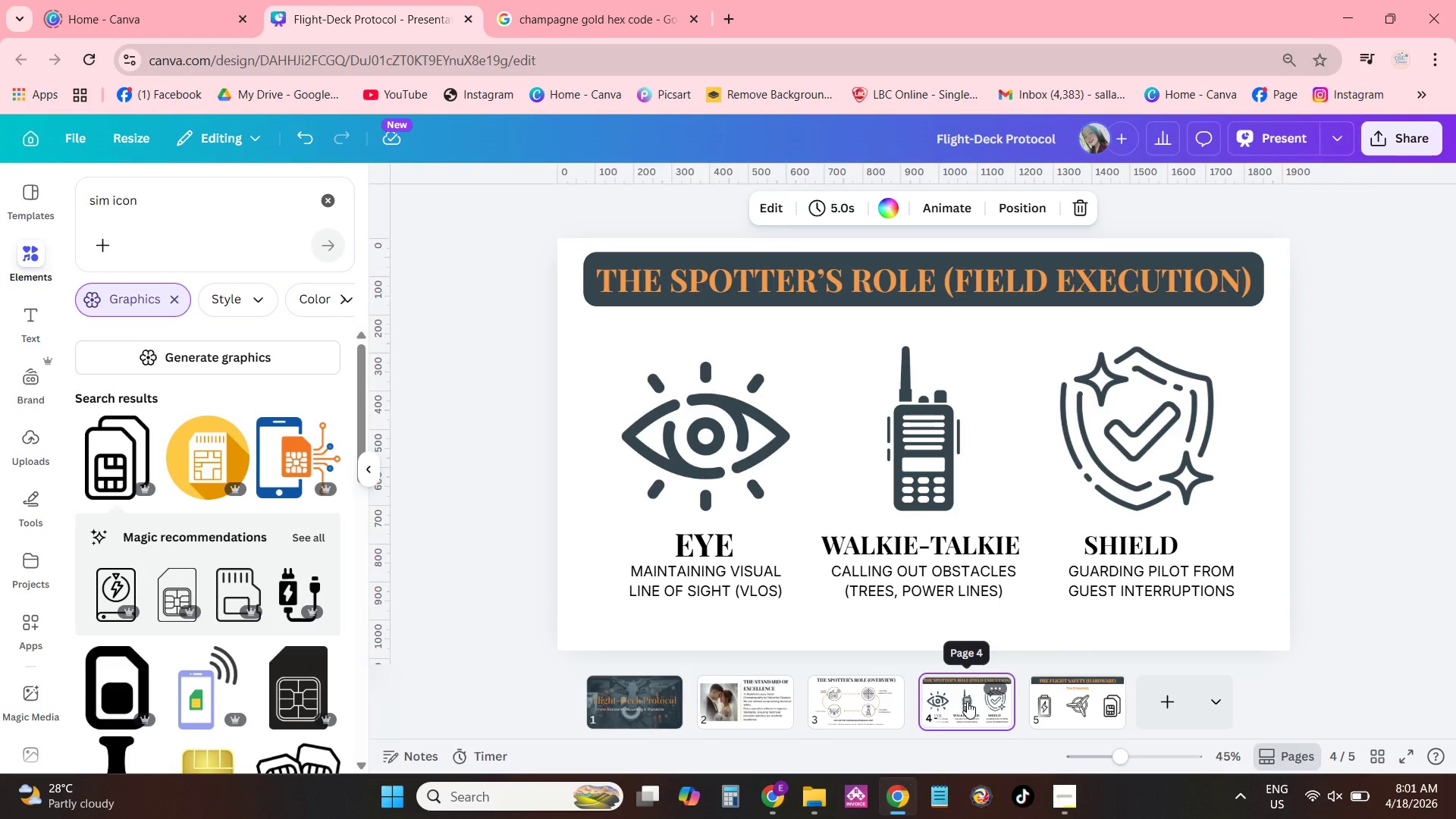 
left_click([739, 713])
 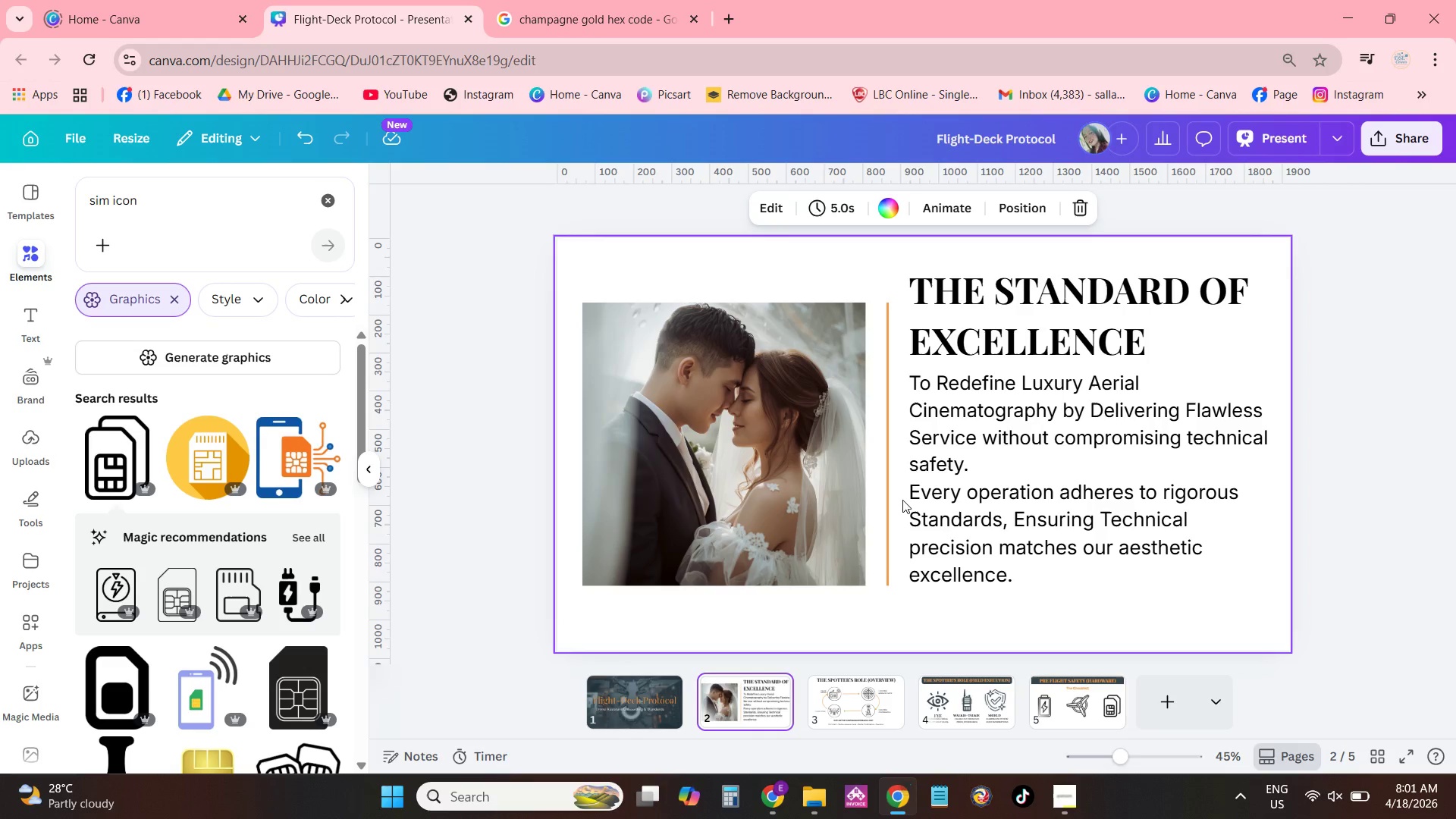 
left_click([894, 497])
 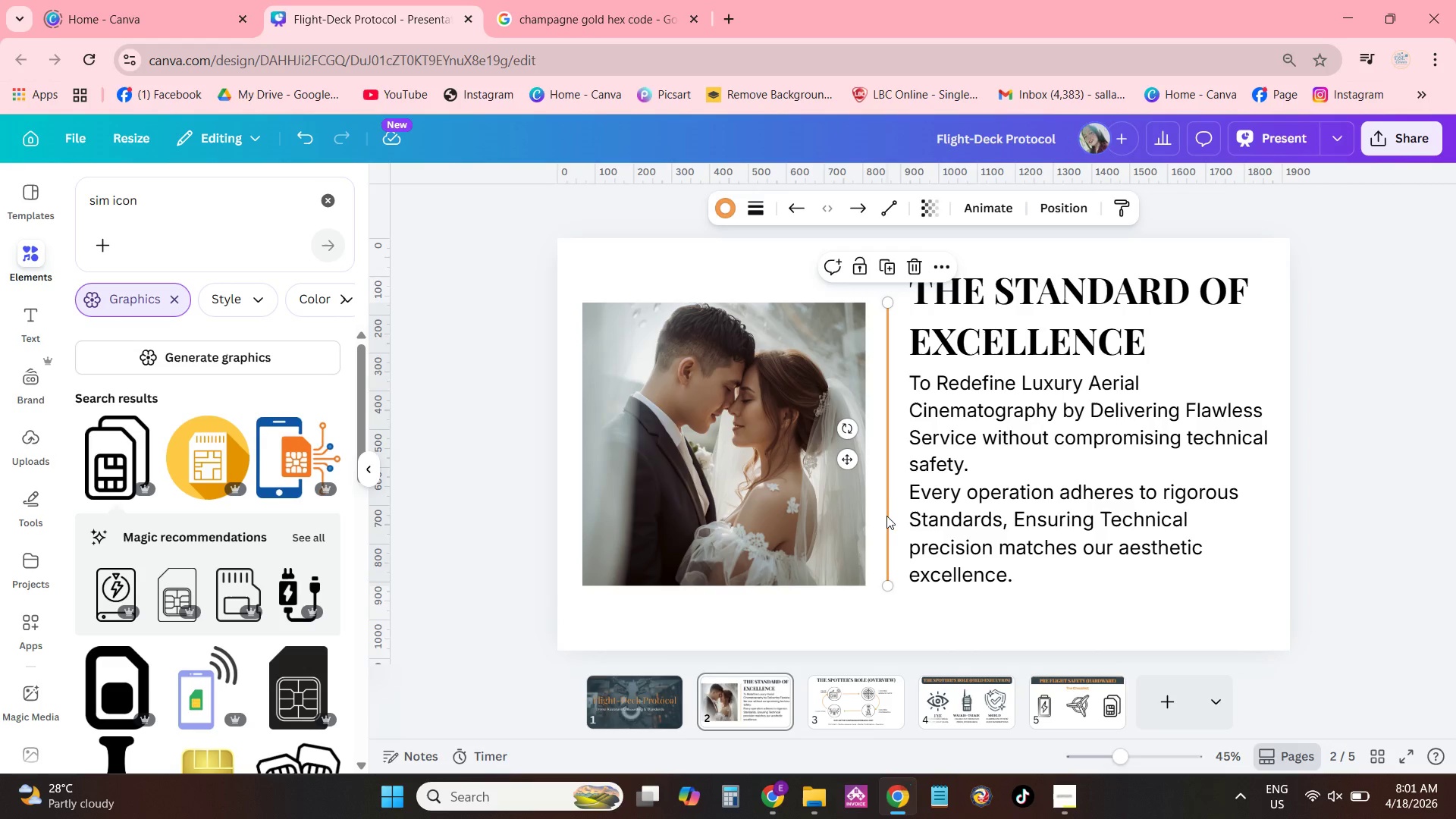 
key(Control+C)
 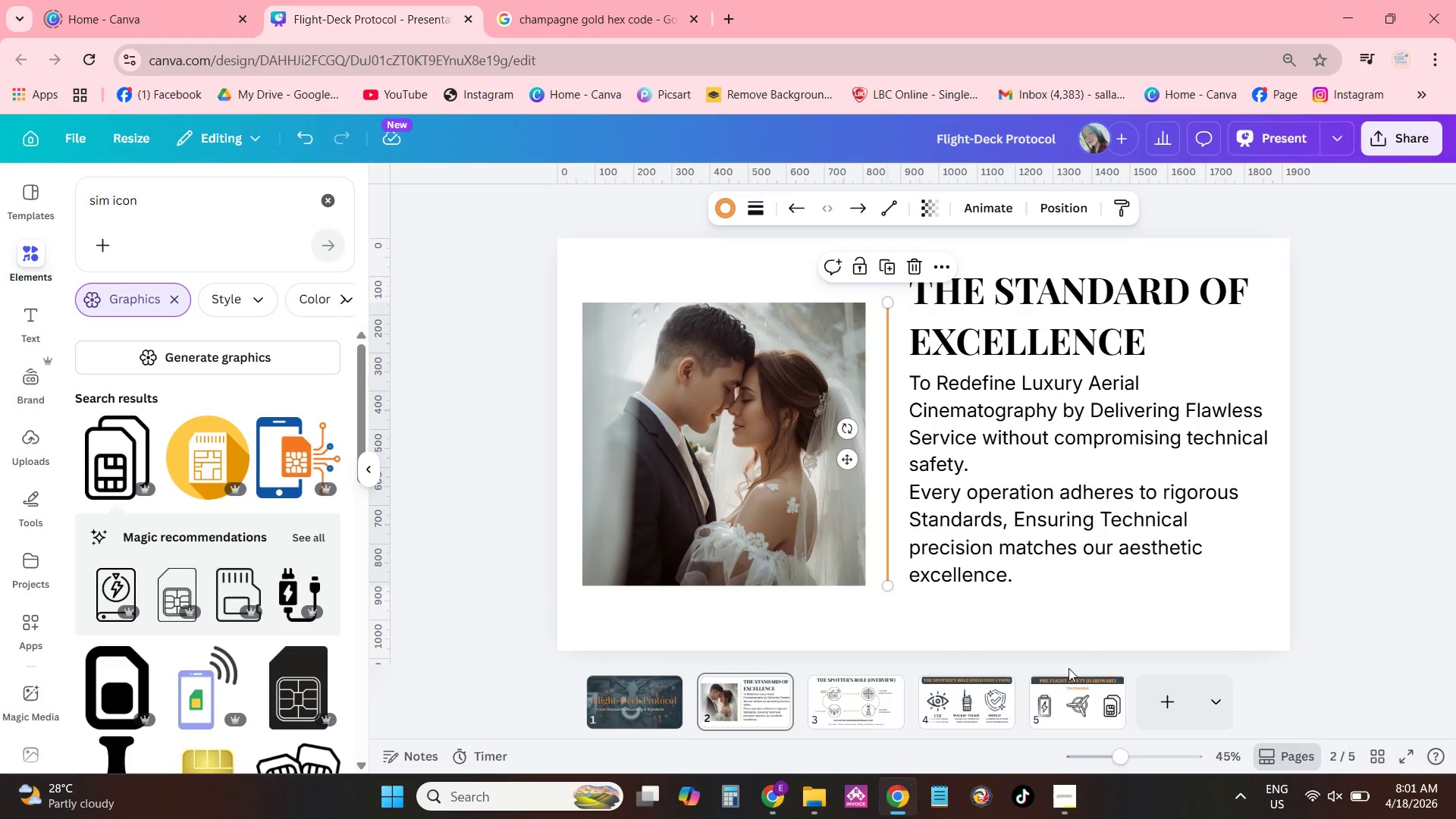 
left_click([1053, 679])
 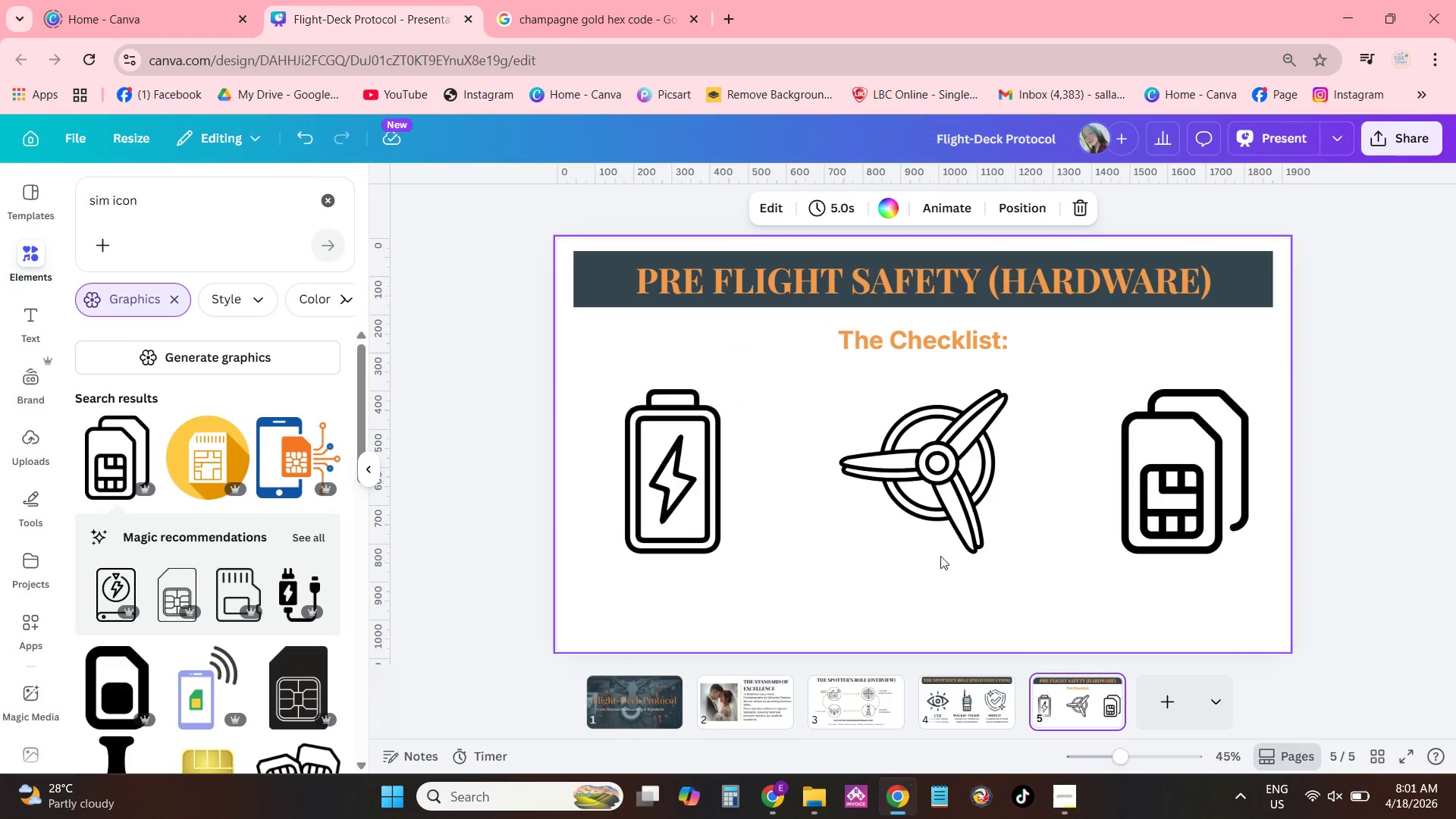 
left_click([920, 529])
 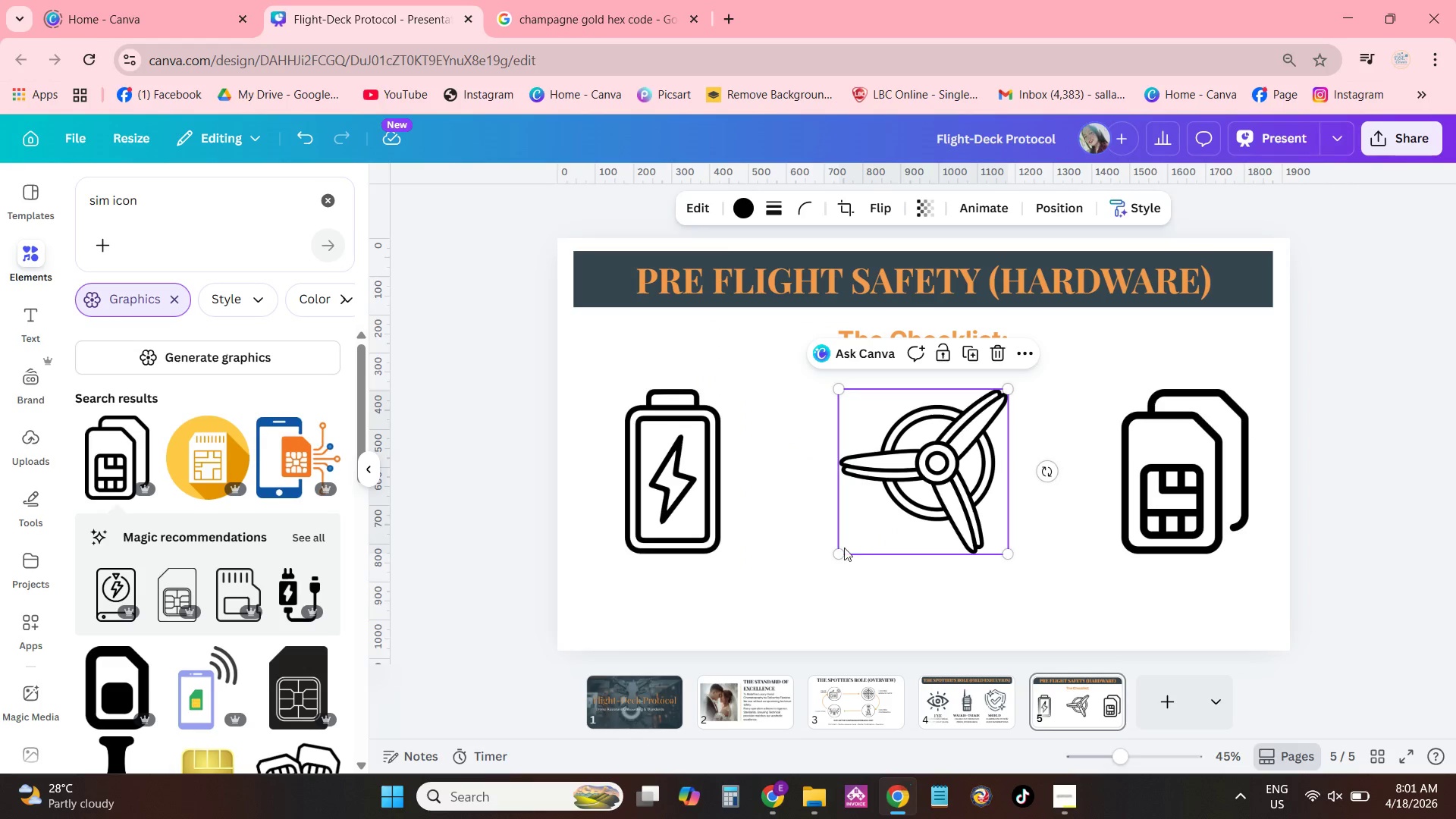 
left_click([817, 557])
 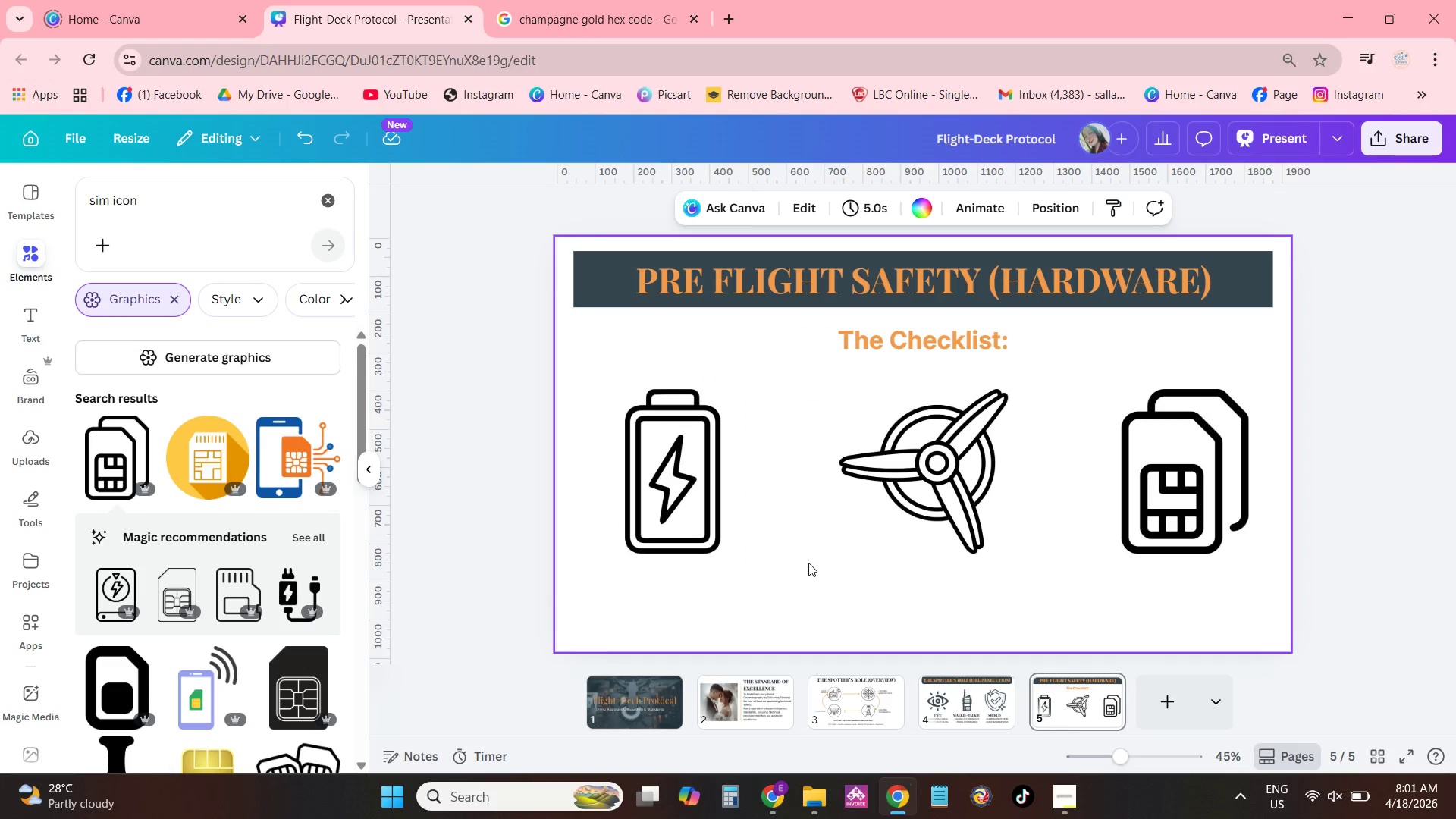 
key(Control+ControlLeft)
 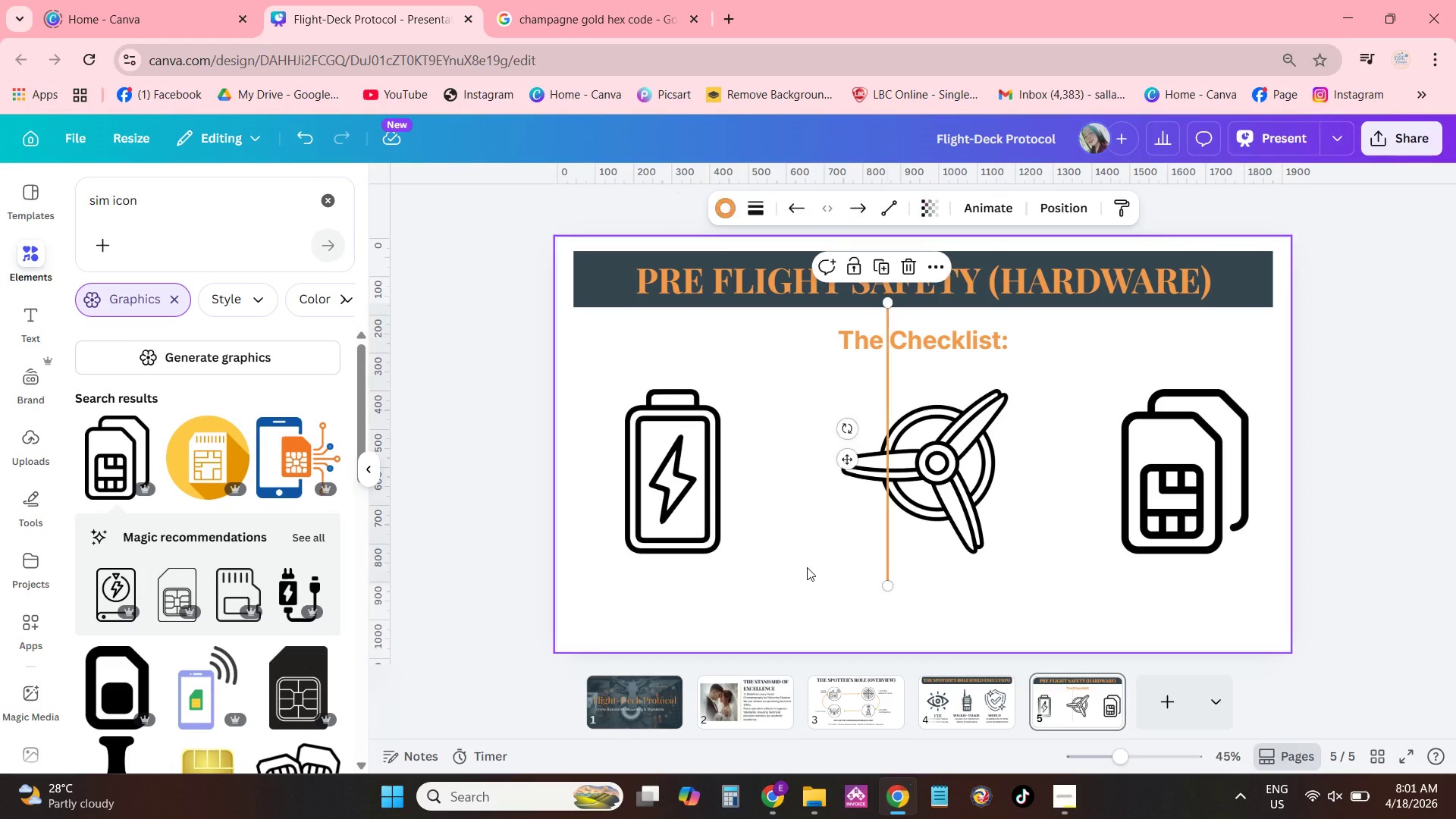 
key(Control+V)
 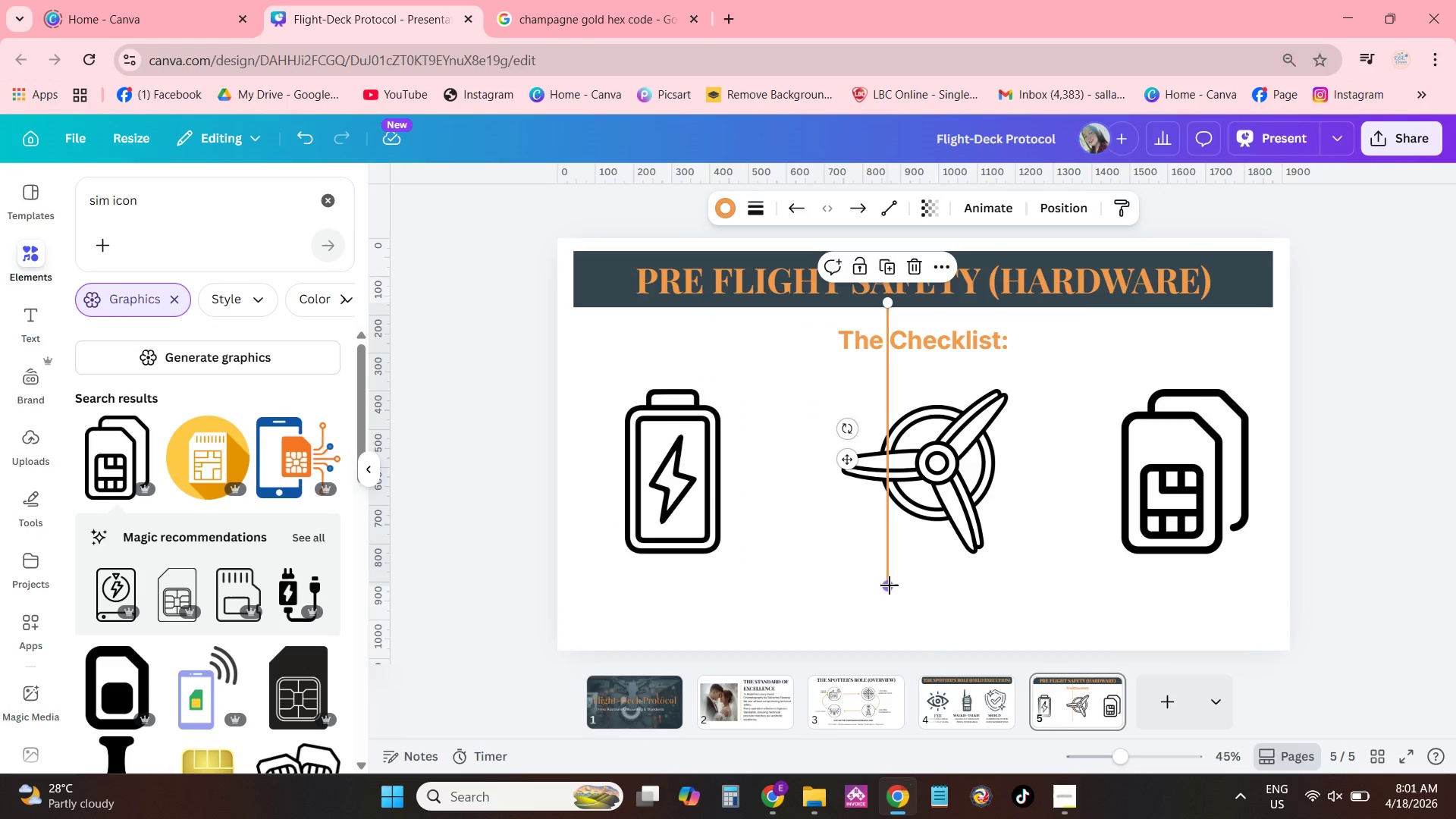 
left_click([890, 585])
 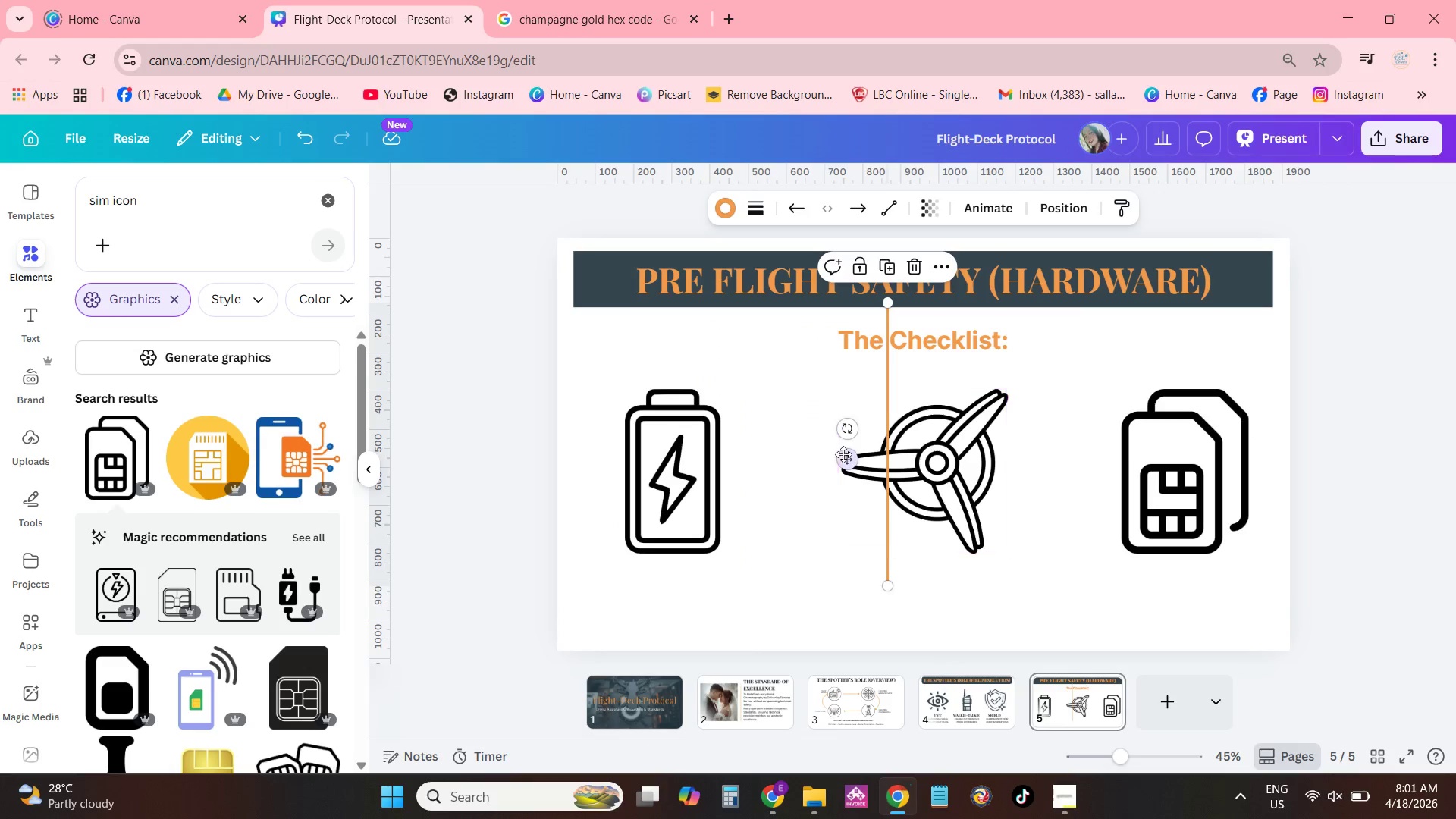 
left_click_drag(start_coordinate=[847, 464], to_coordinate=[746, 509])
 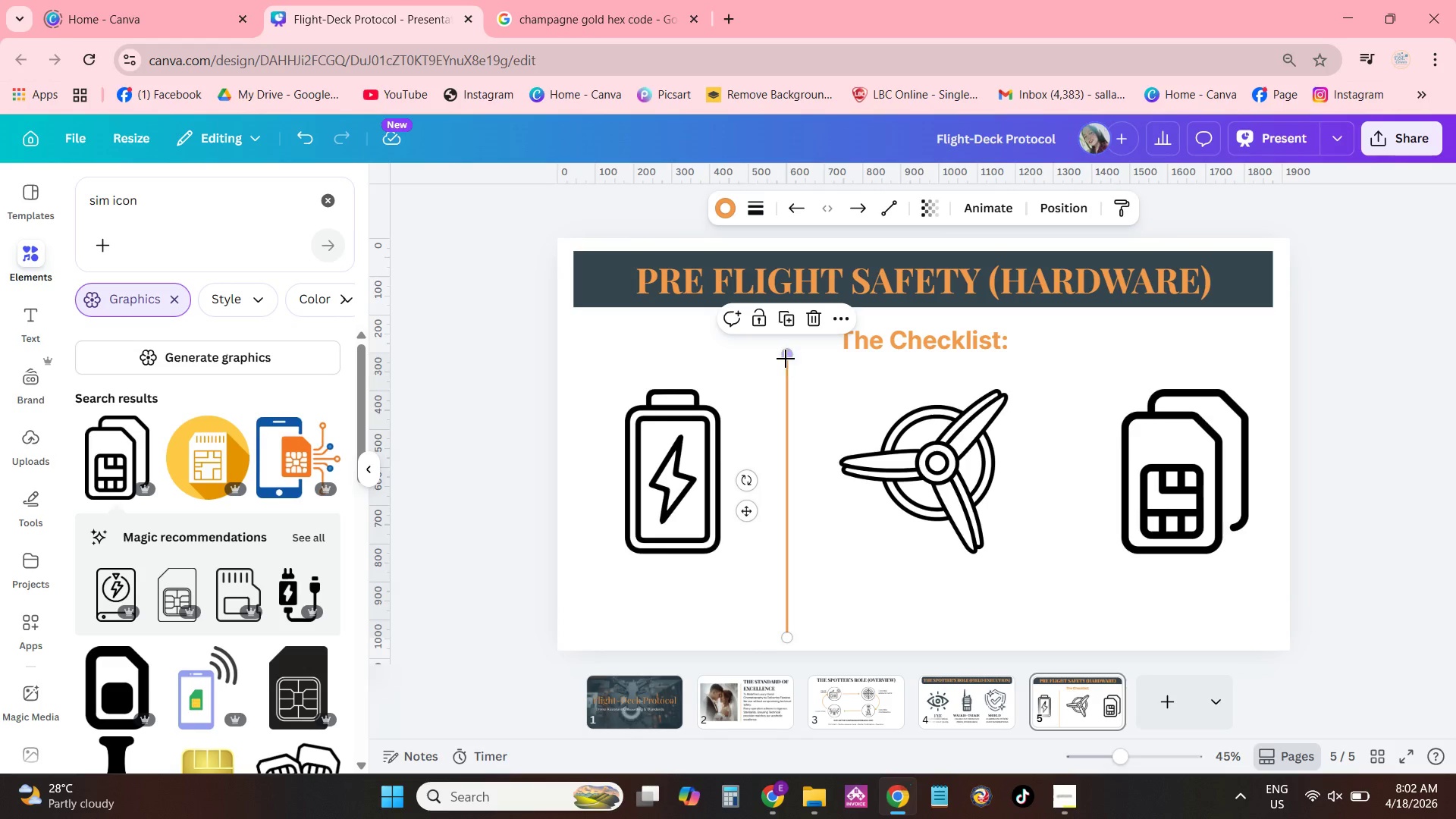 
left_click_drag(start_coordinate=[787, 359], to_coordinate=[787, 385])
 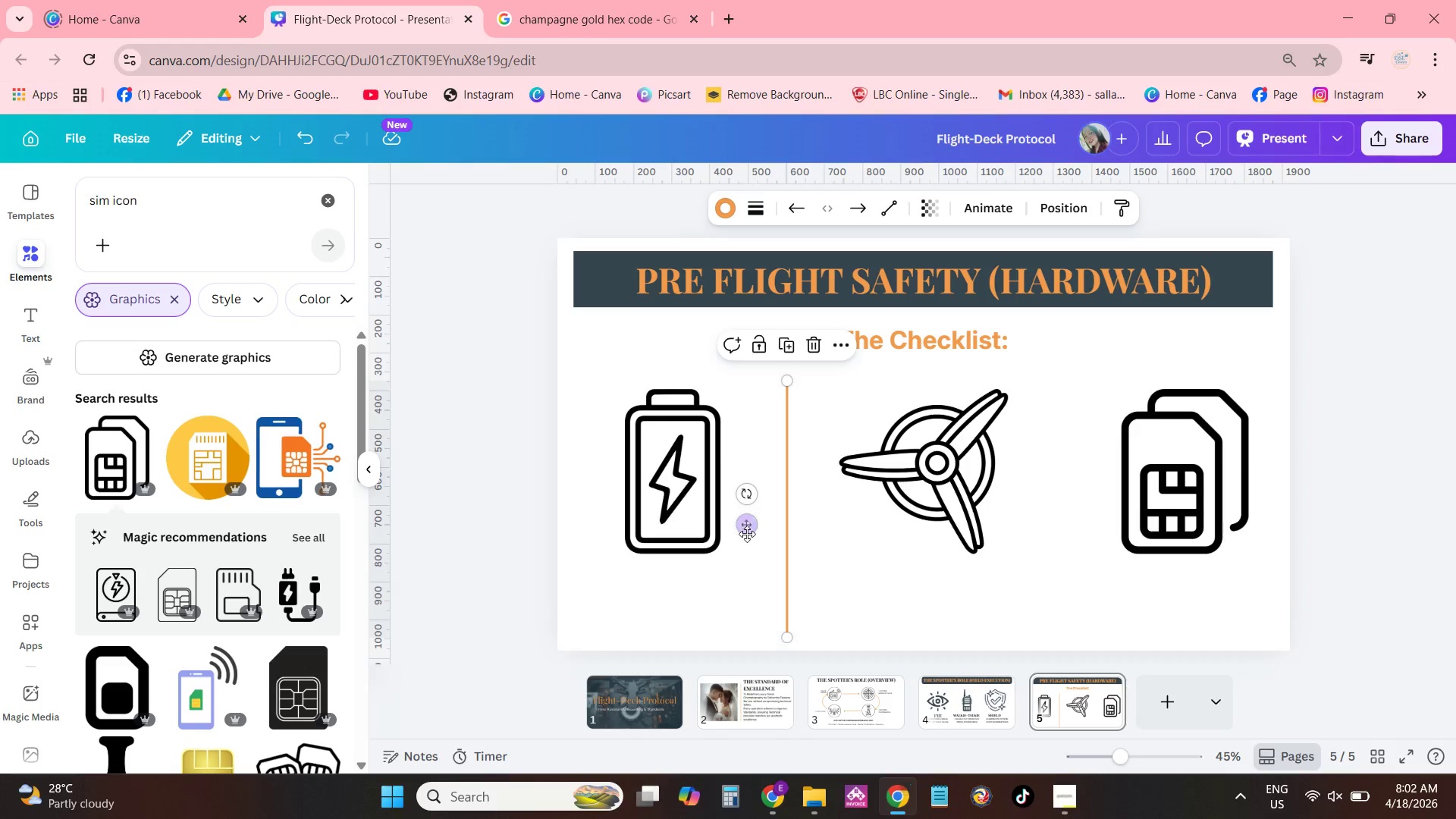 
left_click_drag(start_coordinate=[747, 534], to_coordinate=[735, 525])
 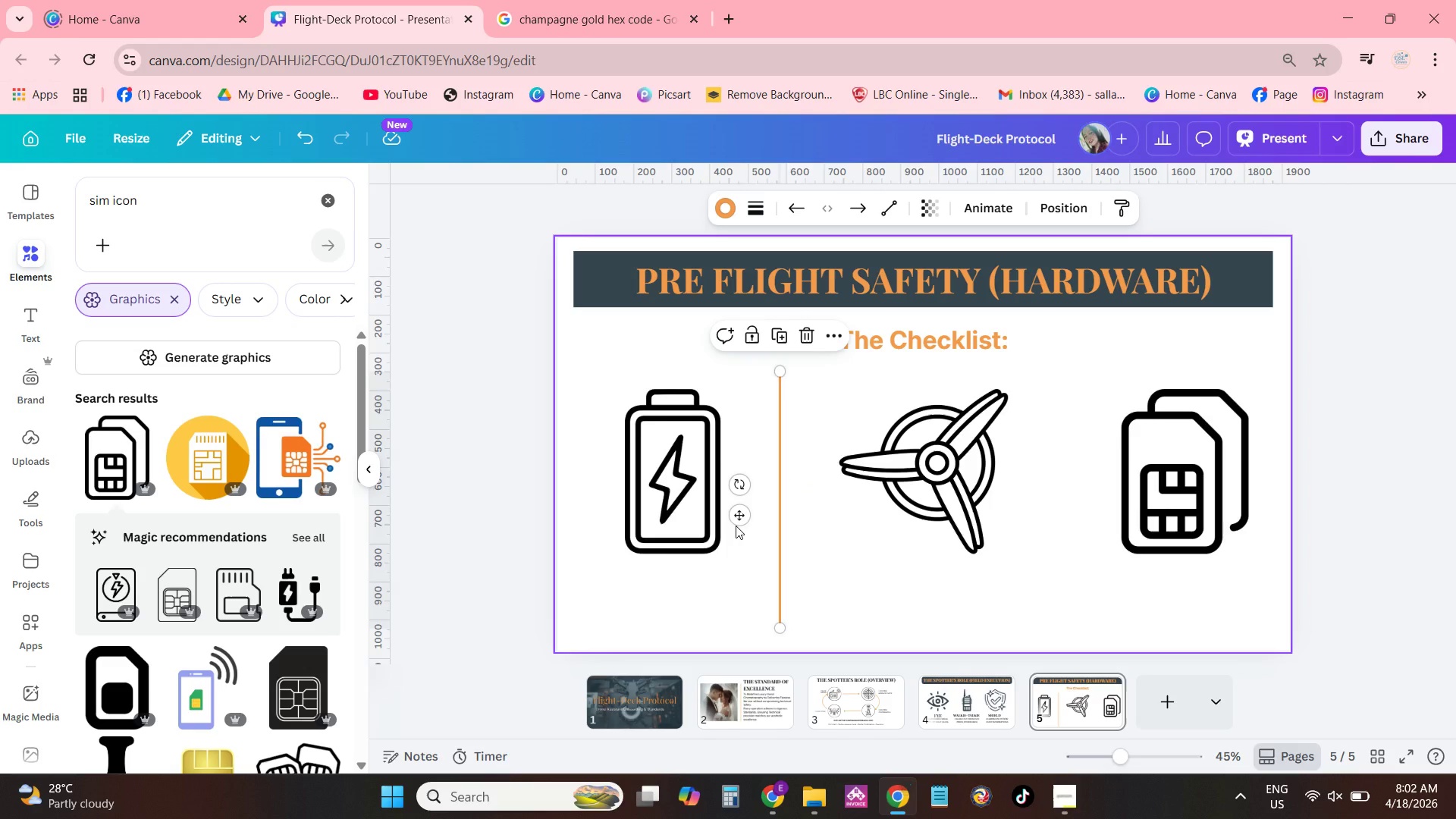 
key(Control+C)
 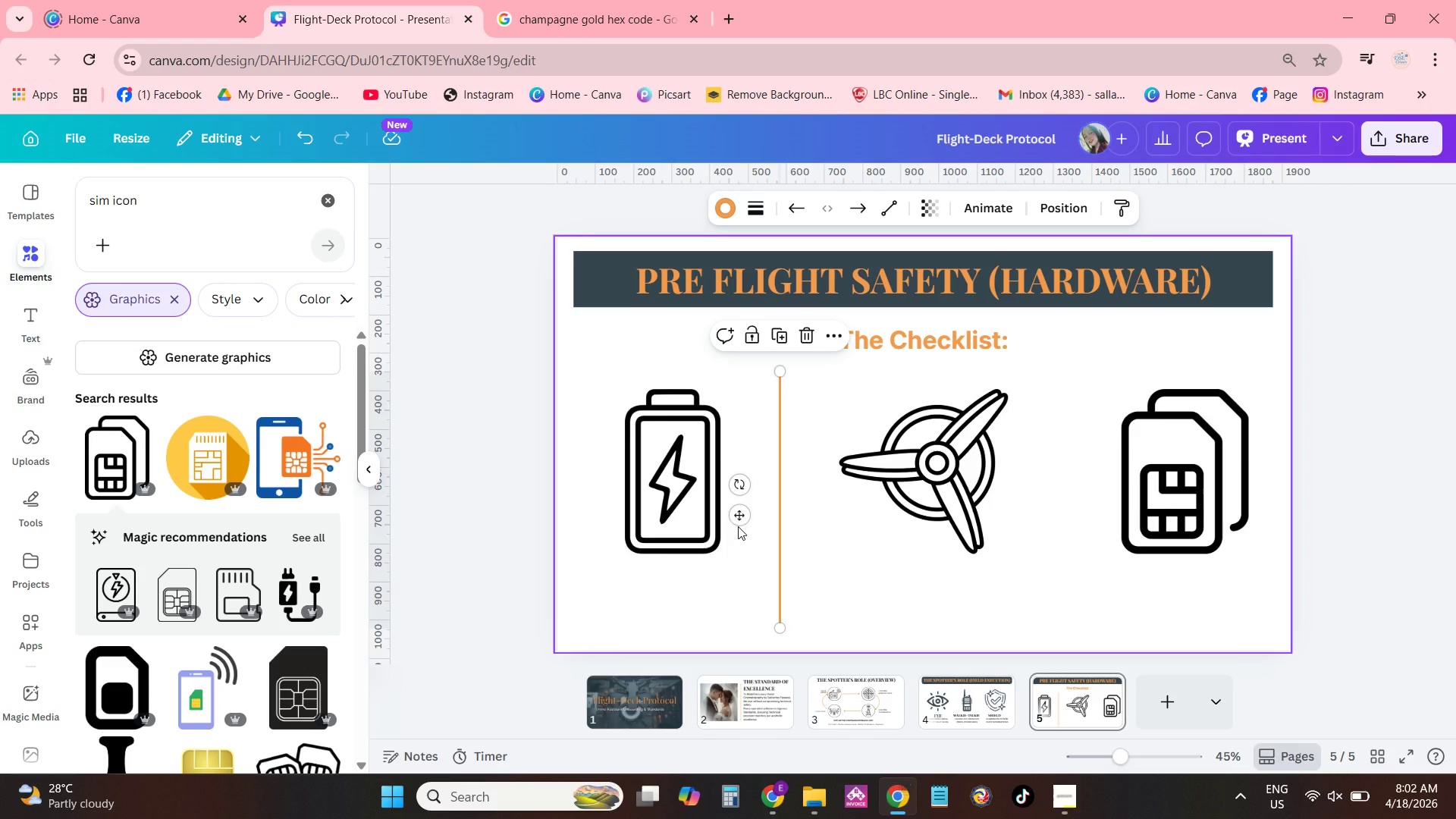 
key(Control+ControlLeft)
 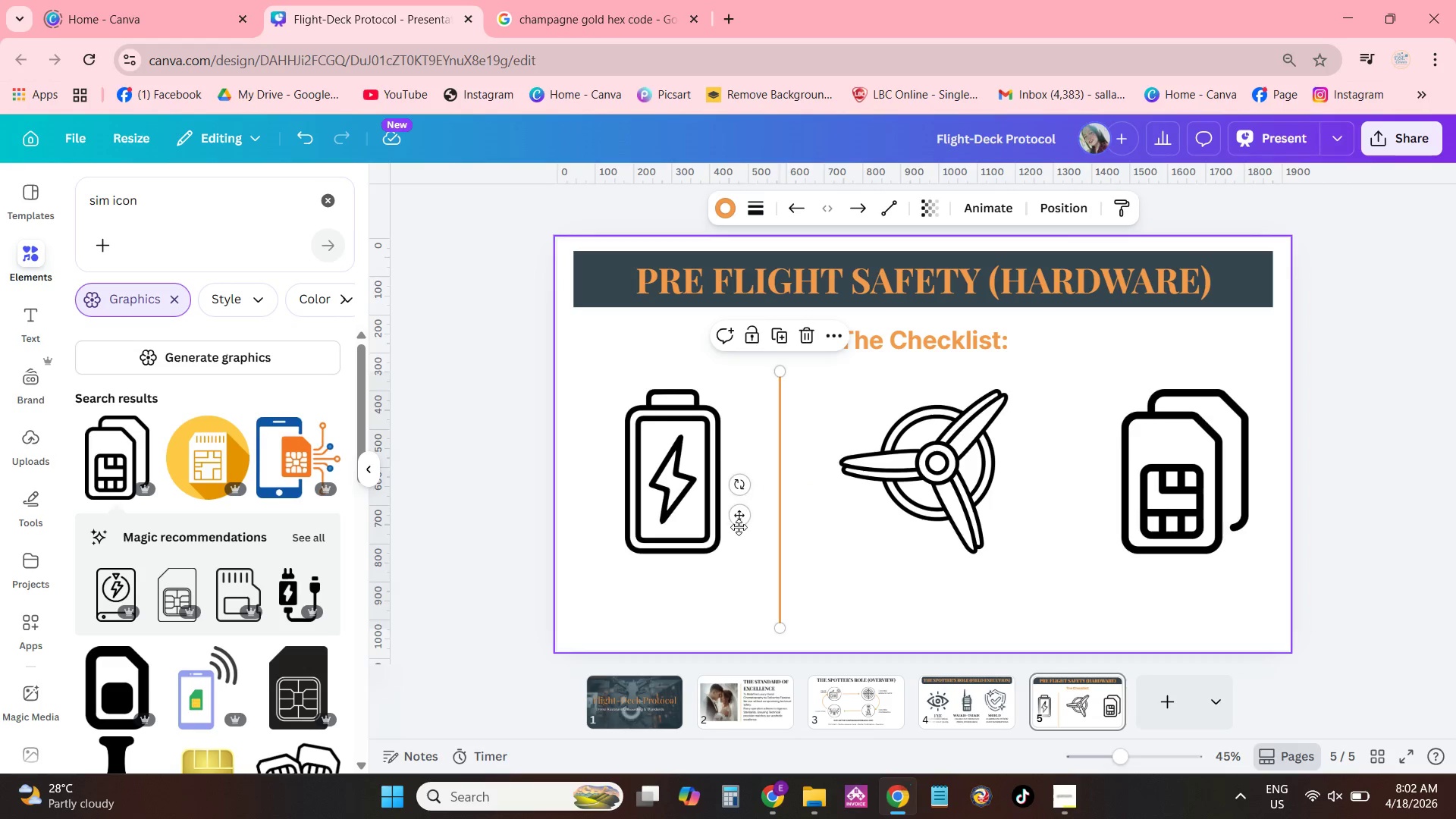 
key(Control+V)
 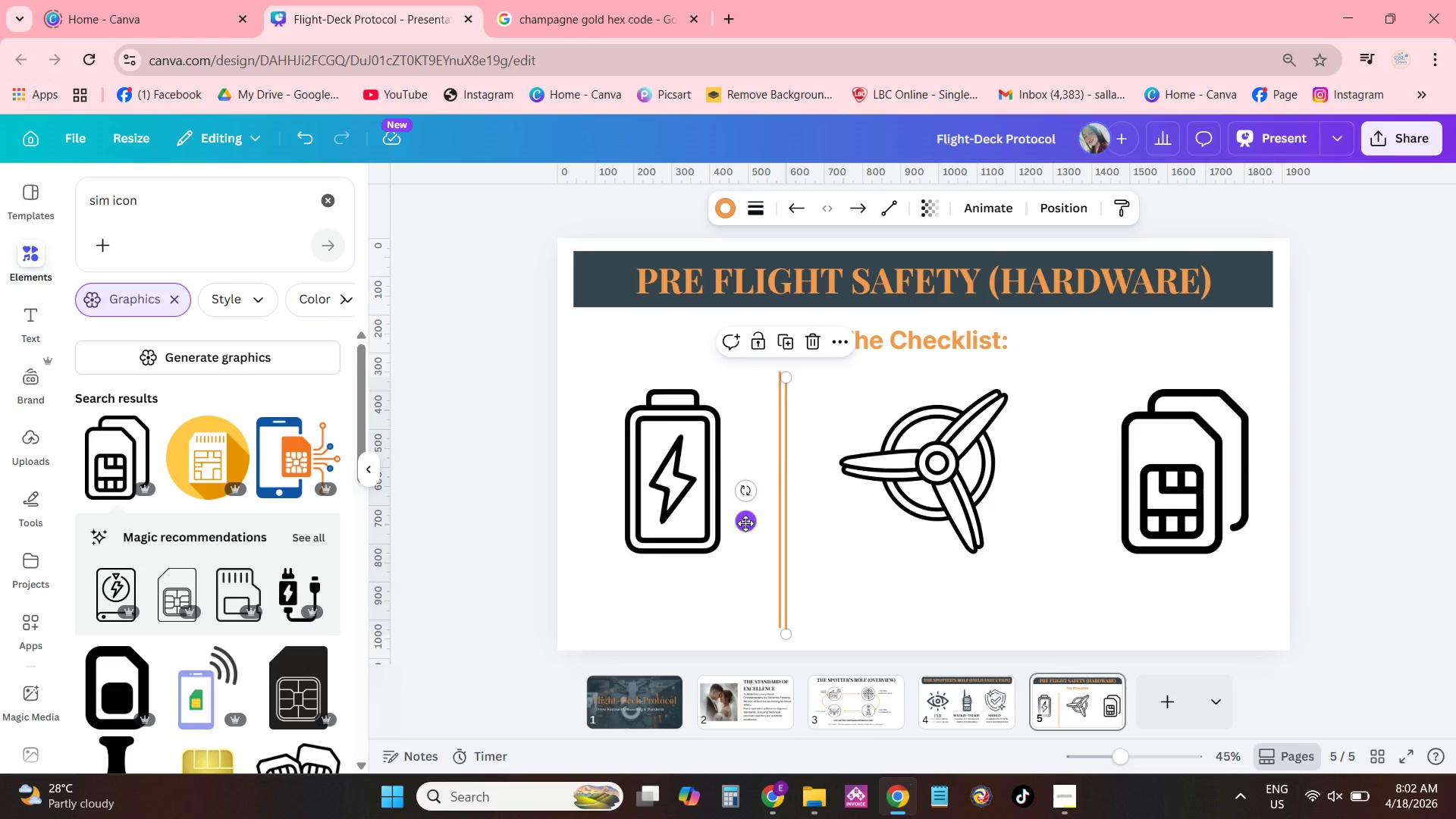 
left_click_drag(start_coordinate=[745, 523], to_coordinate=[1028, 509])
 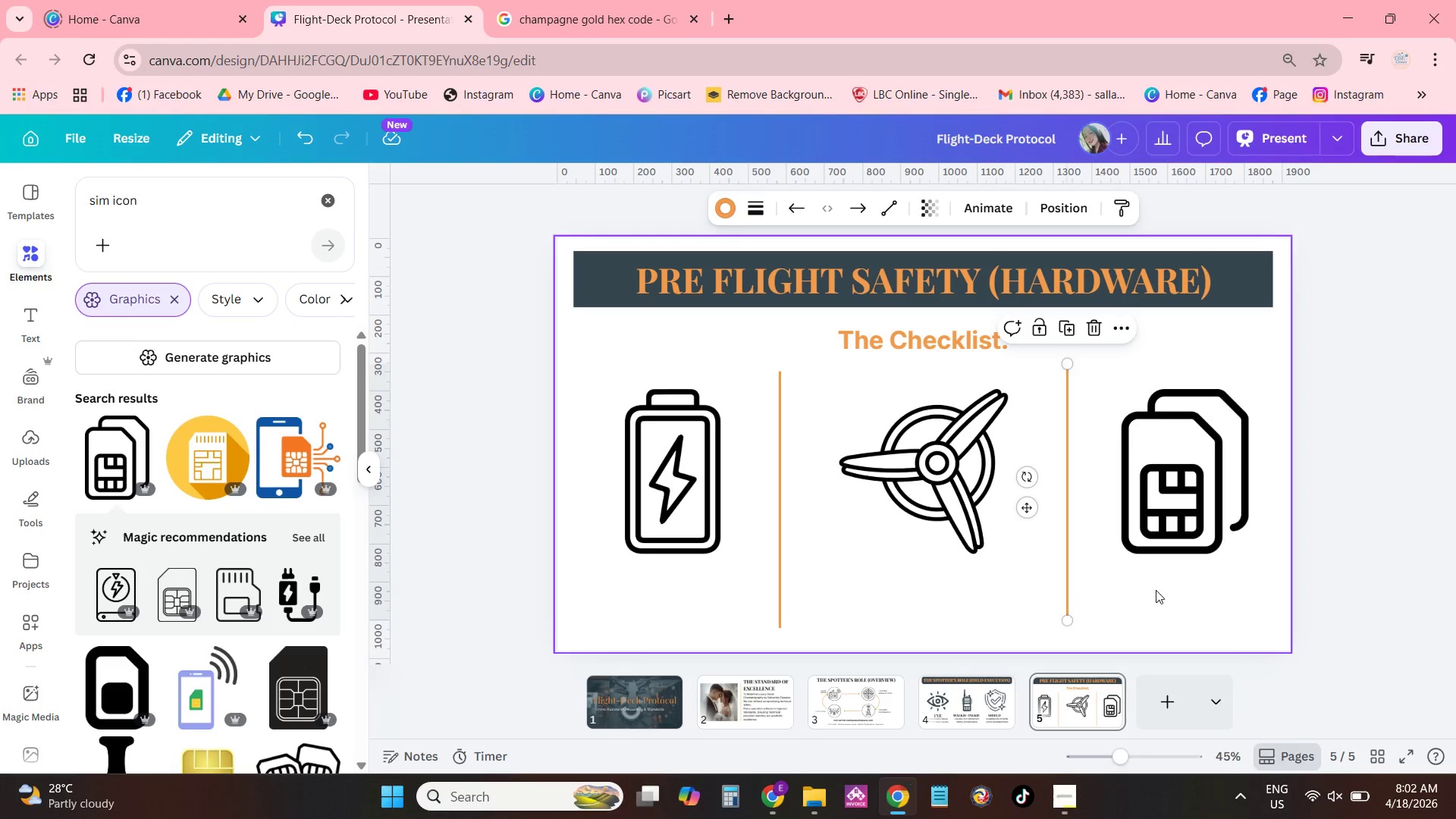 
left_click([1156, 592])
 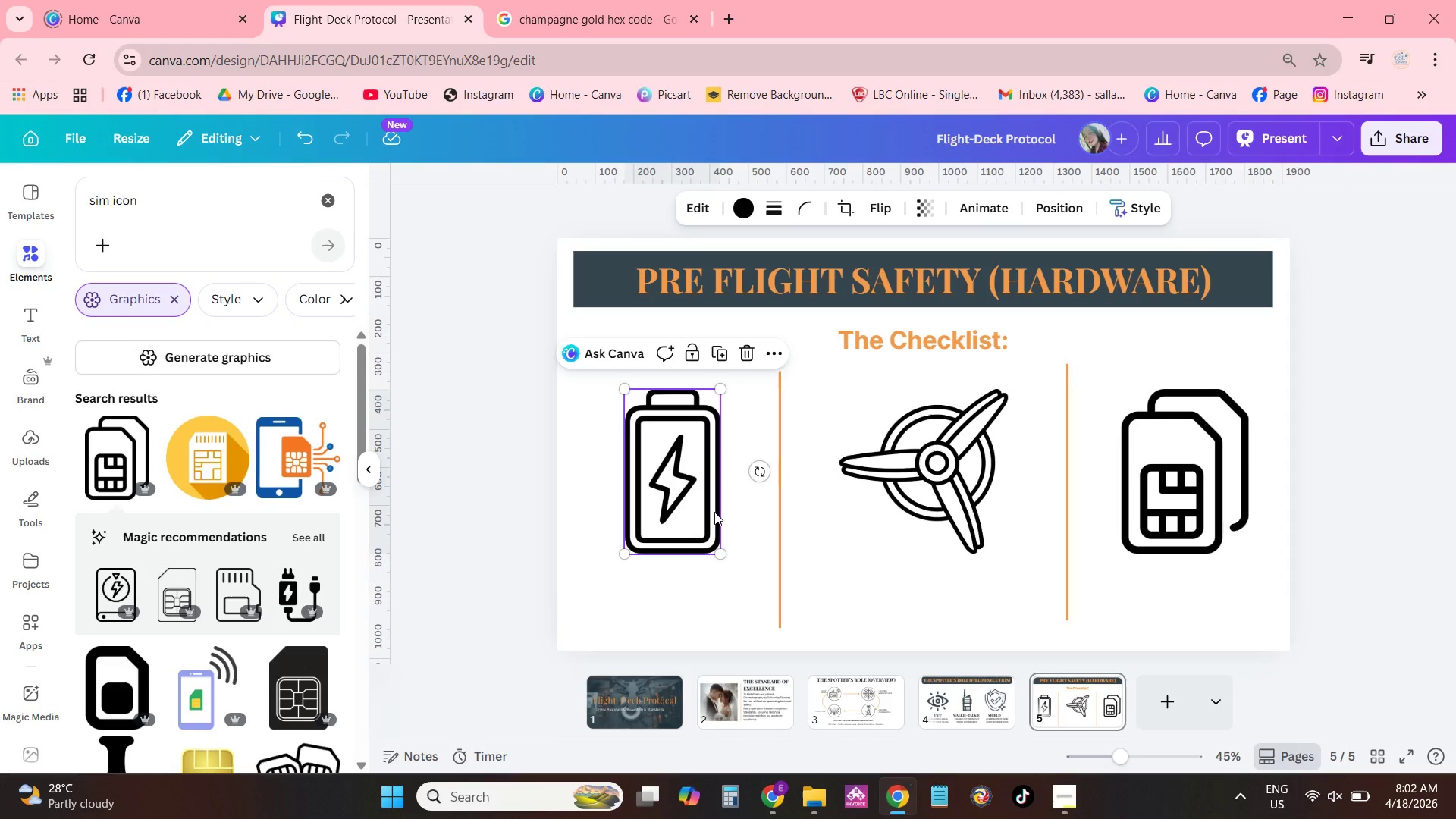 
left_click_drag(start_coordinate=[721, 550], to_coordinate=[704, 527])
 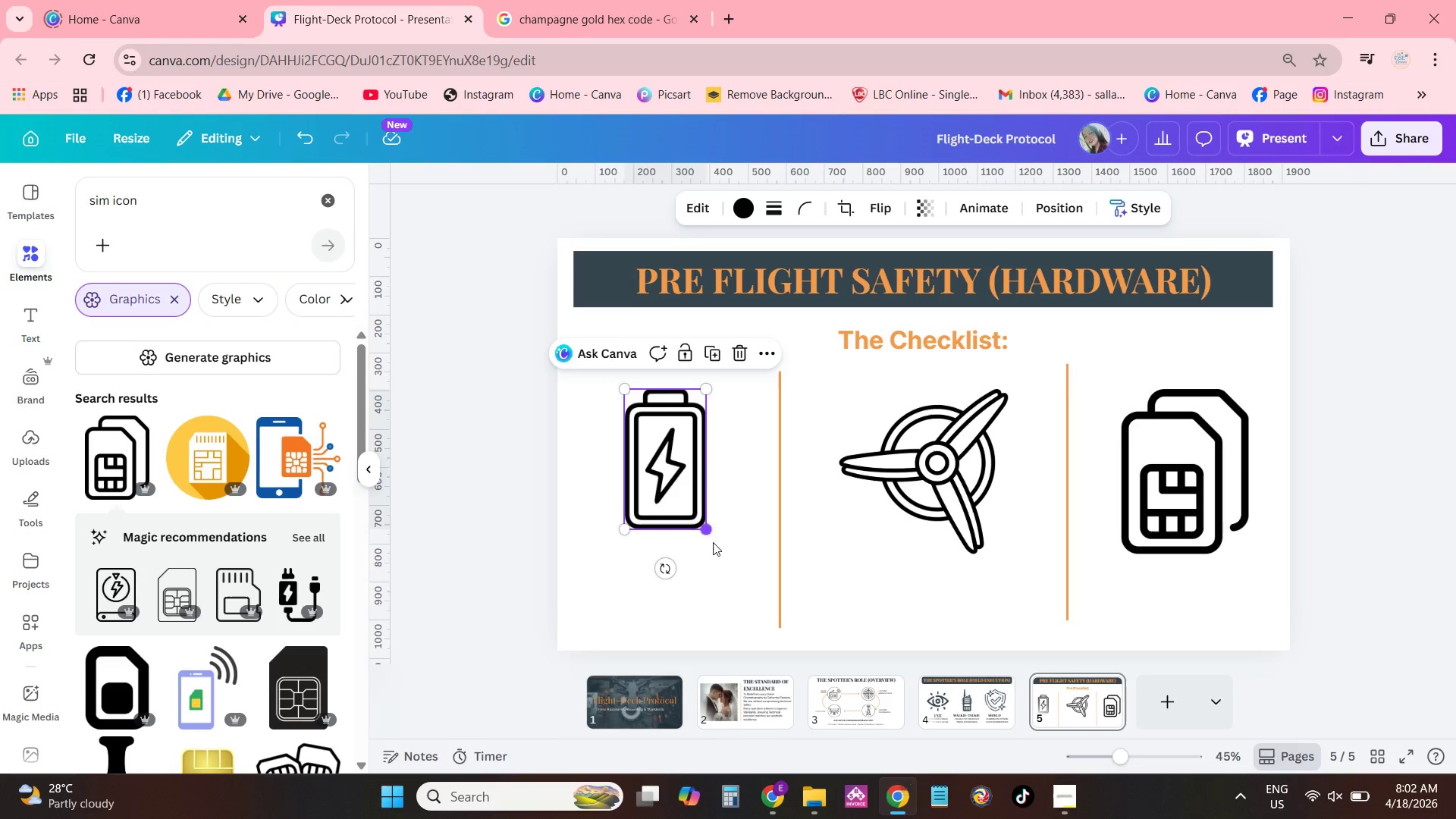 
left_click([719, 555])
 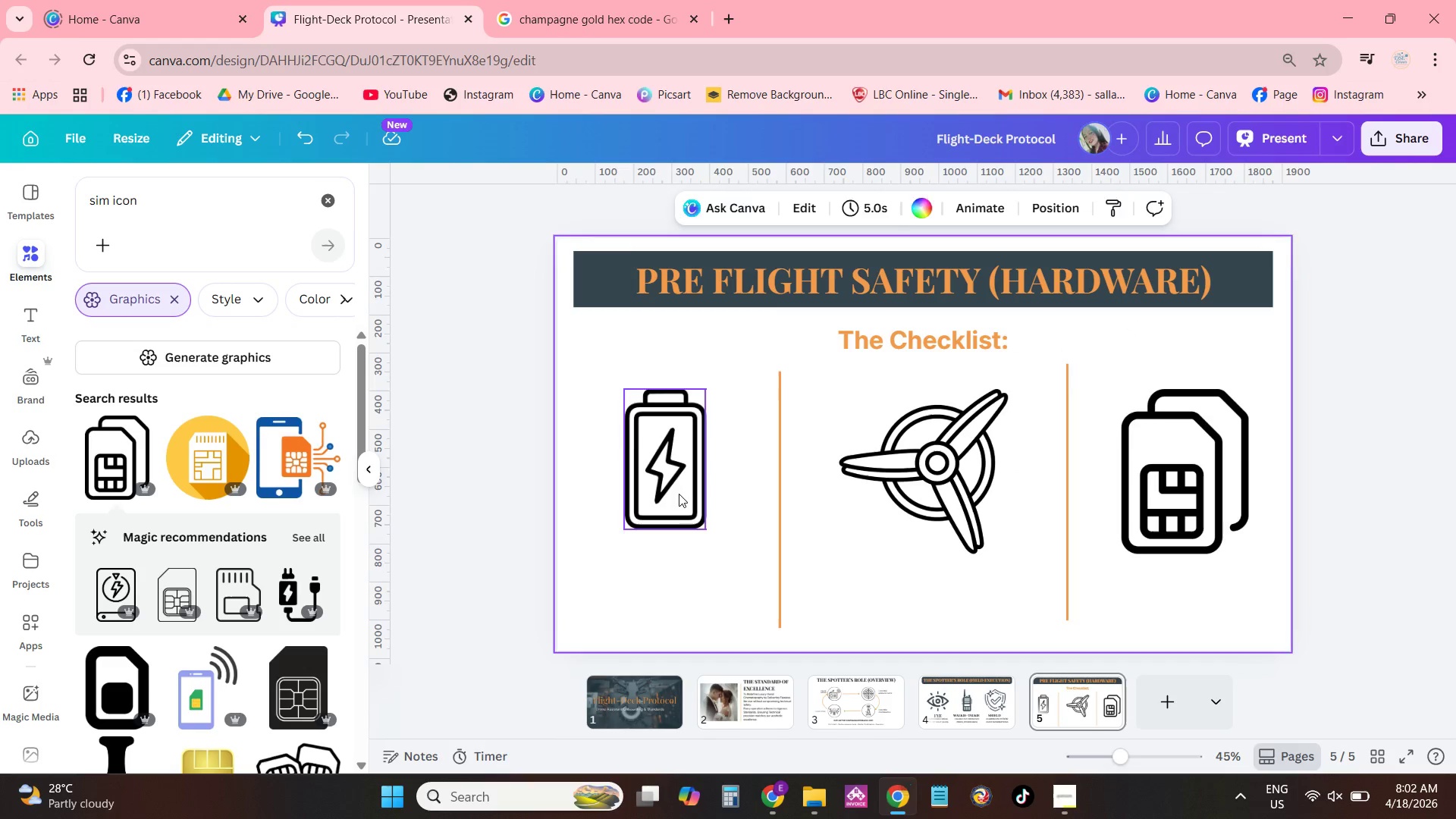 
left_click_drag(start_coordinate=[679, 494], to_coordinate=[684, 484])
 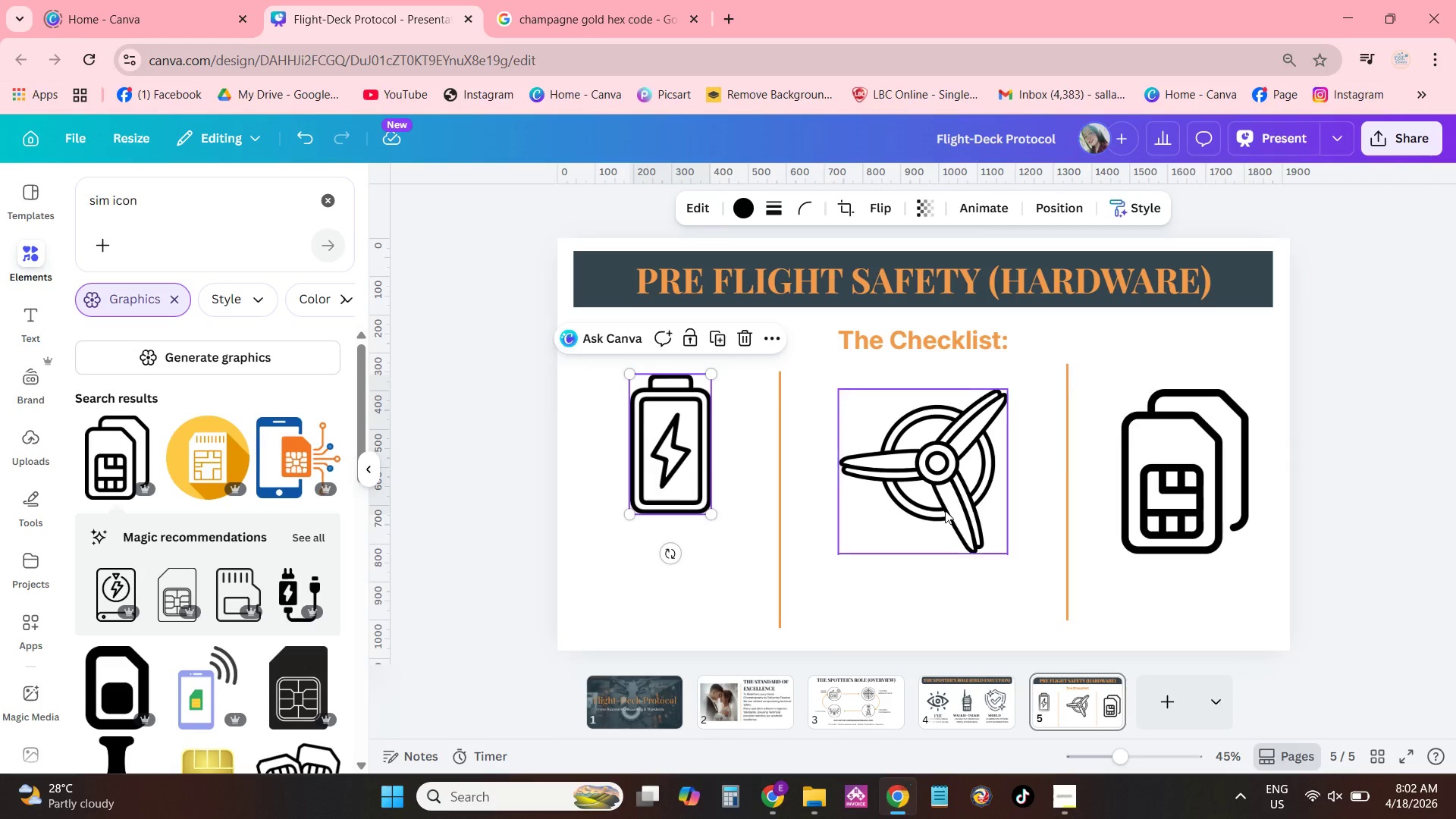 
left_click([945, 510])
 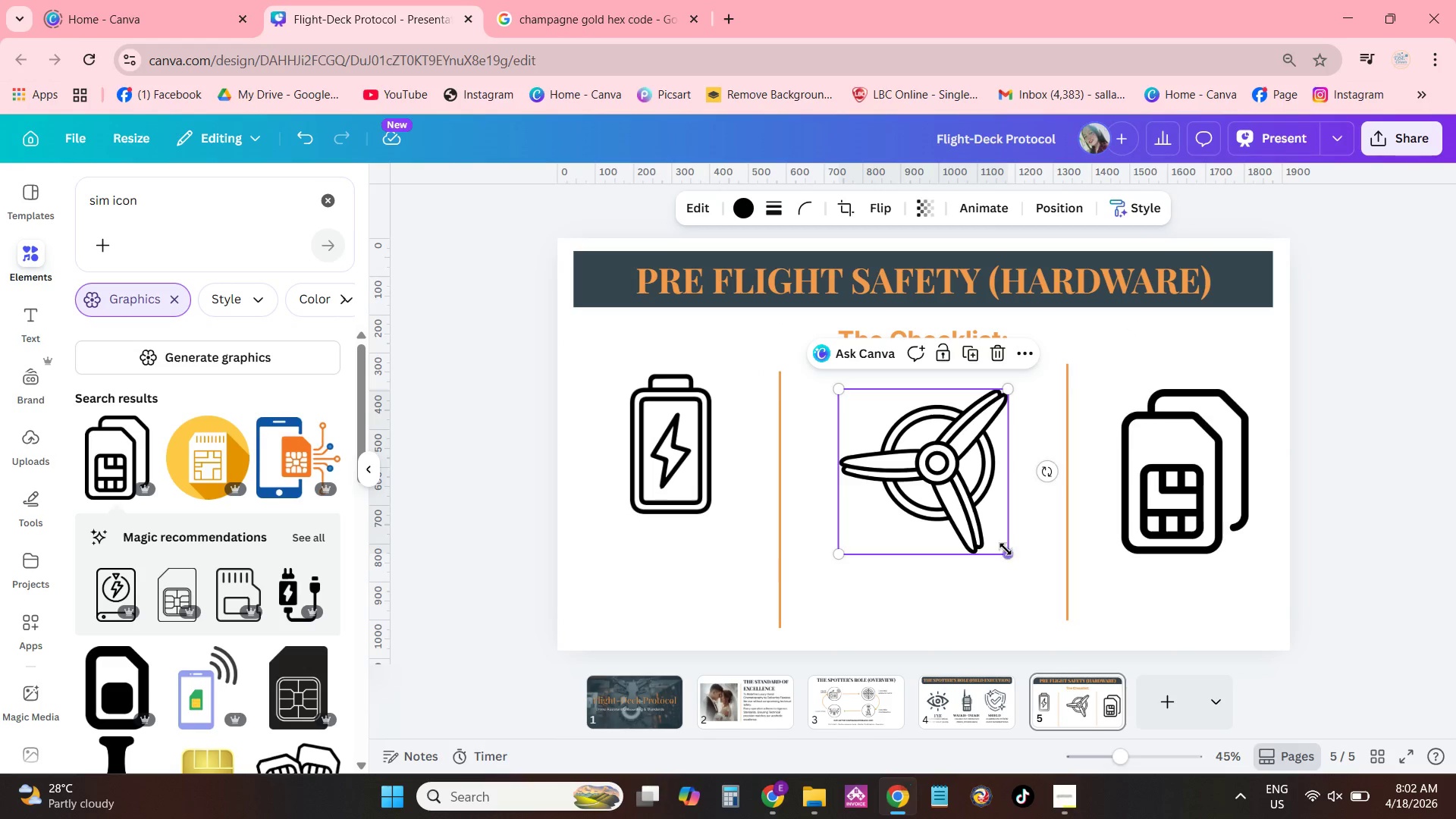 
left_click_drag(start_coordinate=[1006, 551], to_coordinate=[978, 519])
 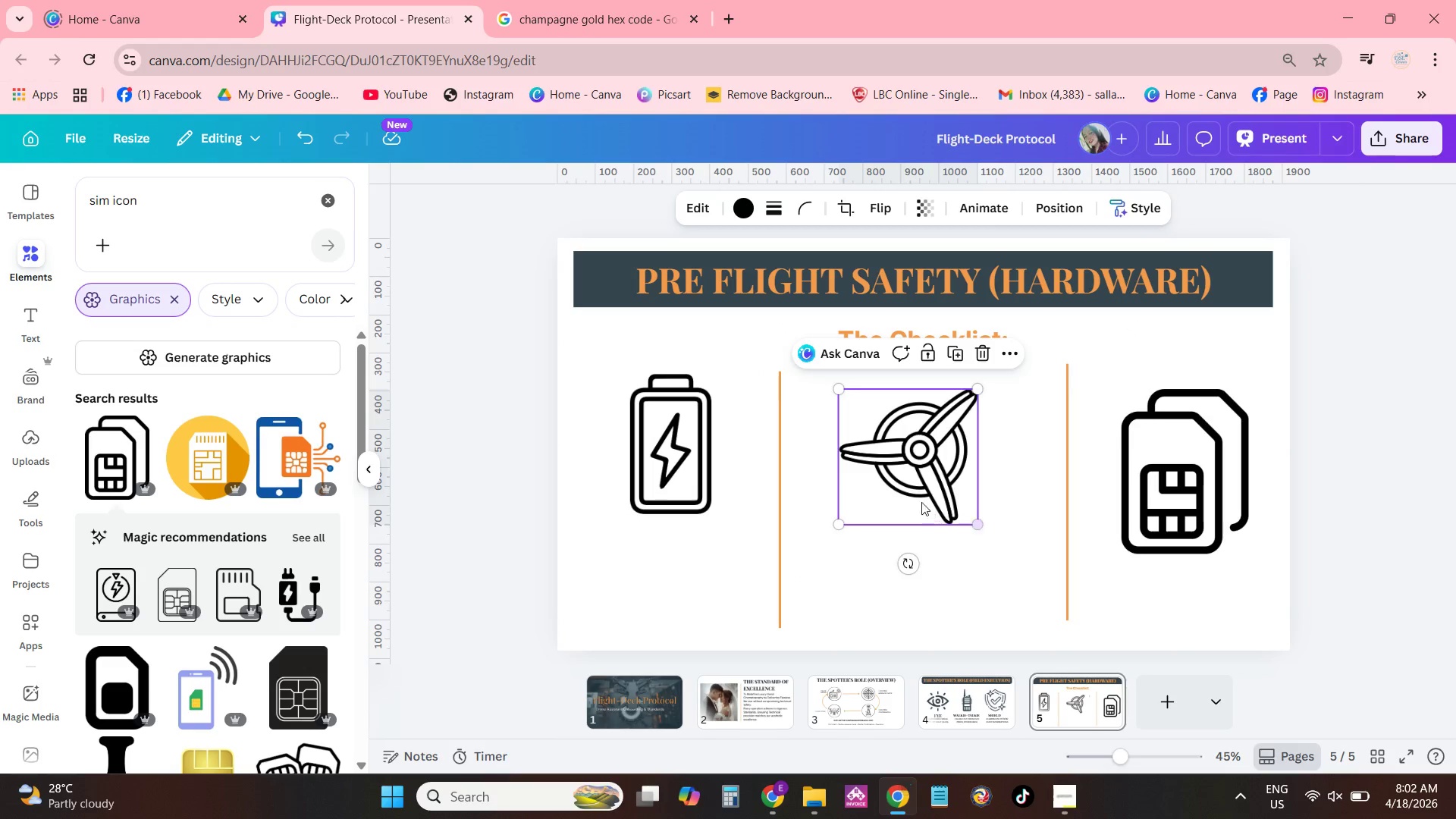 
left_click_drag(start_coordinate=[923, 503], to_coordinate=[940, 482])
 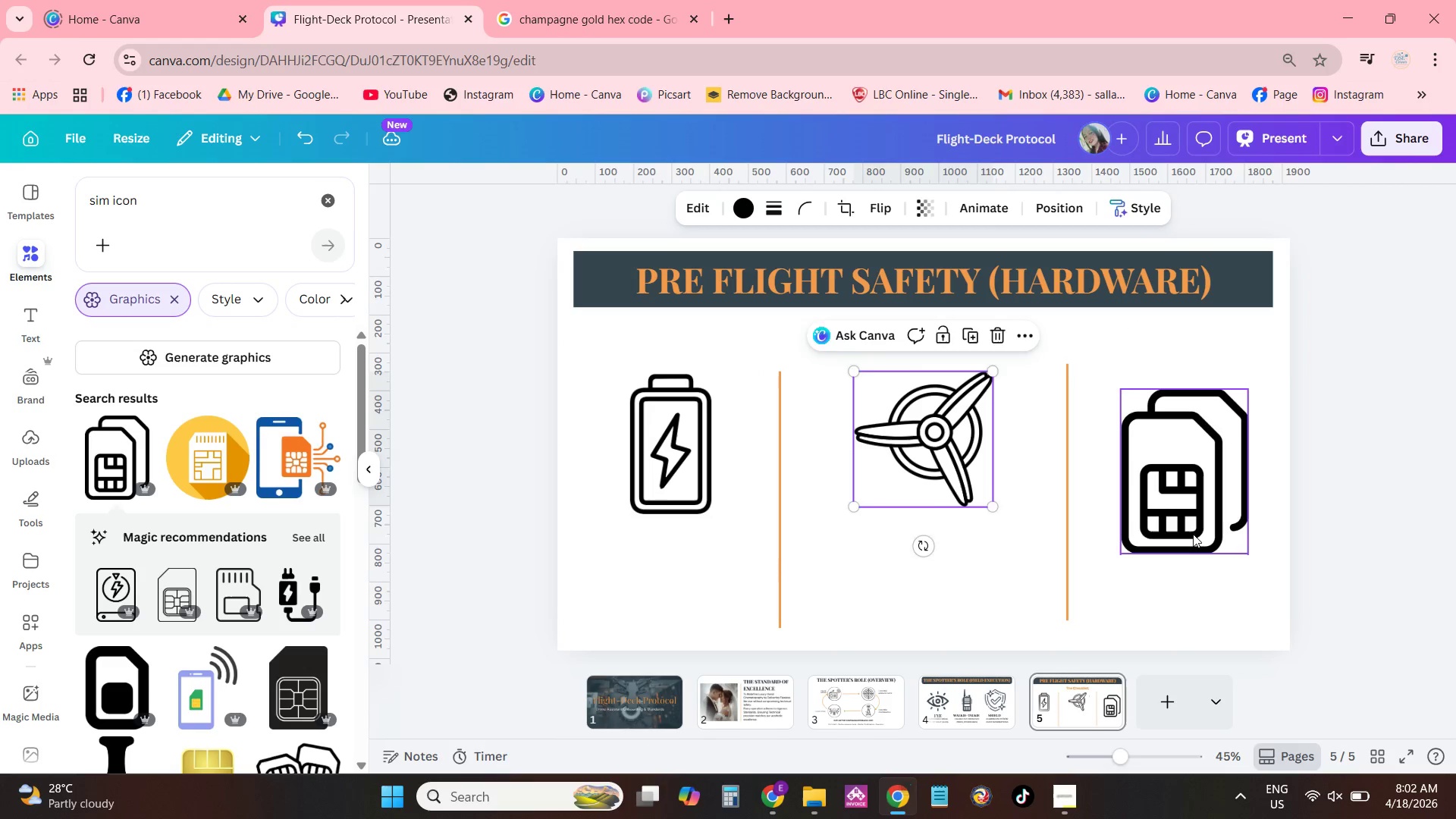 
left_click([1193, 534])
 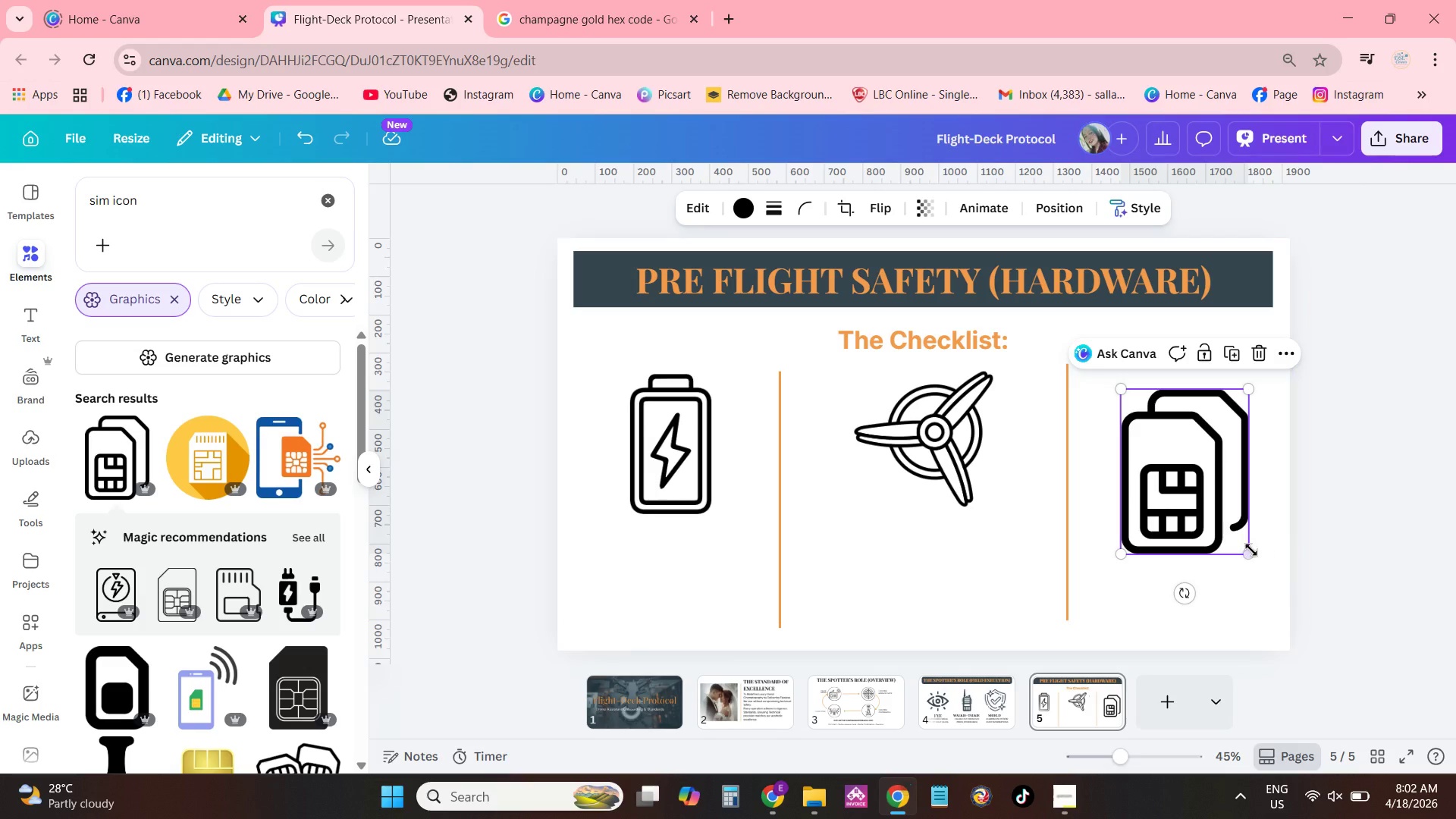 
left_click_drag(start_coordinate=[1247, 554], to_coordinate=[1232, 537])
 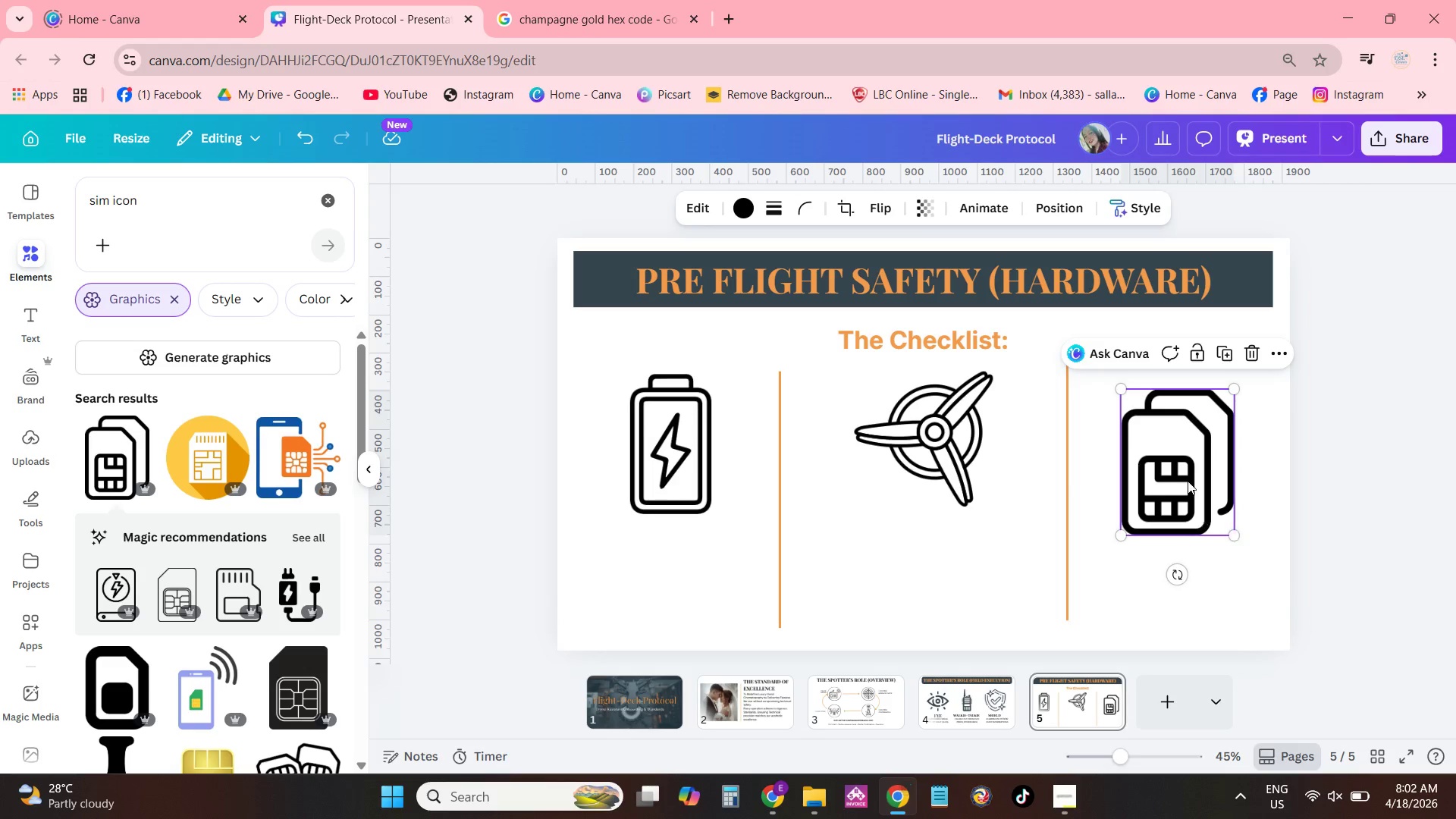 
left_click_drag(start_coordinate=[1188, 481], to_coordinate=[1200, 459])
 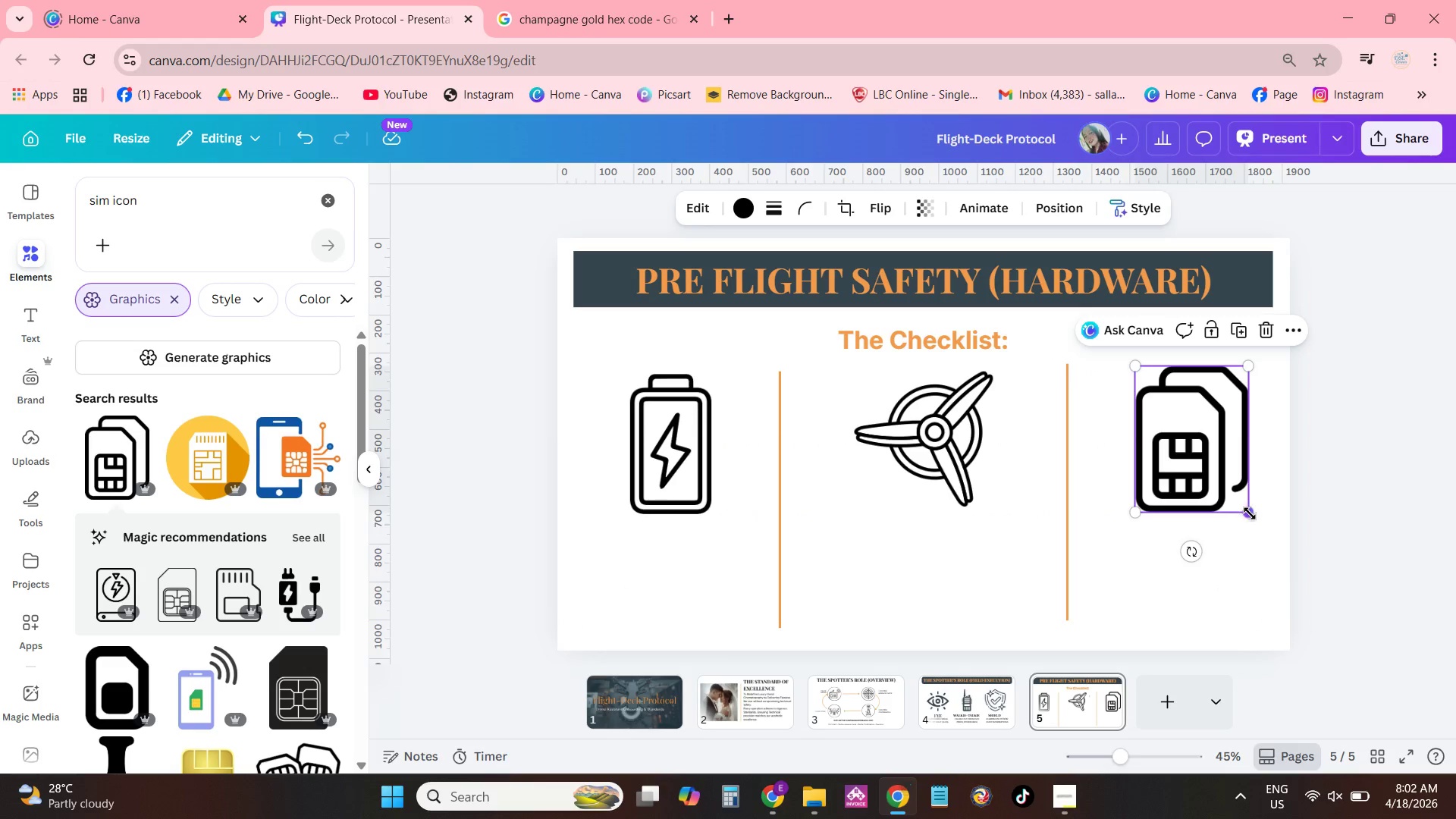 
left_click_drag(start_coordinate=[1250, 513], to_coordinate=[1242, 508])
 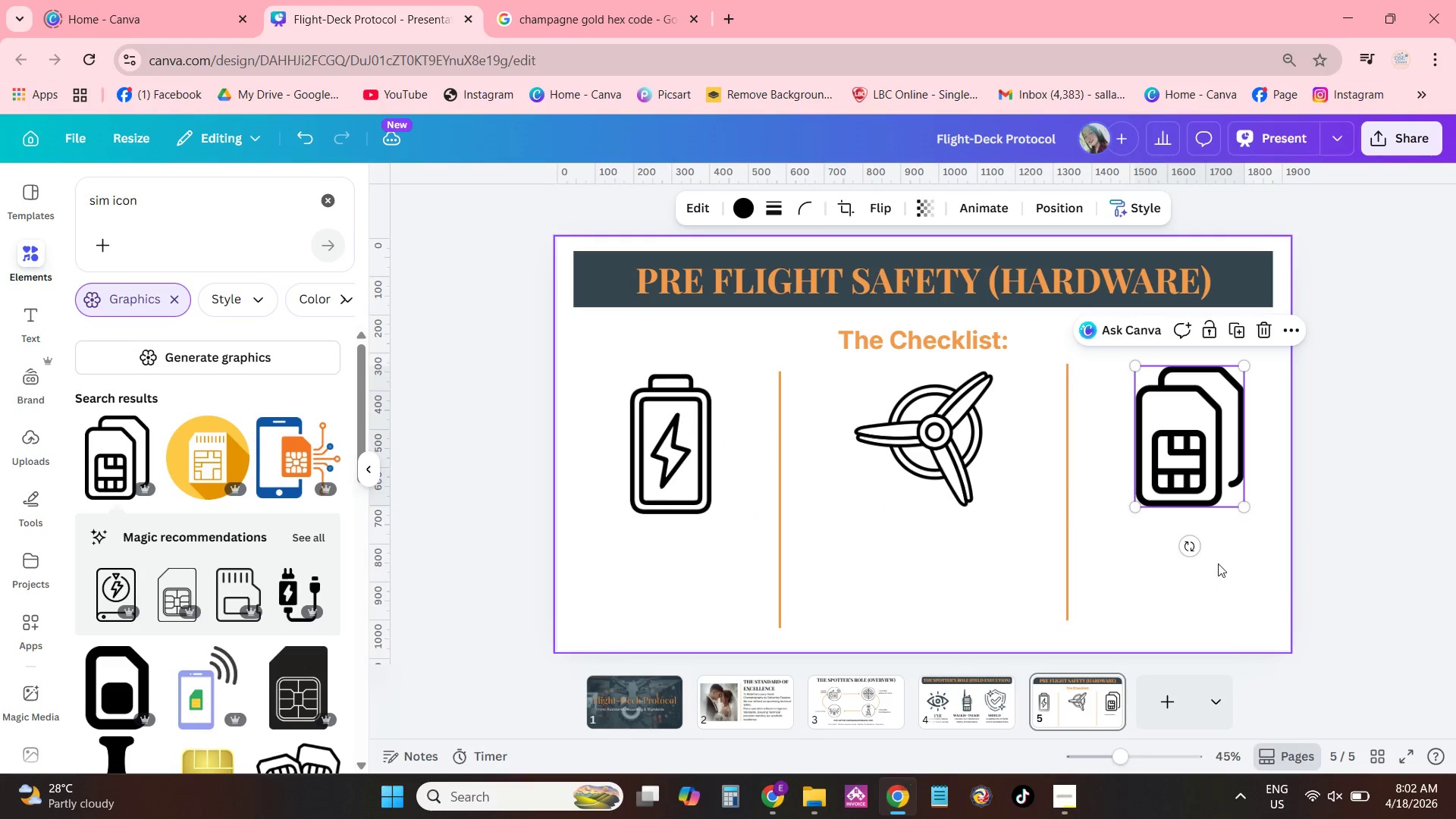 
left_click([1218, 563])
 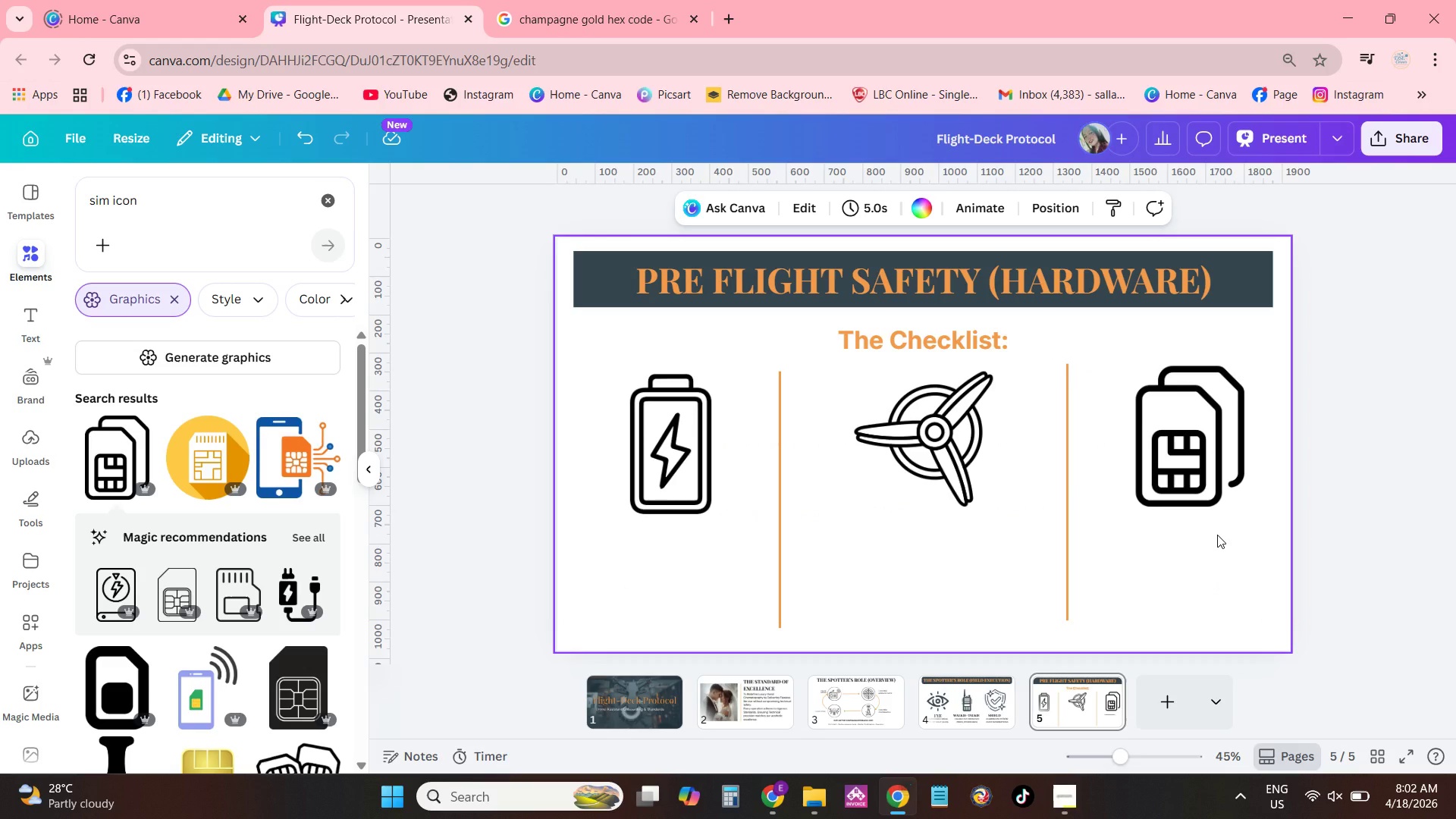 
wait(6.05)
 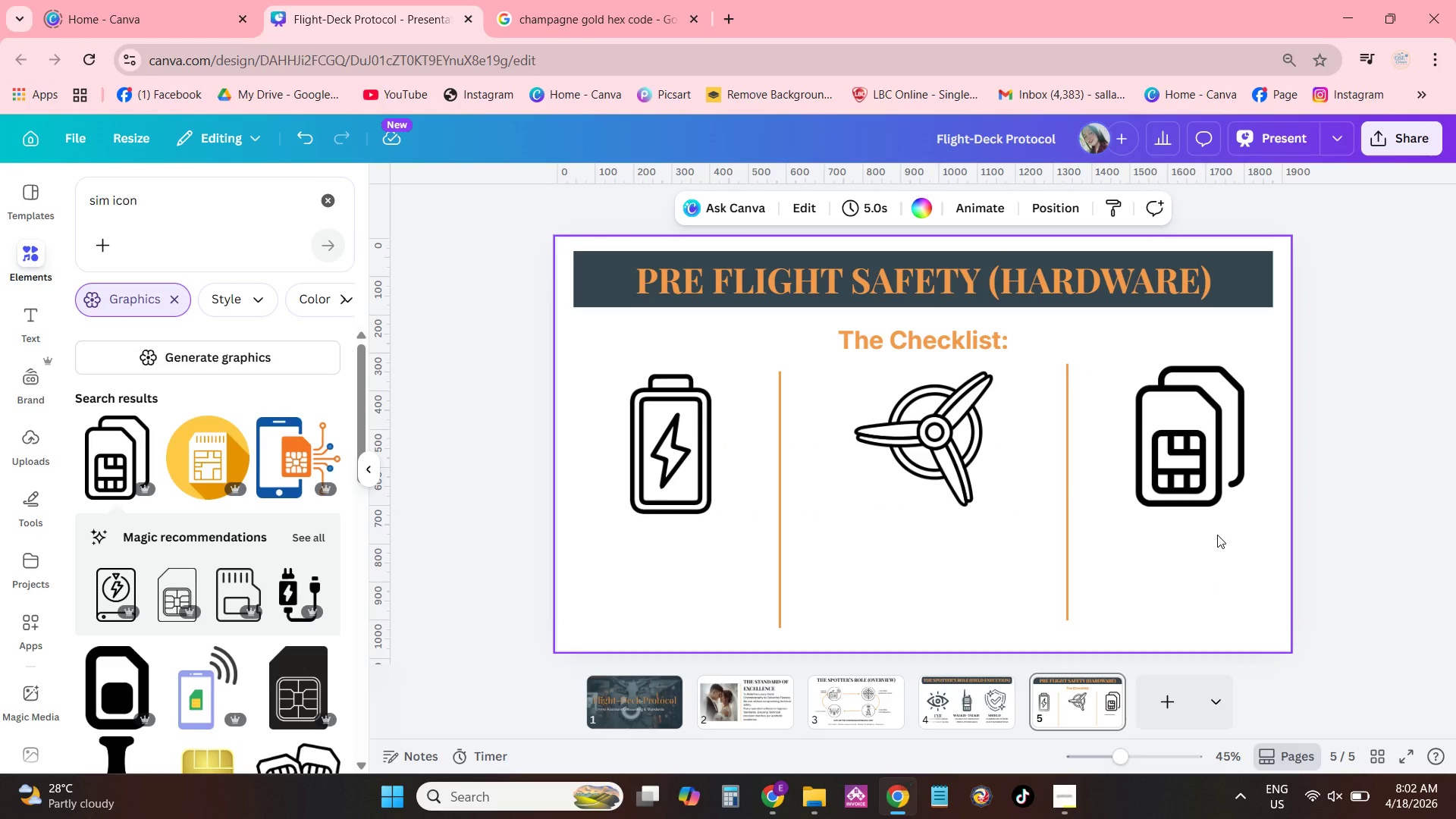 
left_click_drag(start_coordinate=[979, 461], to_coordinate=[981, 472])
 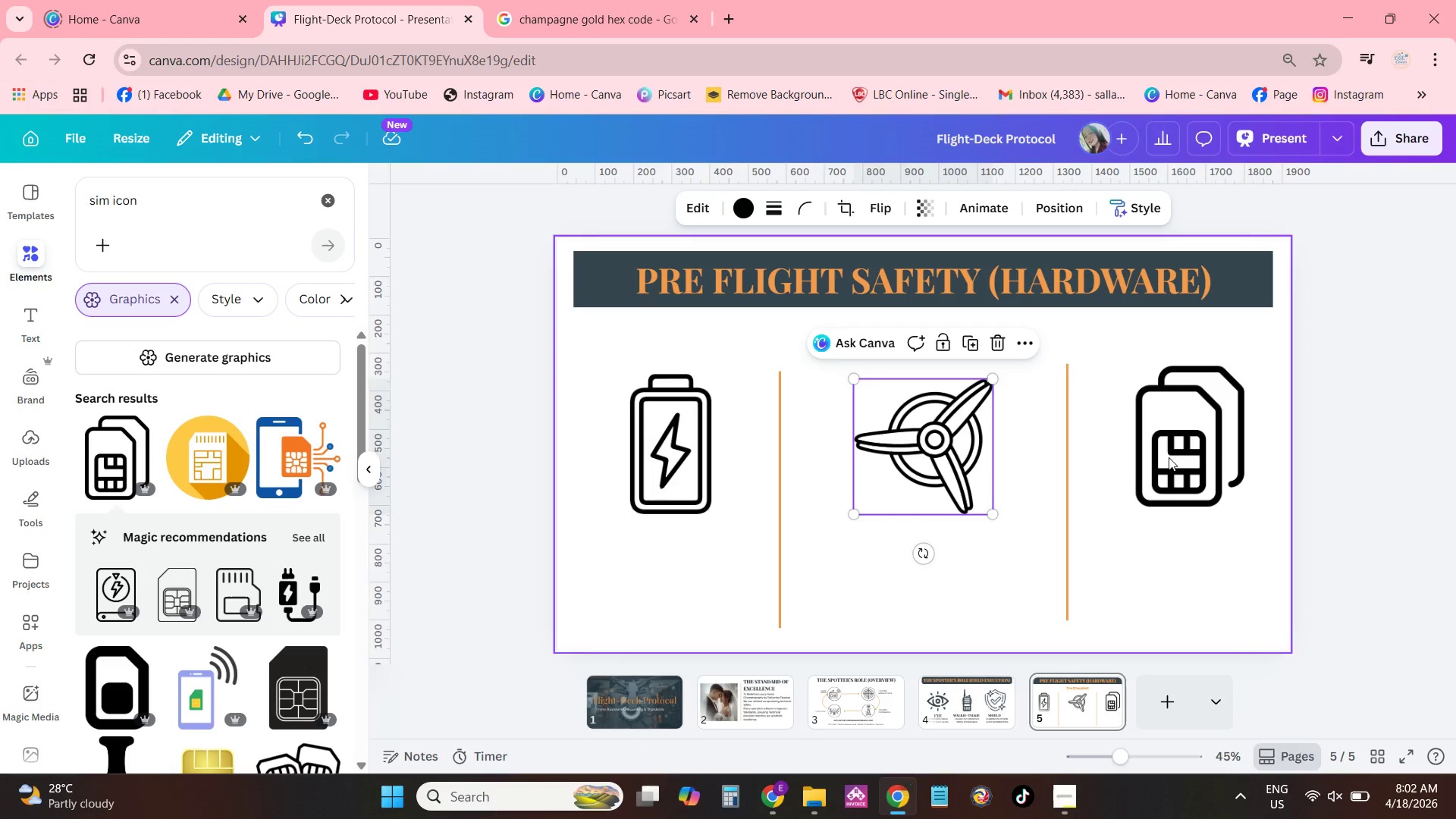 
left_click_drag(start_coordinate=[1197, 457], to_coordinate=[1191, 464])
 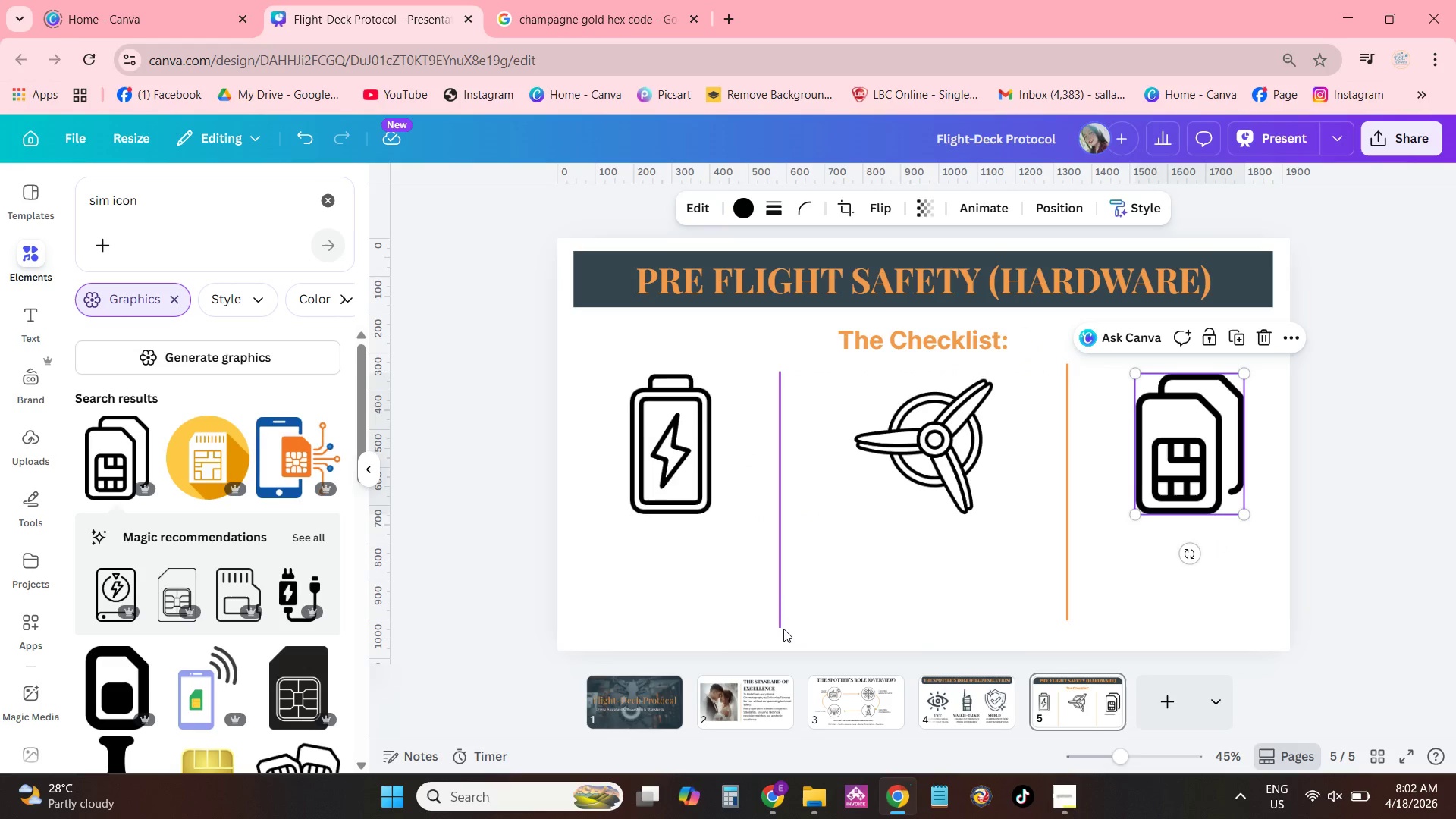 
left_click_drag(start_coordinate=[783, 629], to_coordinate=[786, 623])
 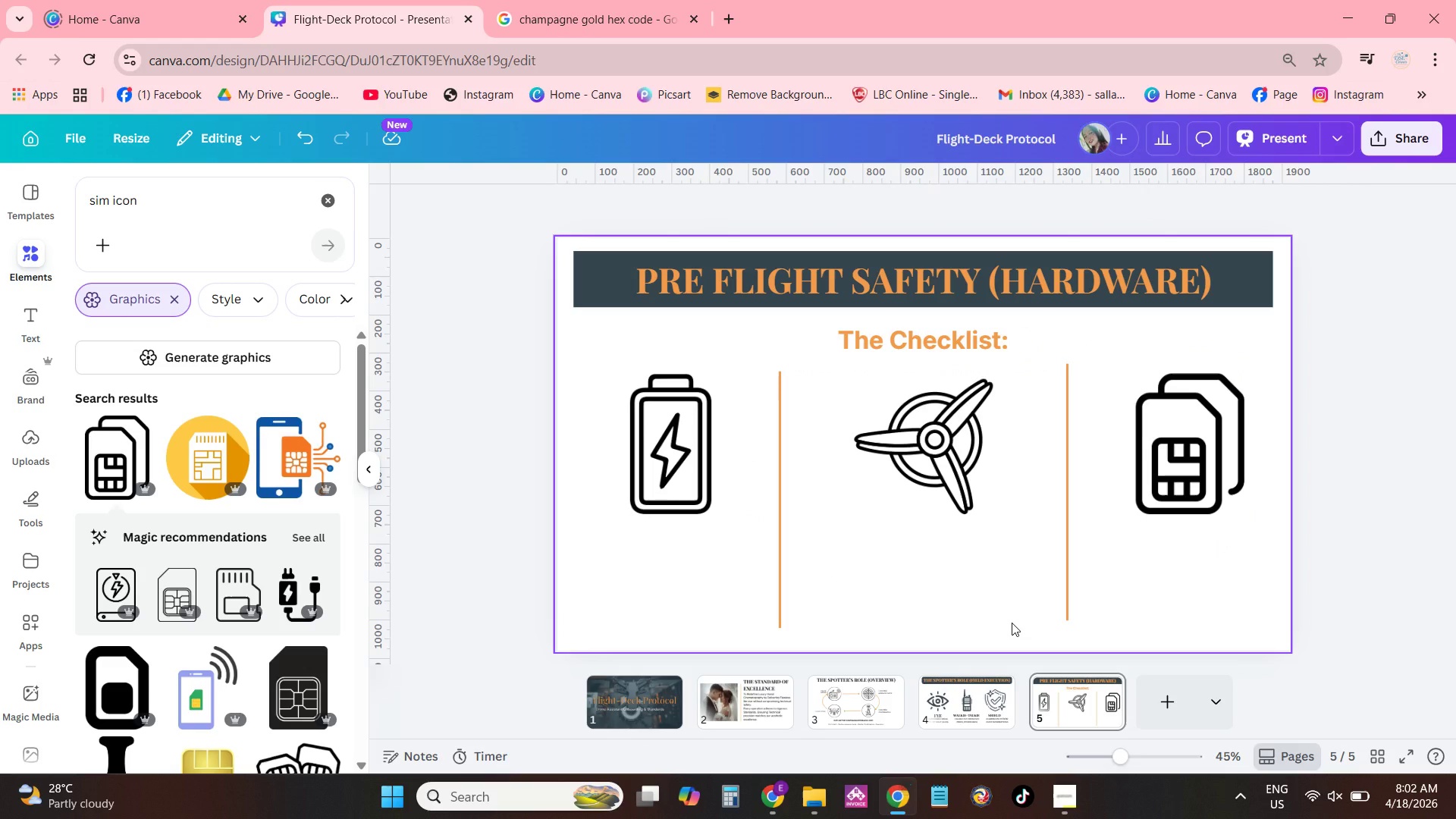 
left_click([997, 692])
 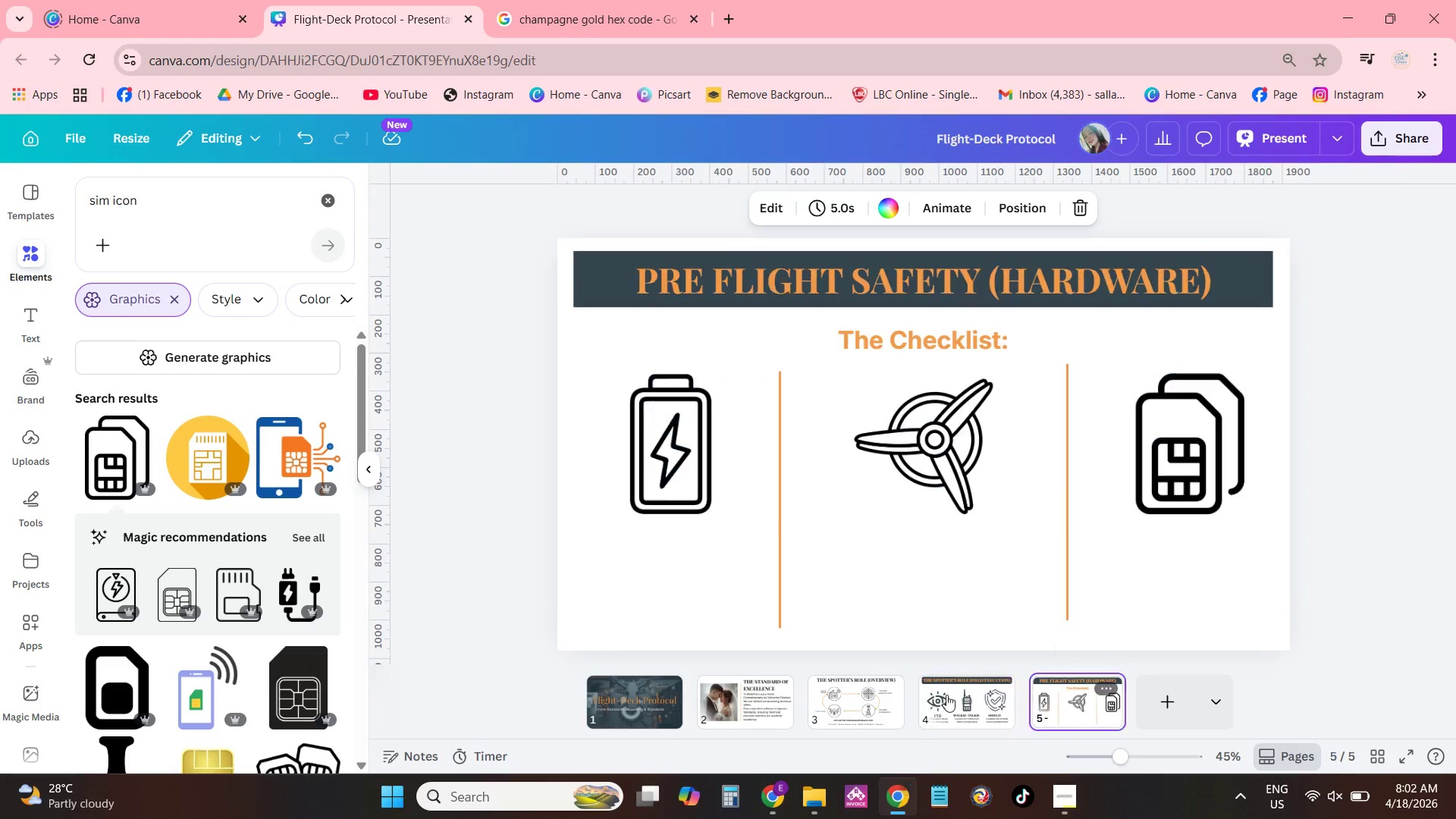 
double_click([846, 698])
 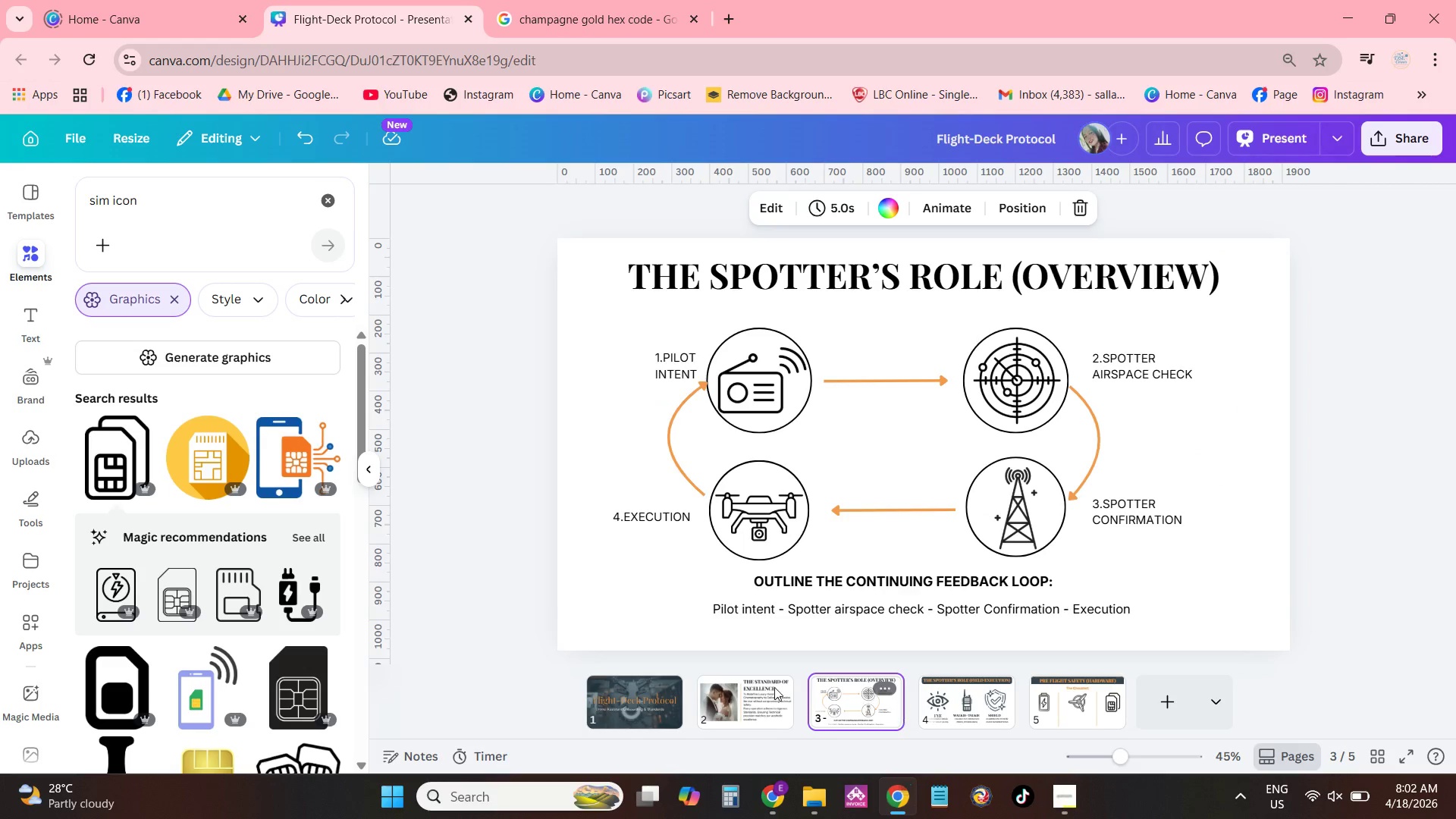 
left_click([758, 686])
 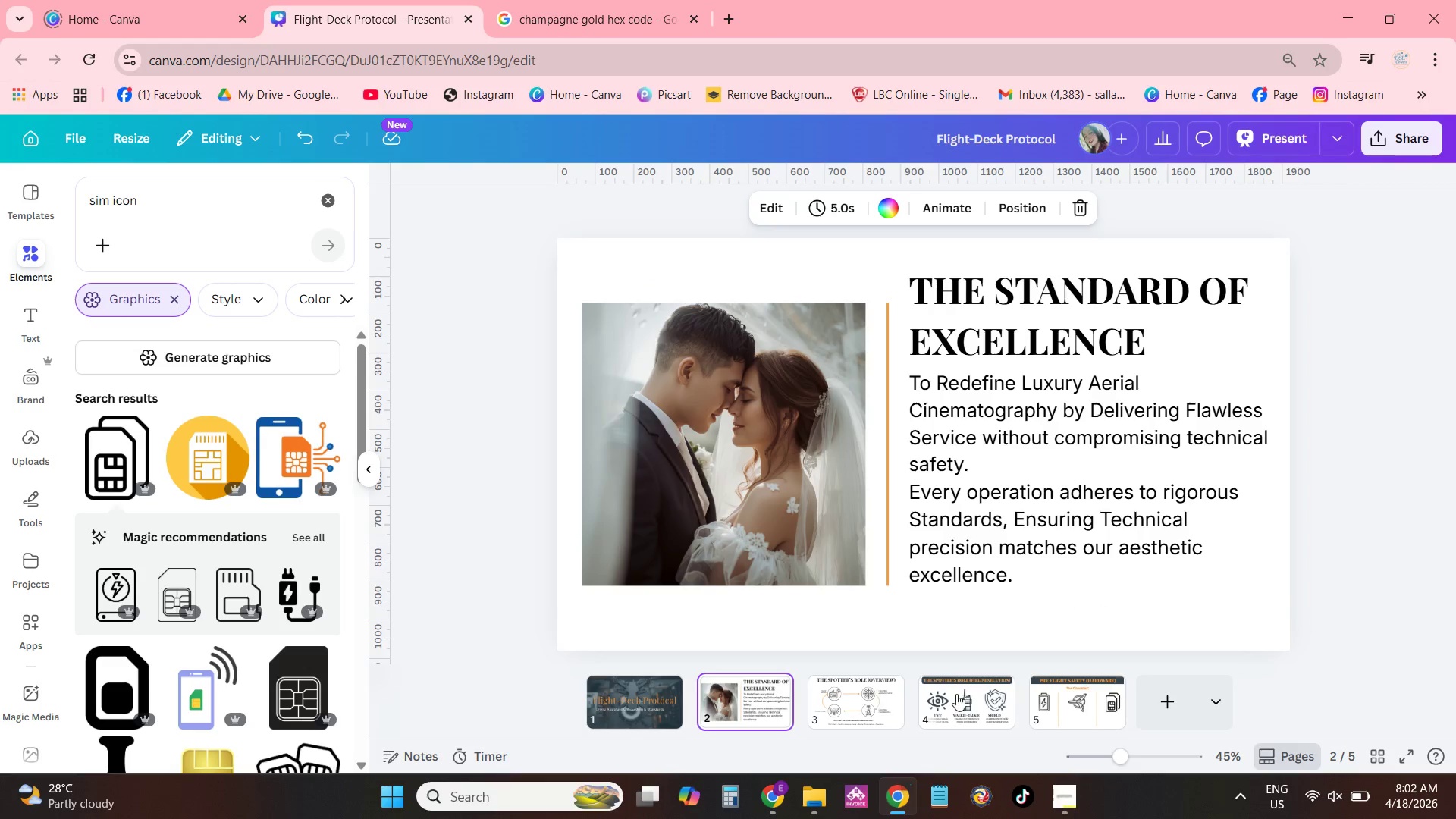 
left_click([1072, 690])
 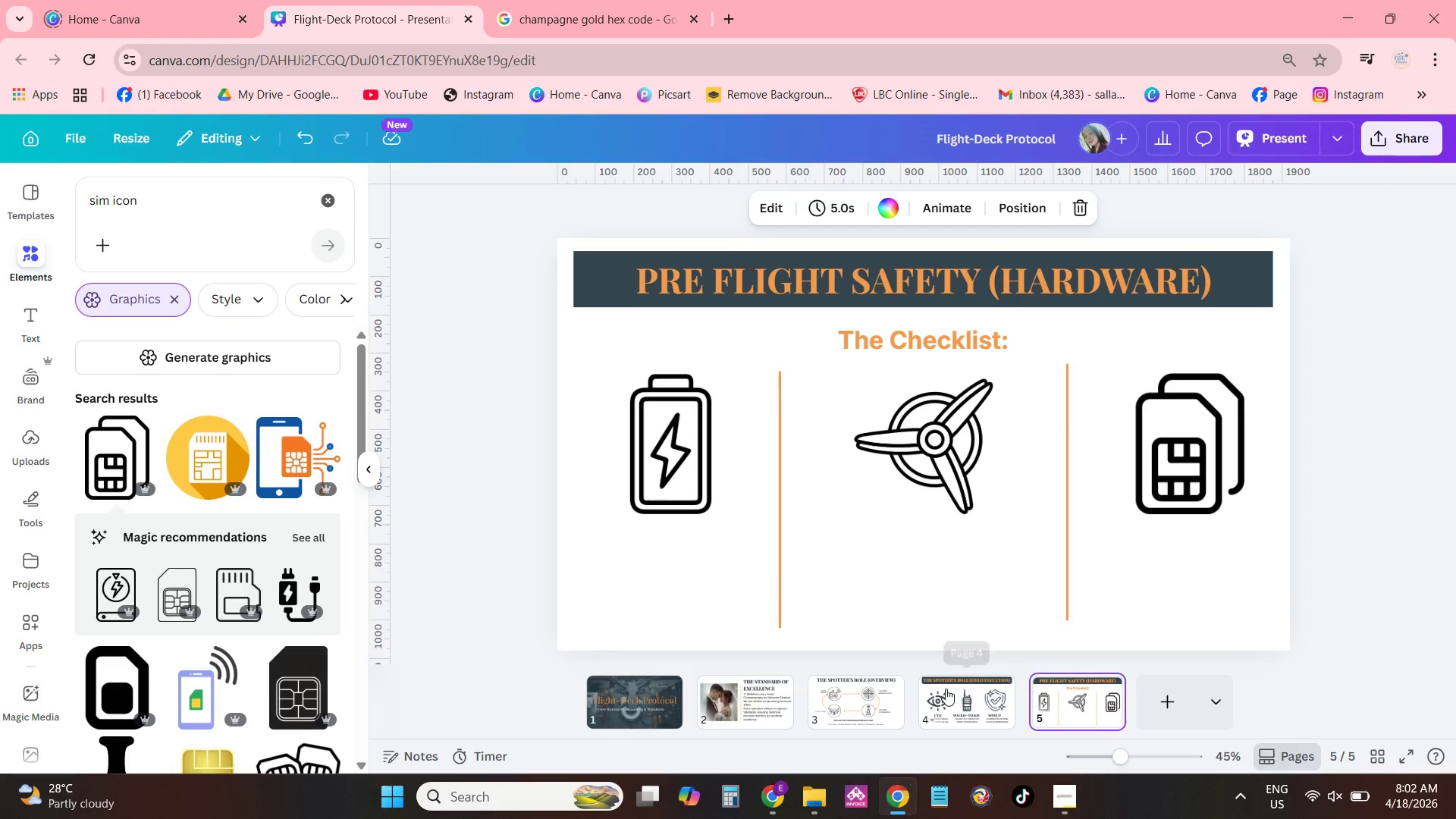 
double_click([835, 692])
 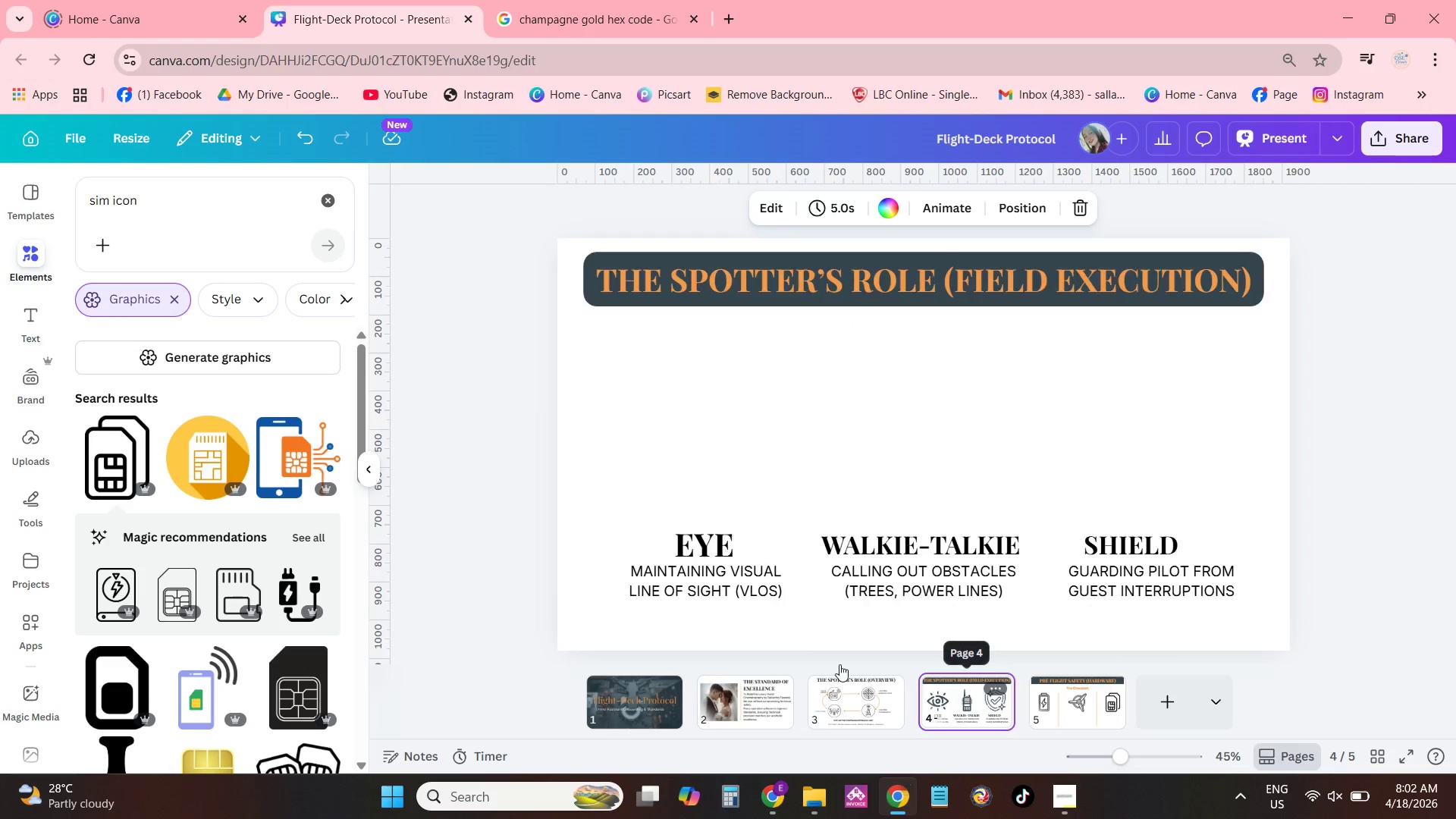 
left_click([748, 571])
 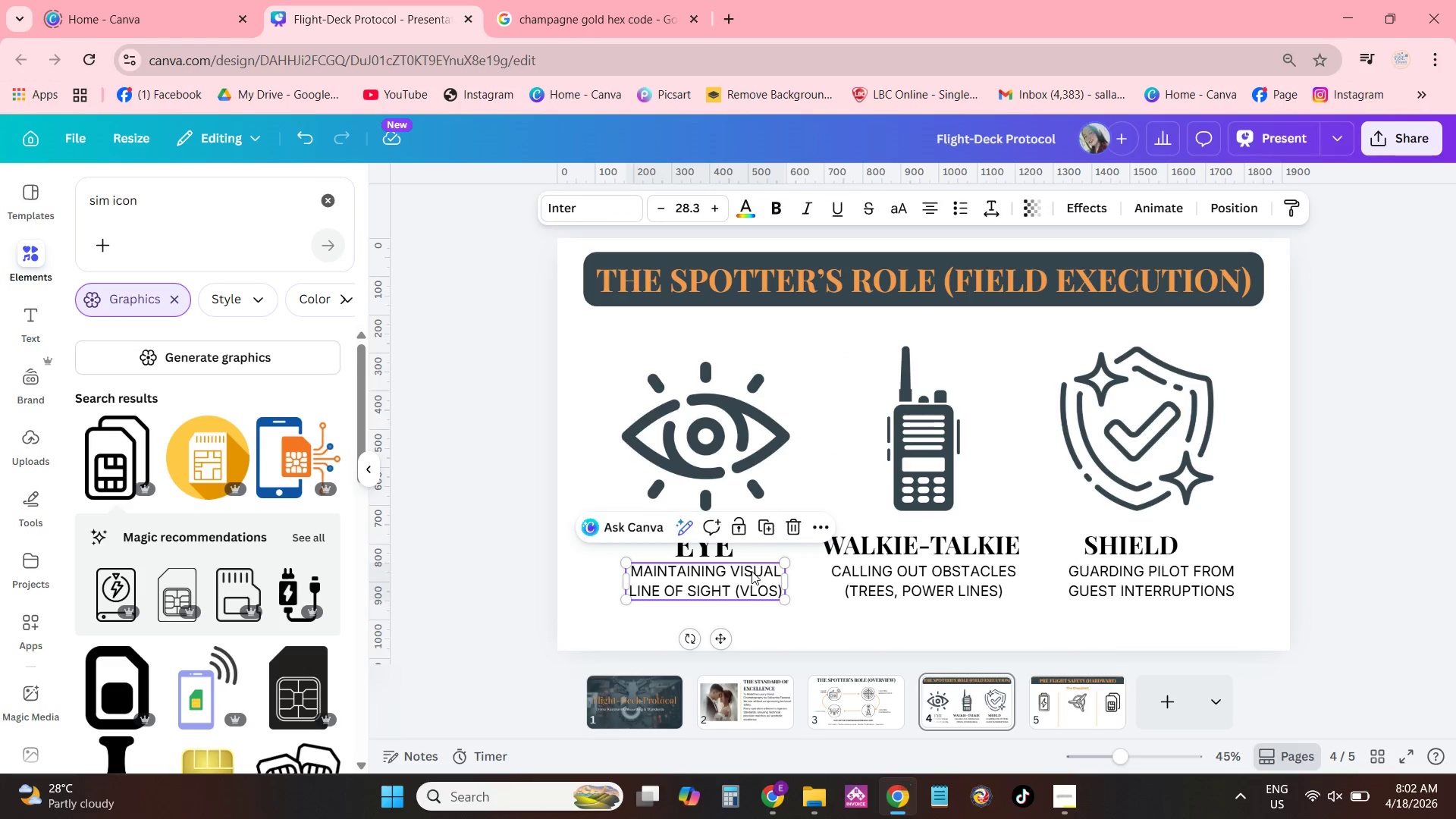 
key(Control+C)
 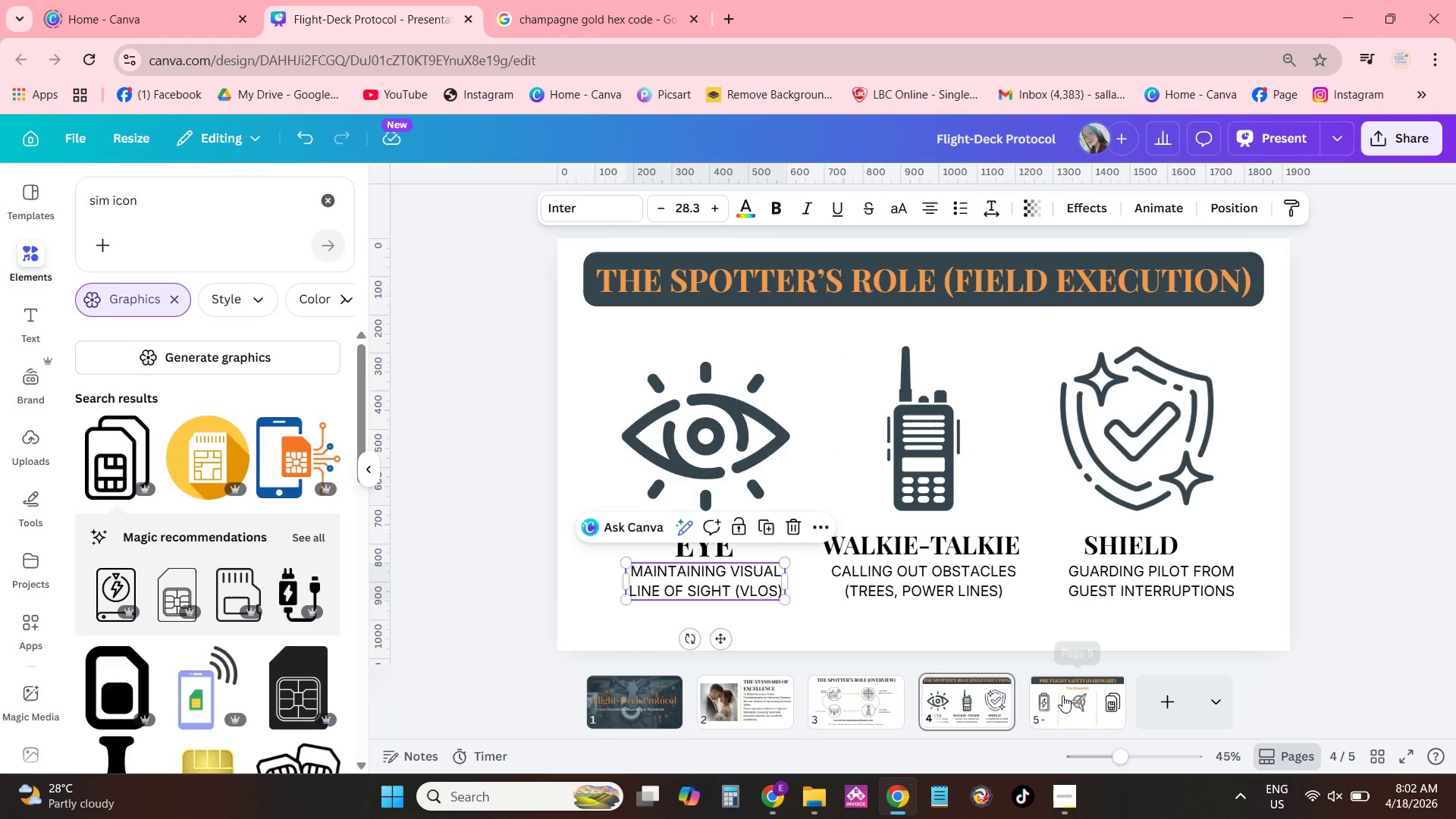 
left_click([1062, 695])
 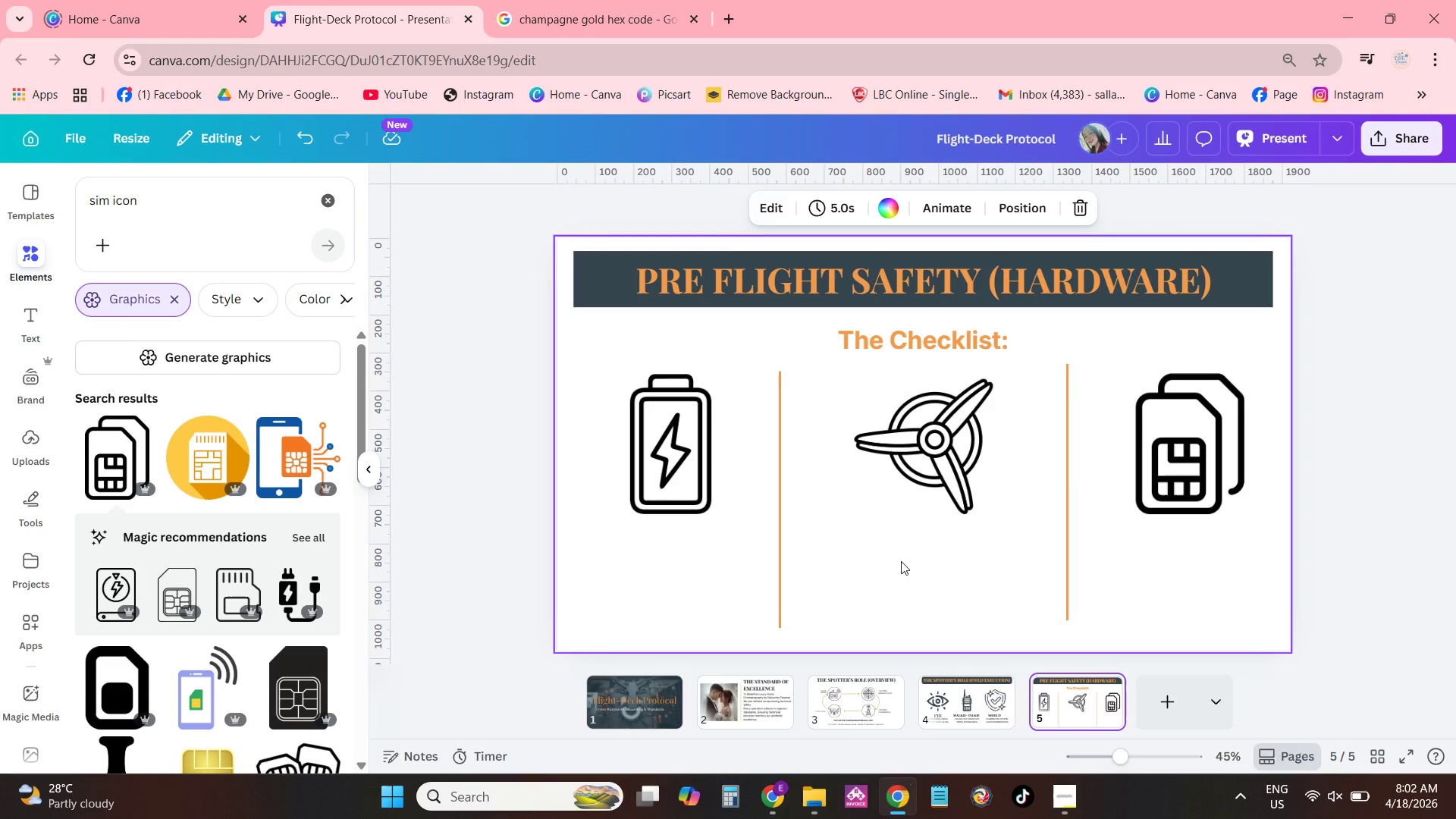 
key(Control+ControlLeft)
 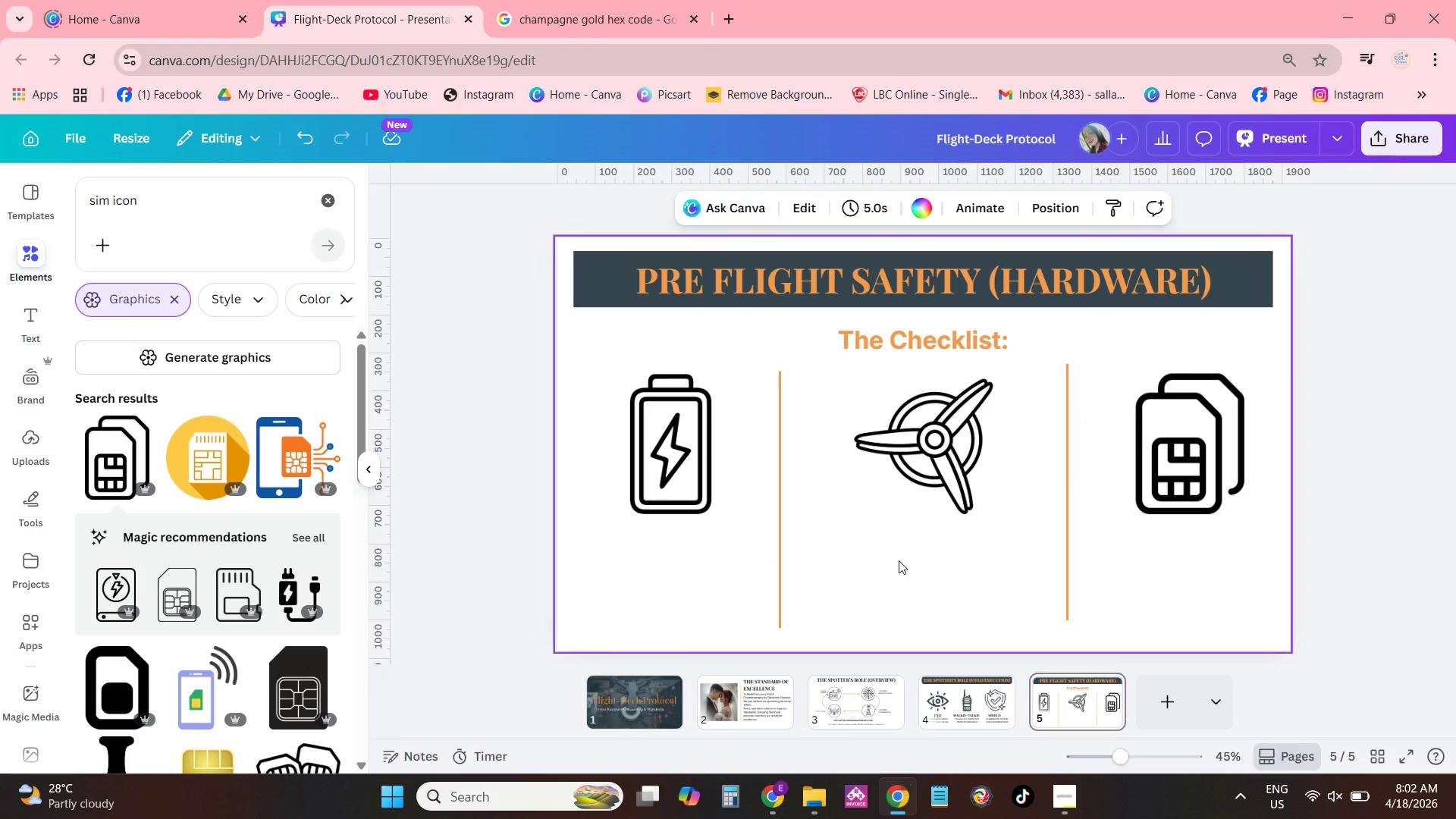 
key(Control+V)
 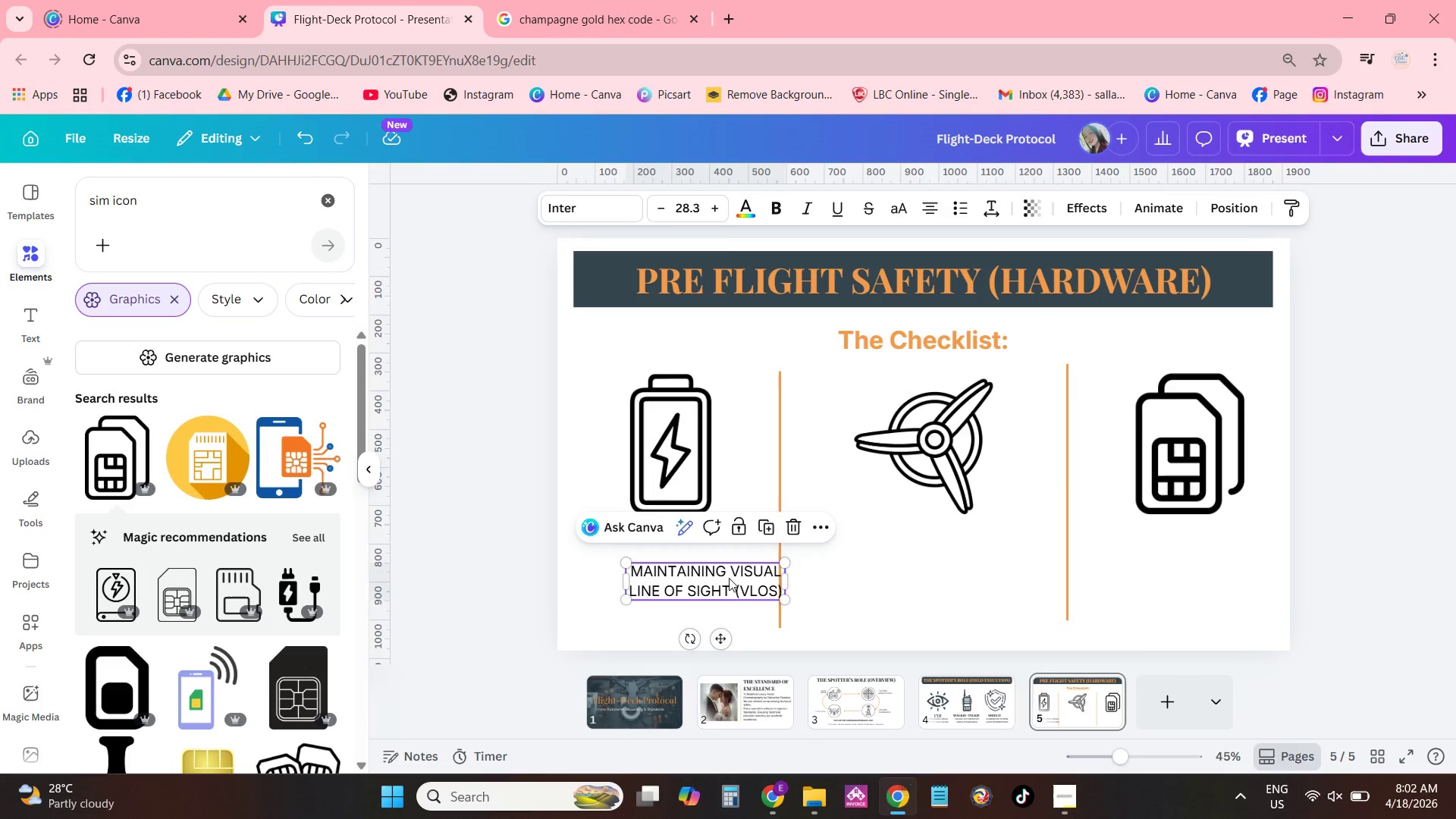 
double_click([729, 578])
 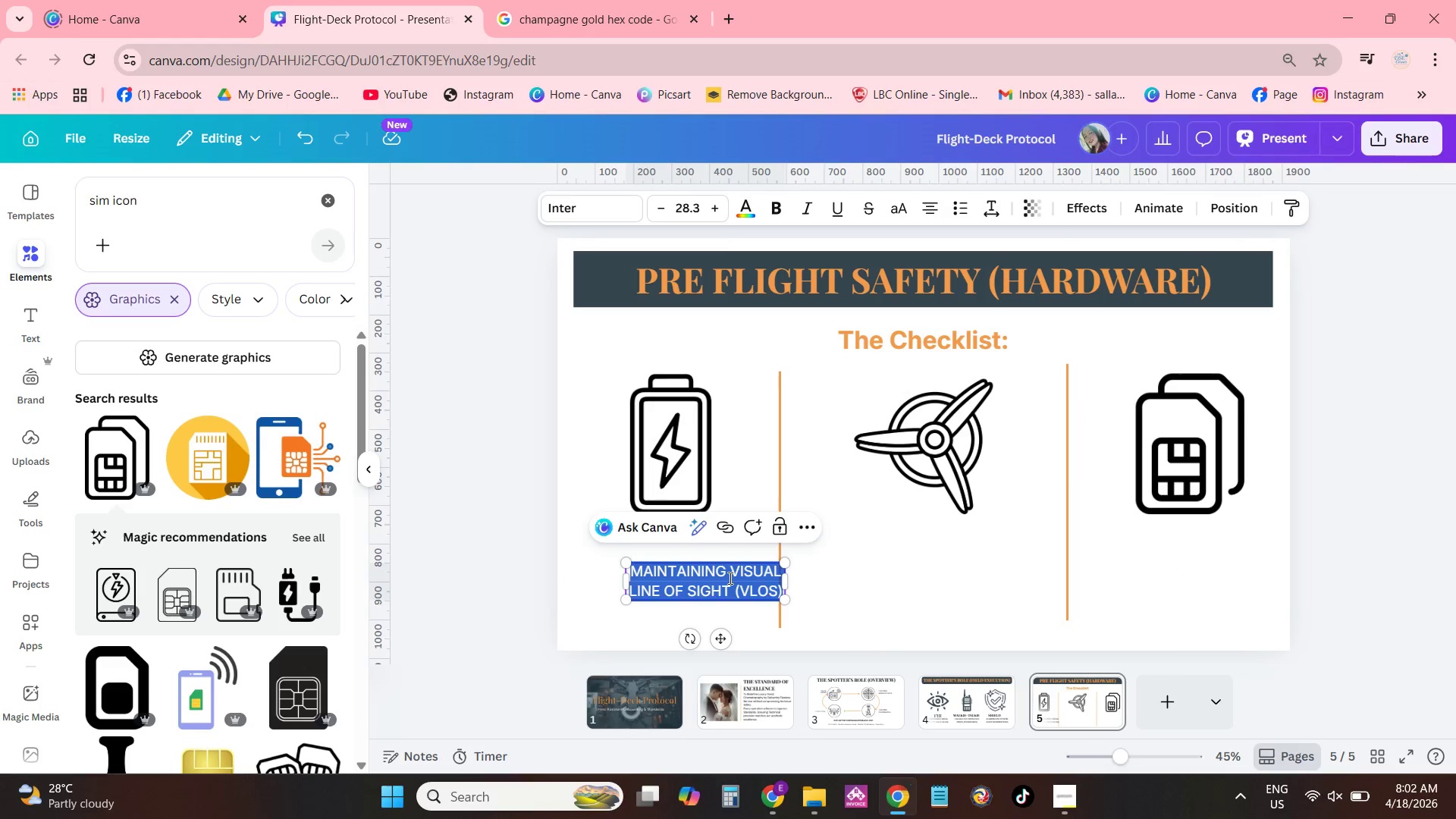 
triple_click([729, 578])
 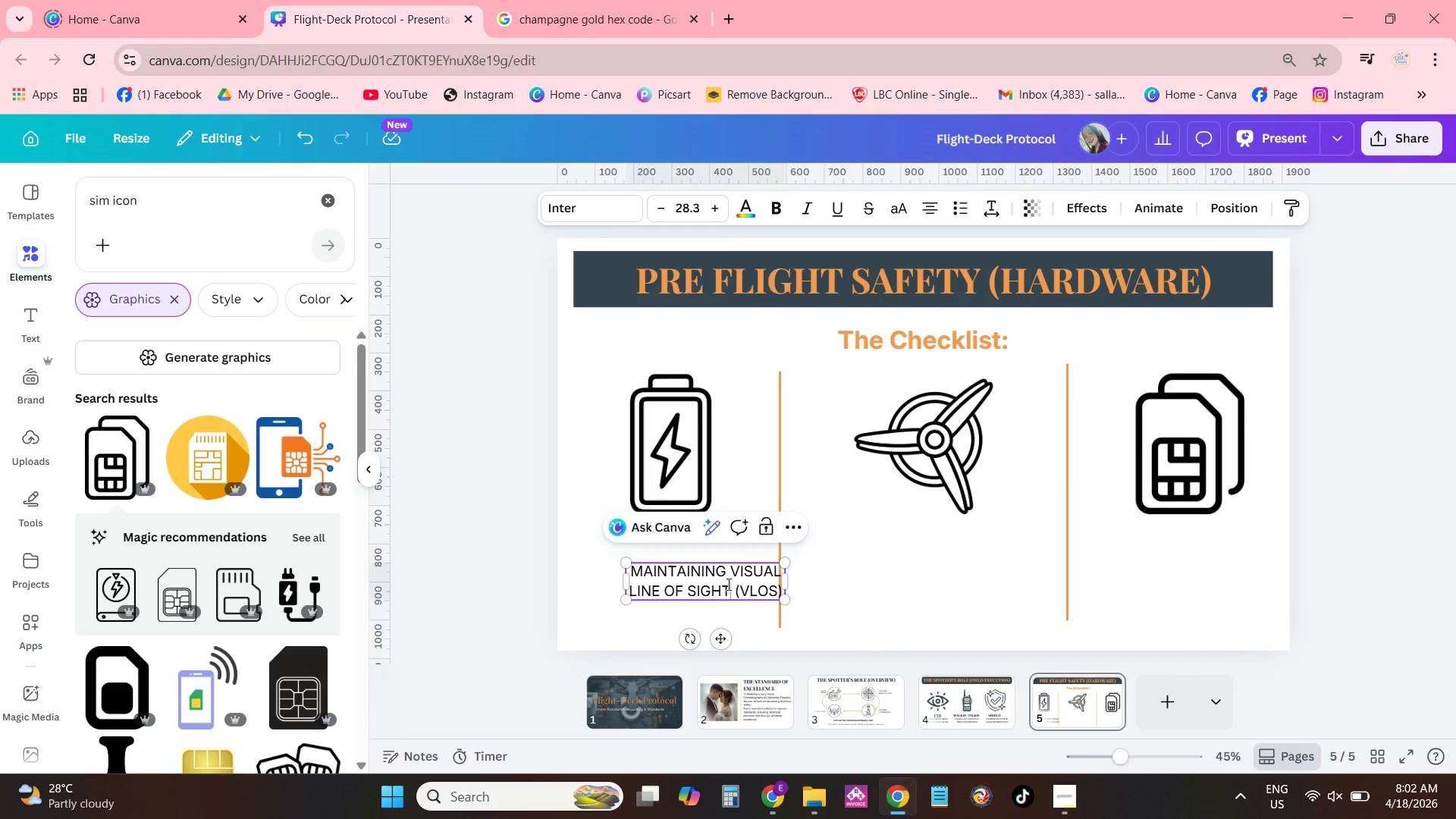 
double_click([727, 585])
 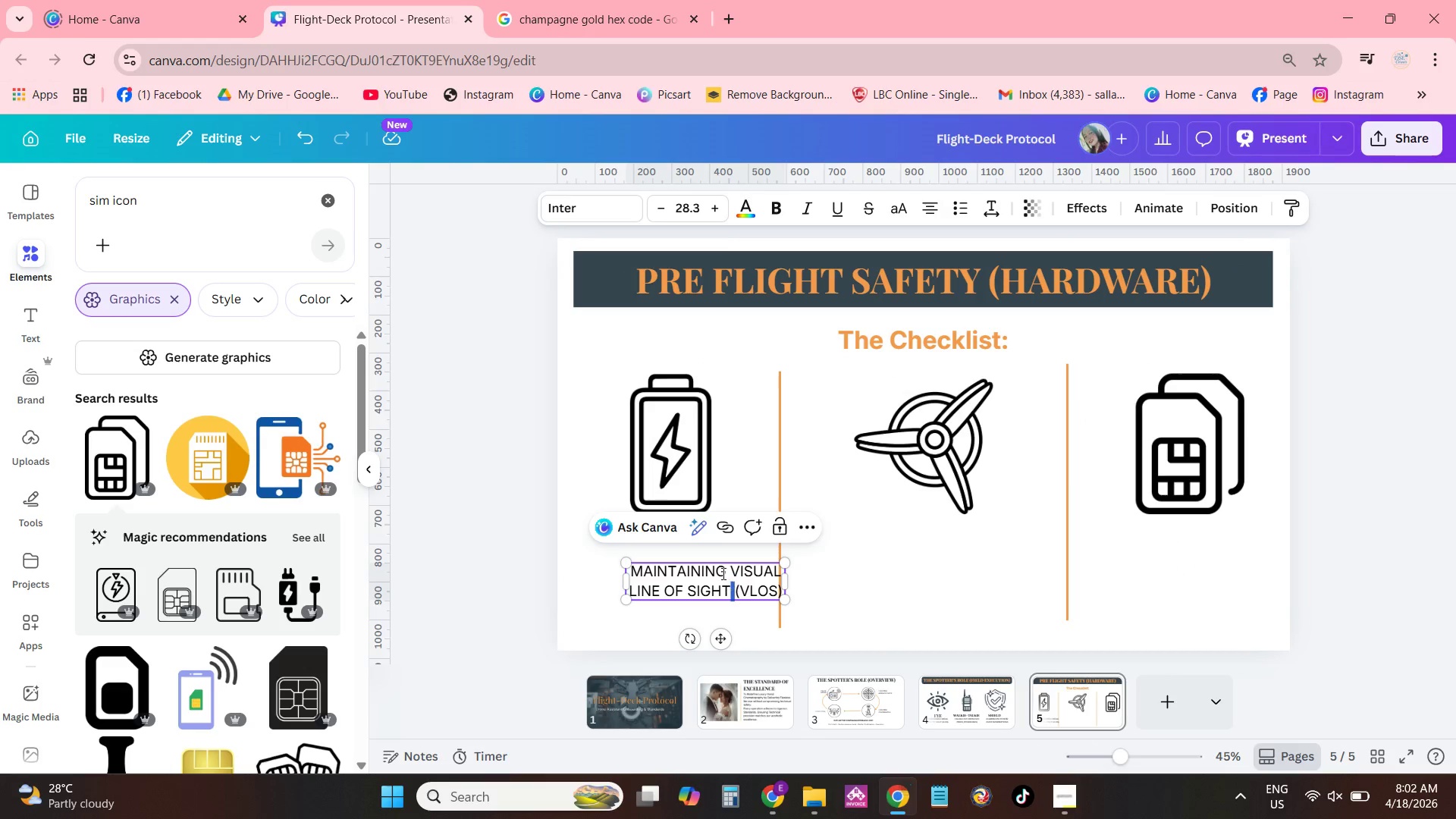 
double_click([720, 573])
 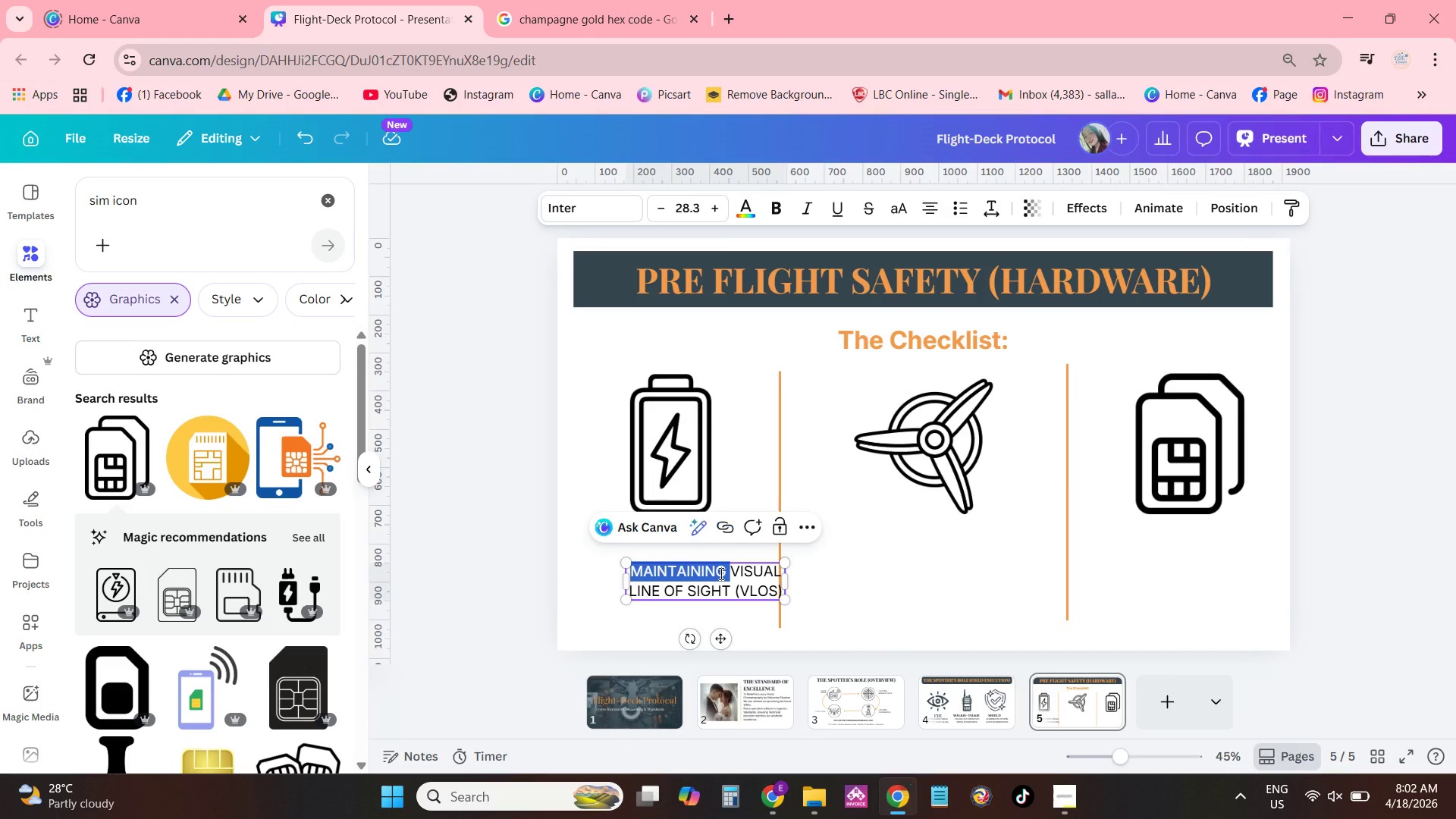 
triple_click([720, 573])
 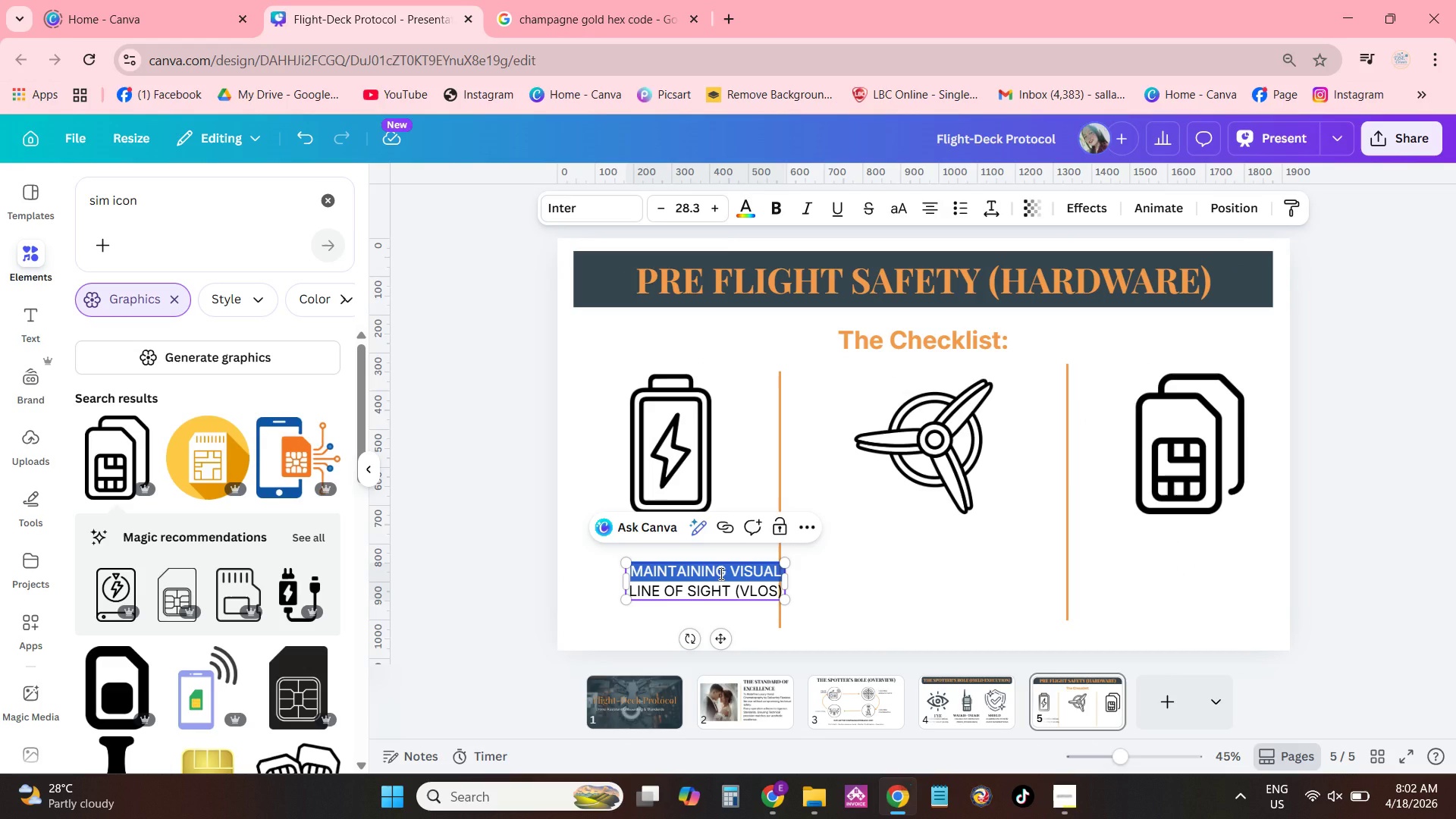 
triple_click([720, 573])
 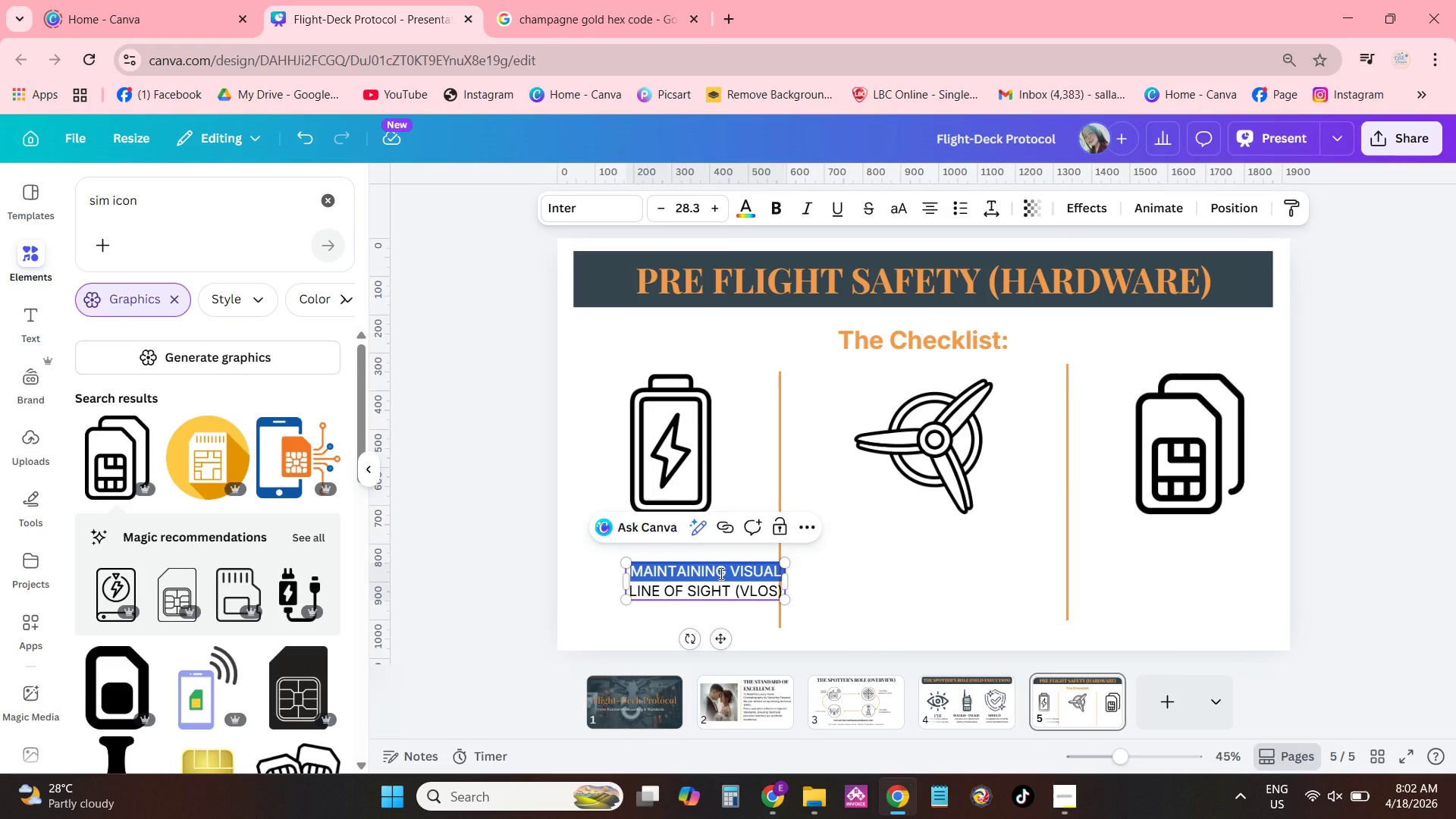 
triple_click([720, 573])
 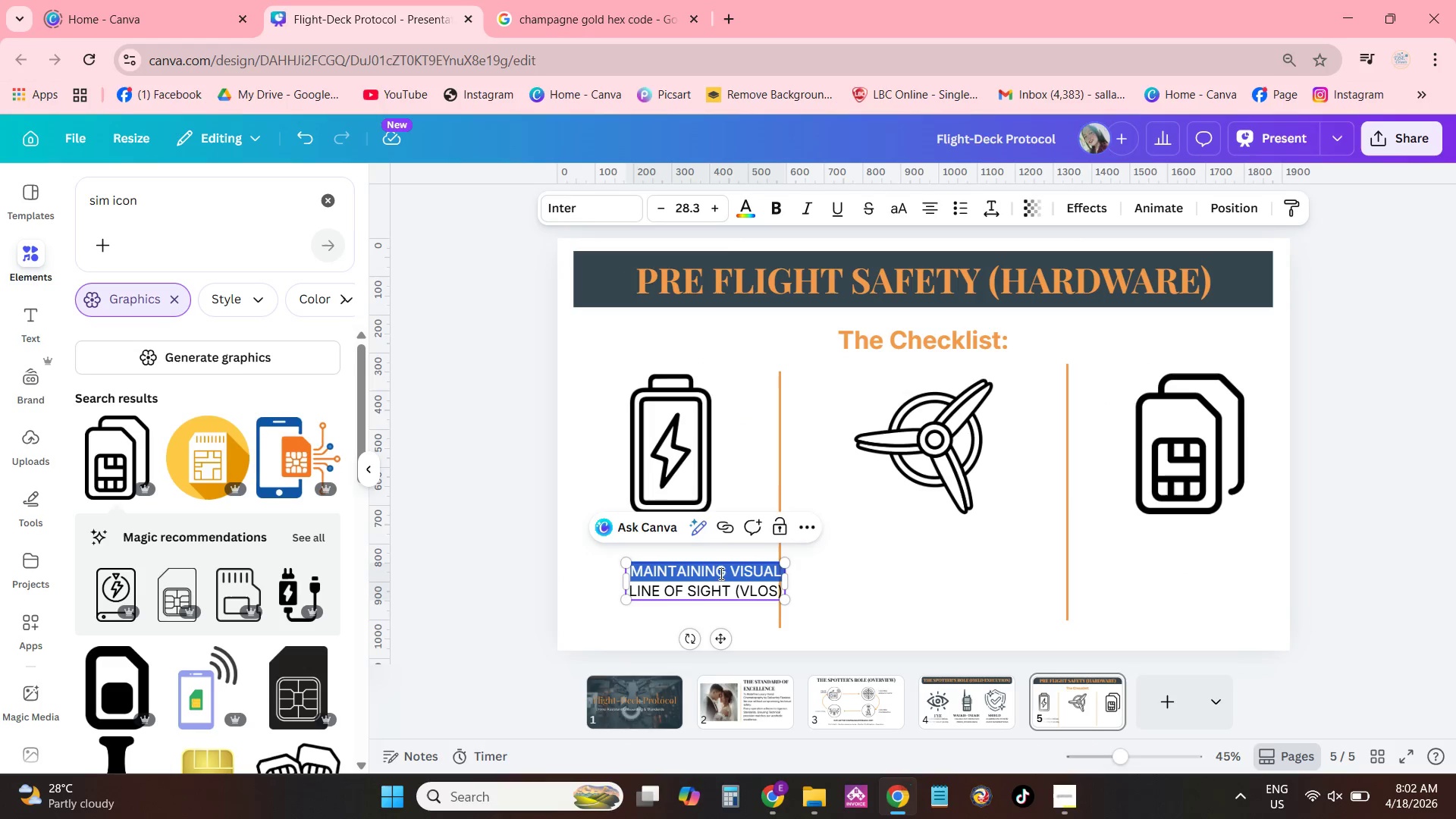 
triple_click([720, 573])
 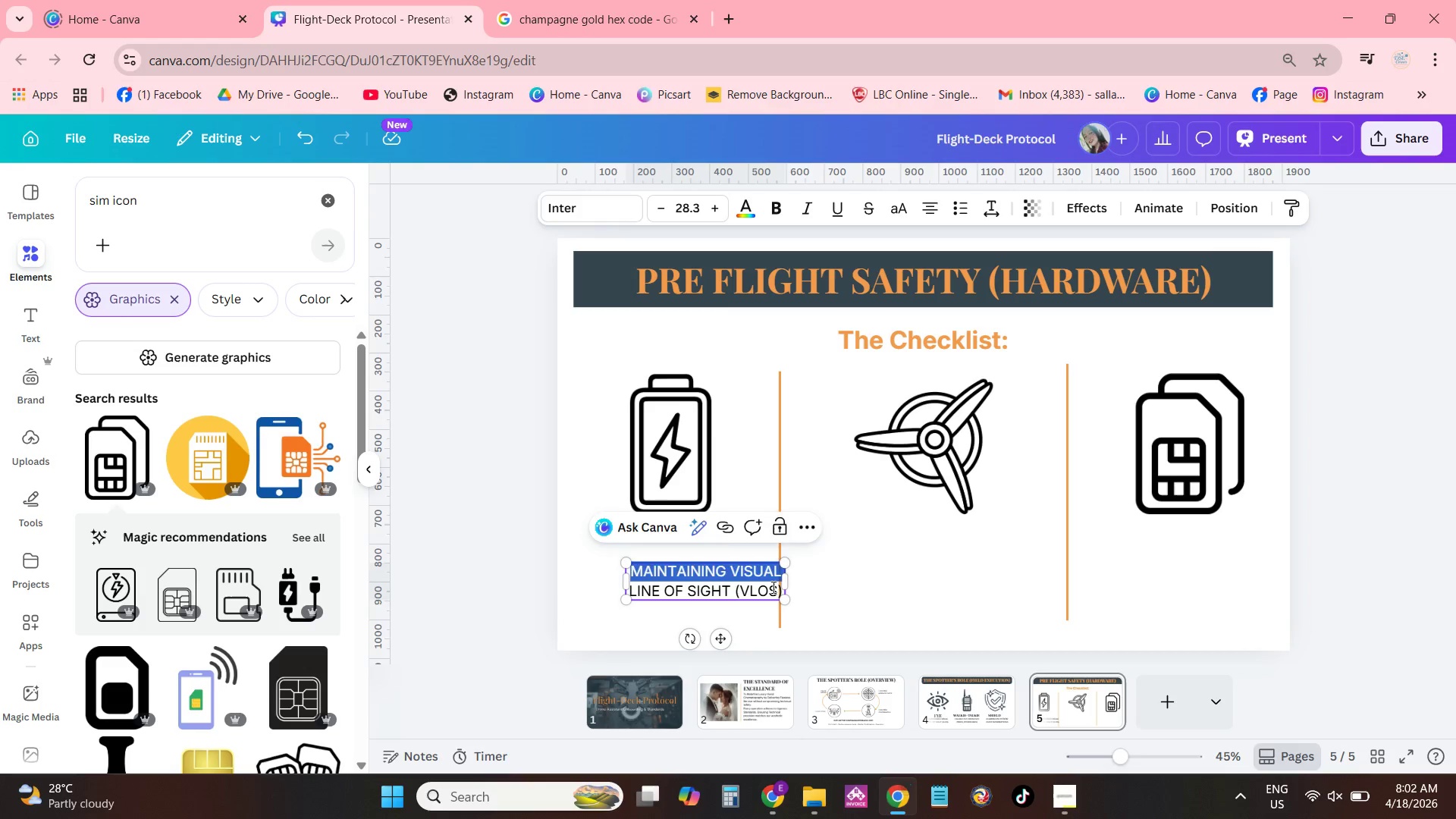 
triple_click([772, 587])
 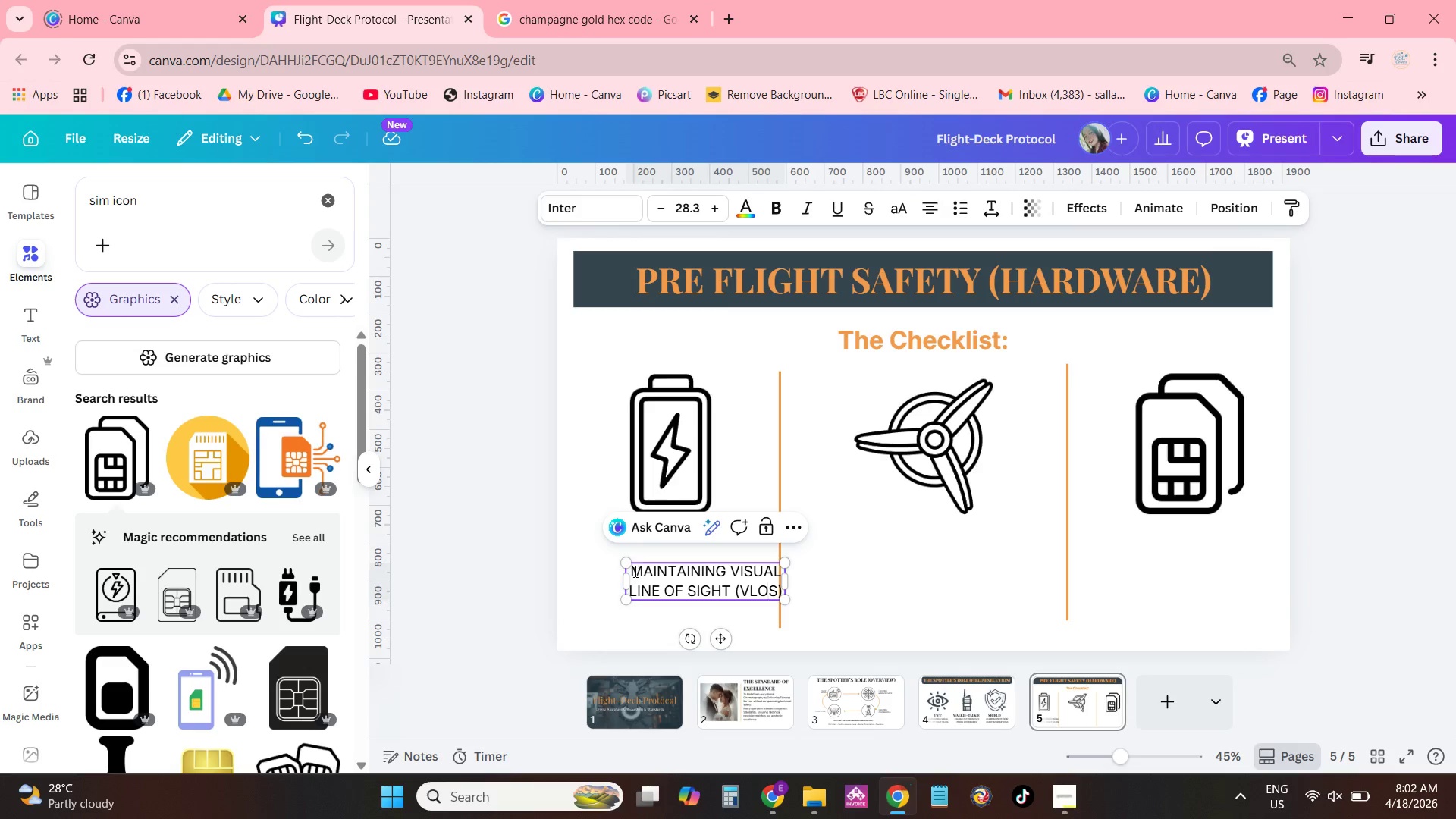 
left_click_drag(start_coordinate=[630, 570], to_coordinate=[783, 592])
 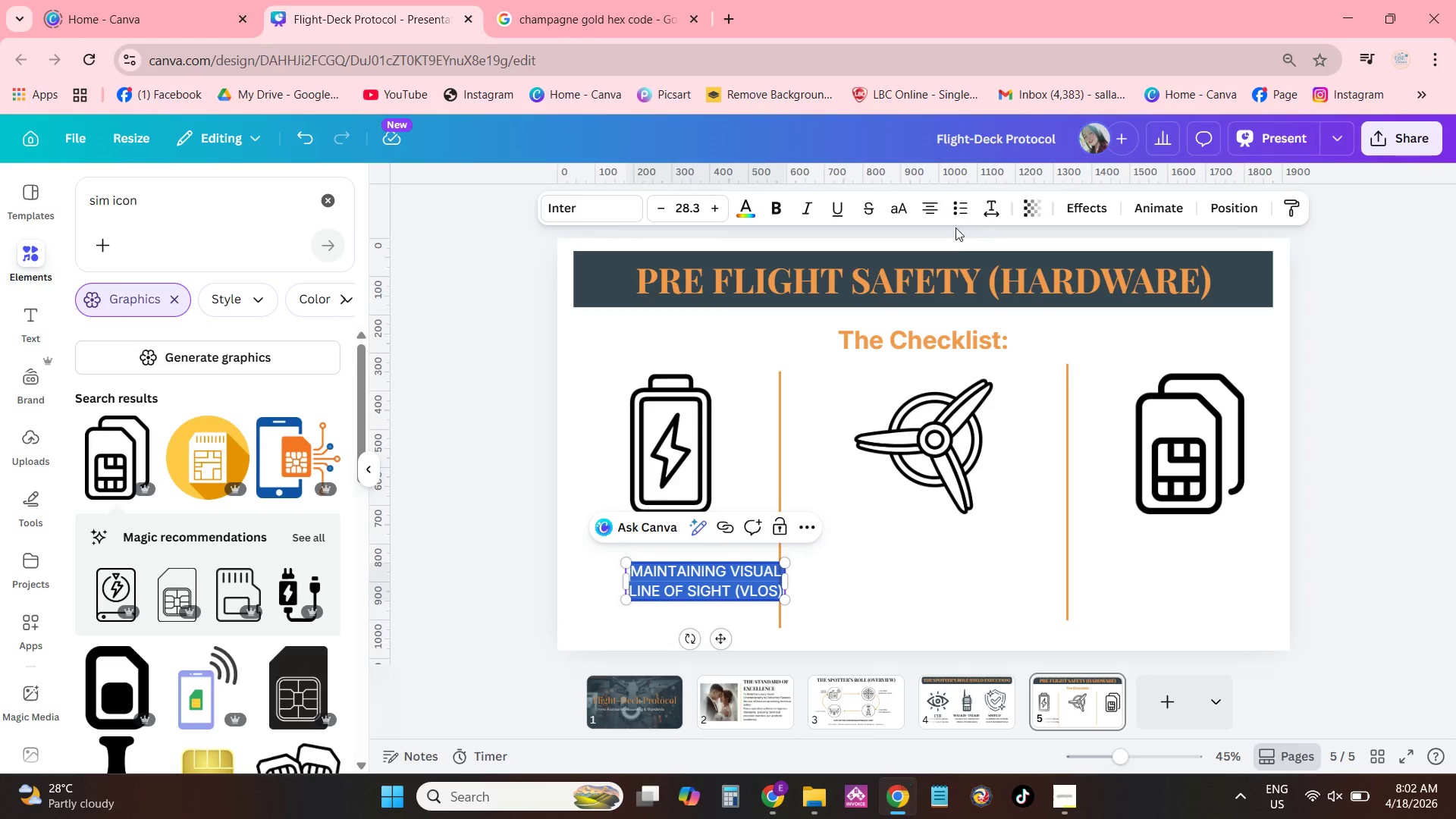 
left_click([953, 217])
 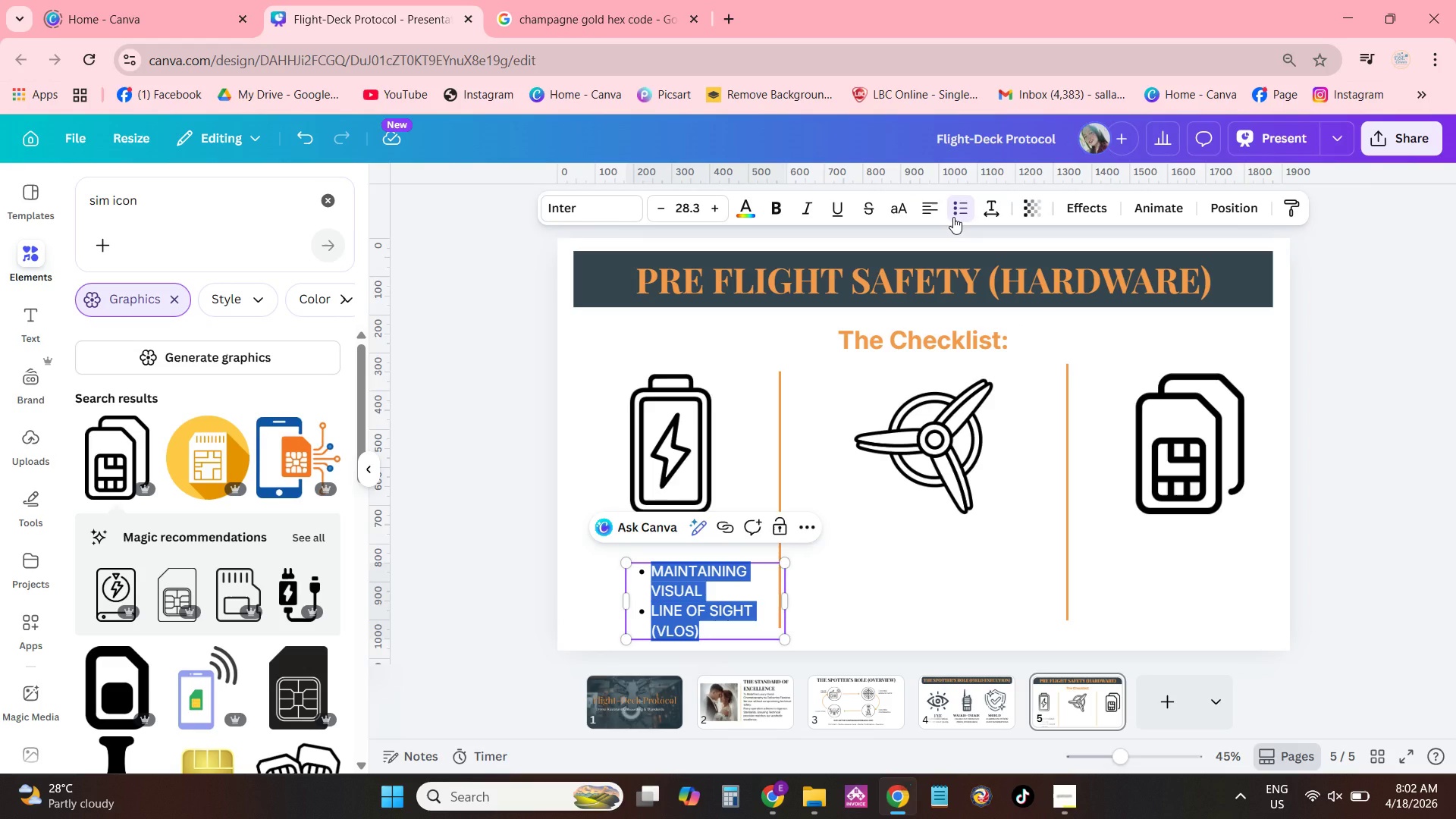 
key(Backspace)
type(Battery Health .)
key(Backspace)
type(> 95%)
 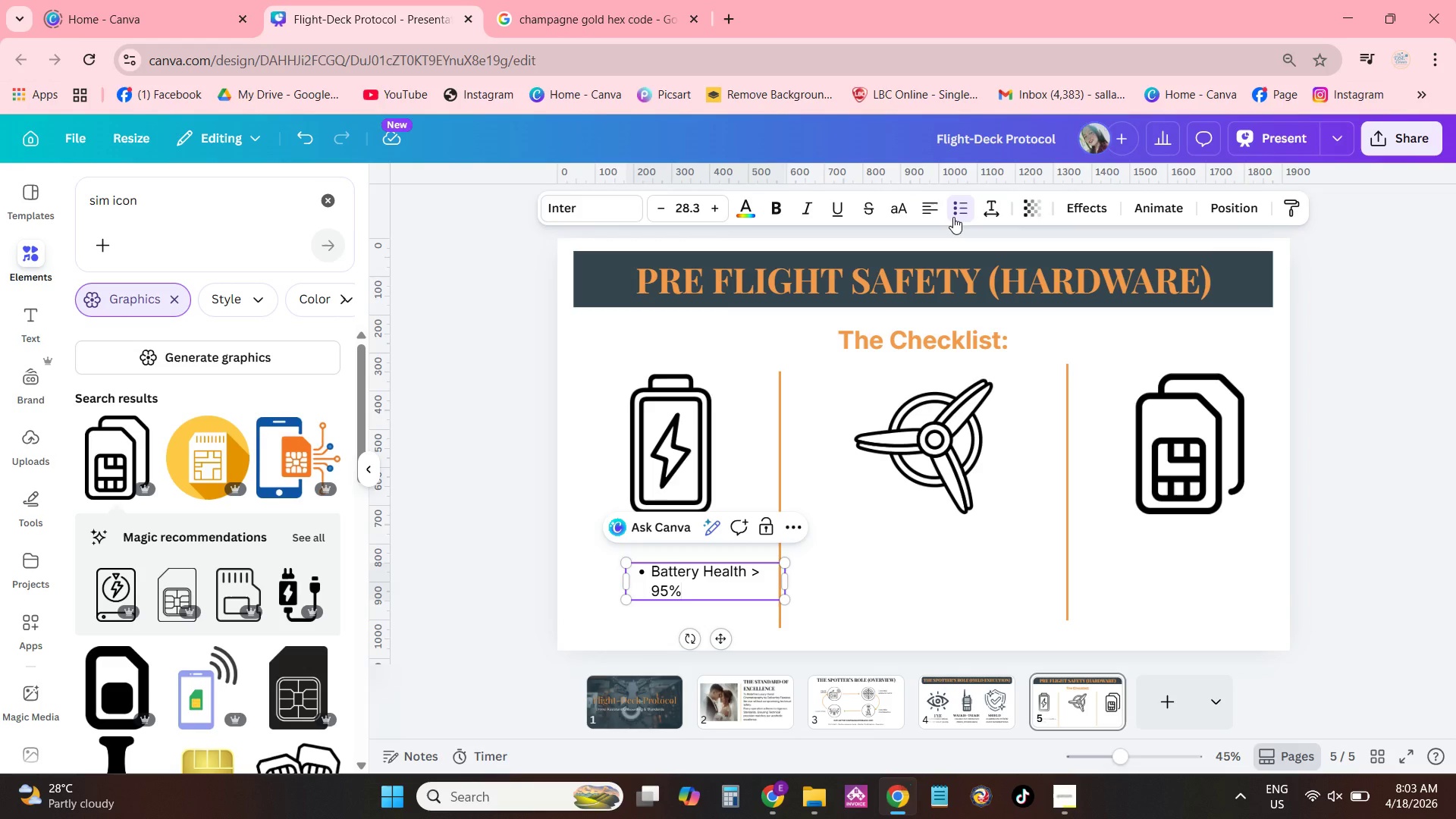 
left_click_drag(start_coordinate=[890, 594], to_coordinate=[886, 594])
 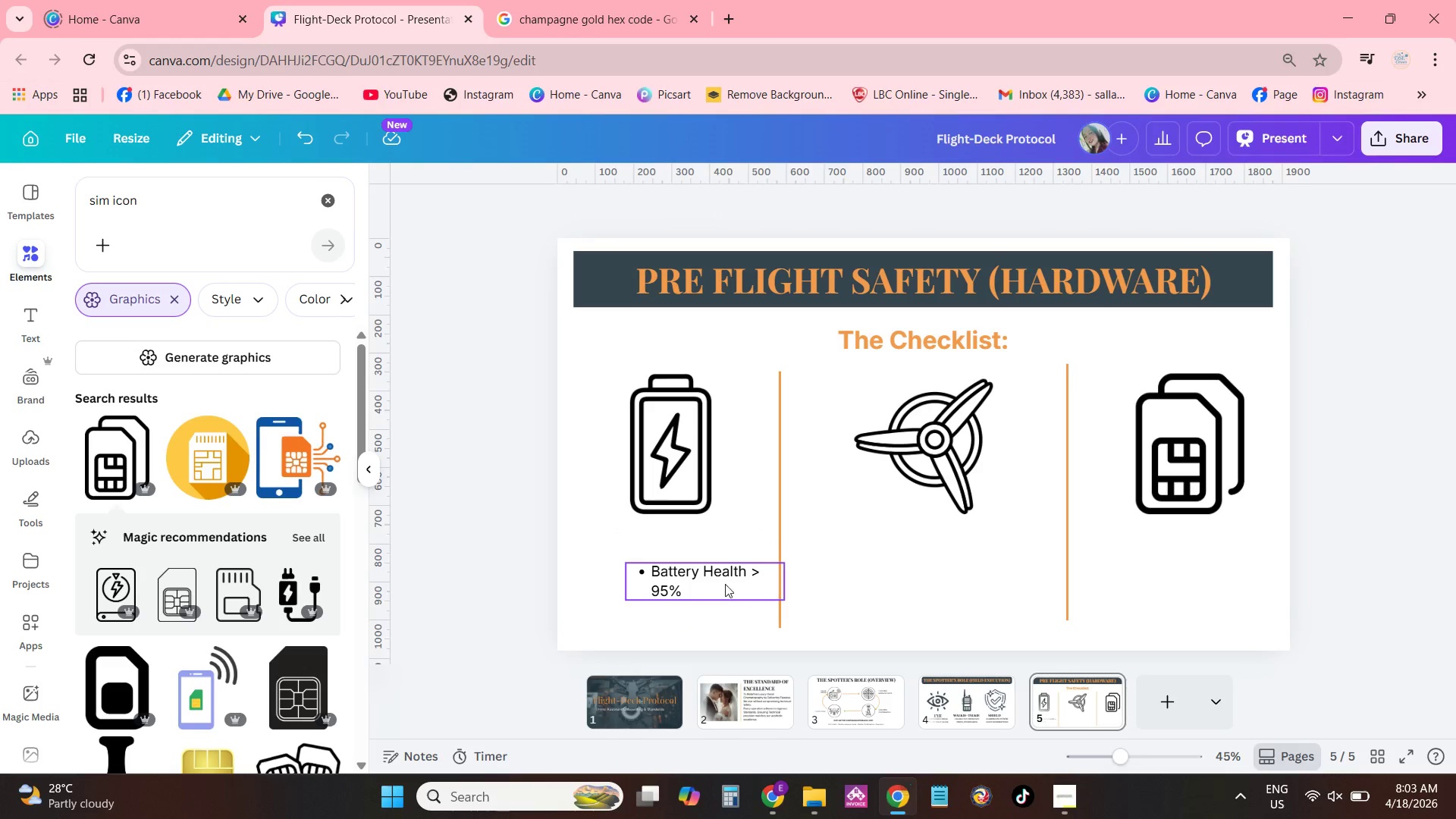 
left_click_drag(start_coordinate=[725, 584], to_coordinate=[698, 563])
 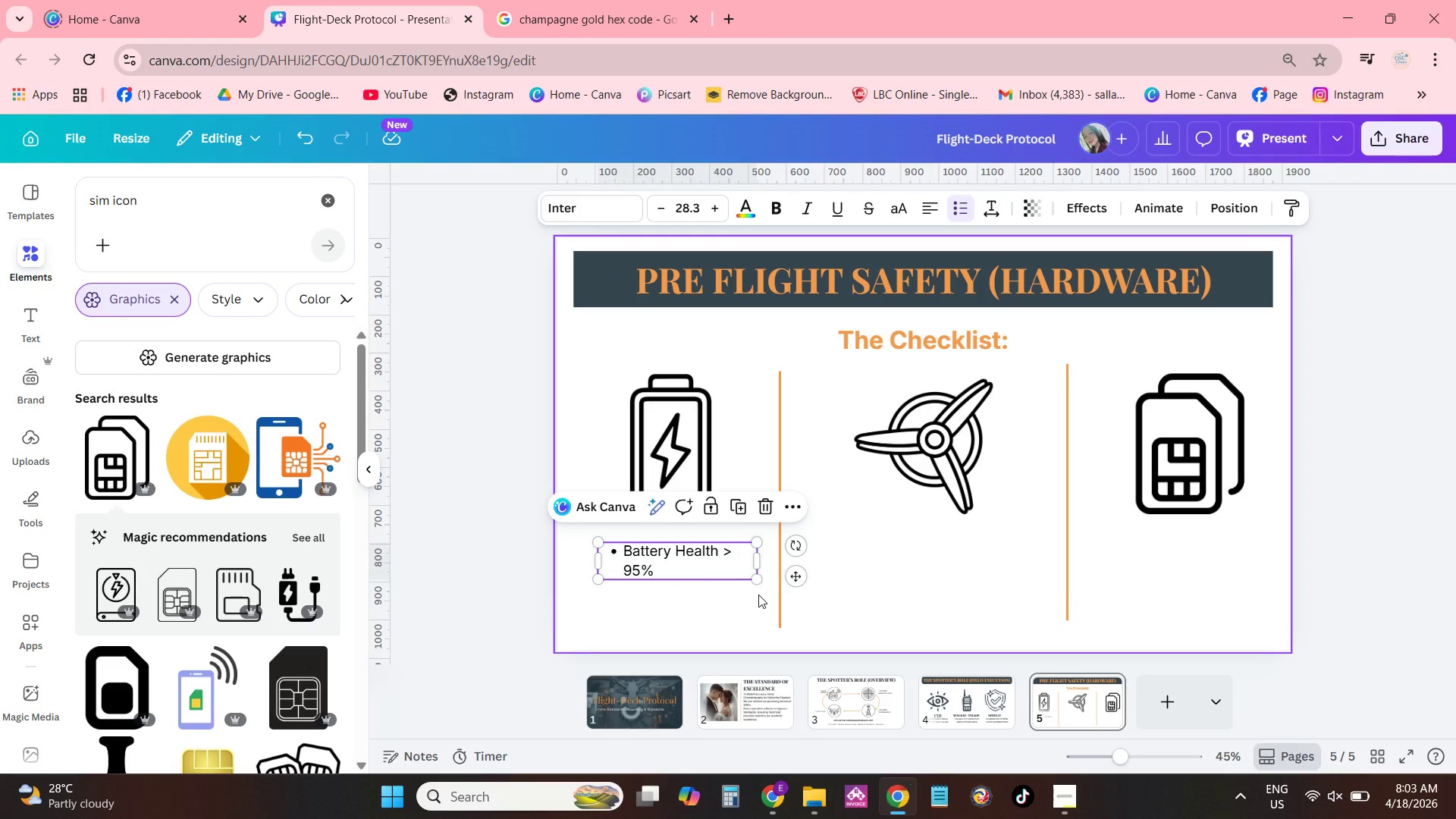 
wait(13.22)
 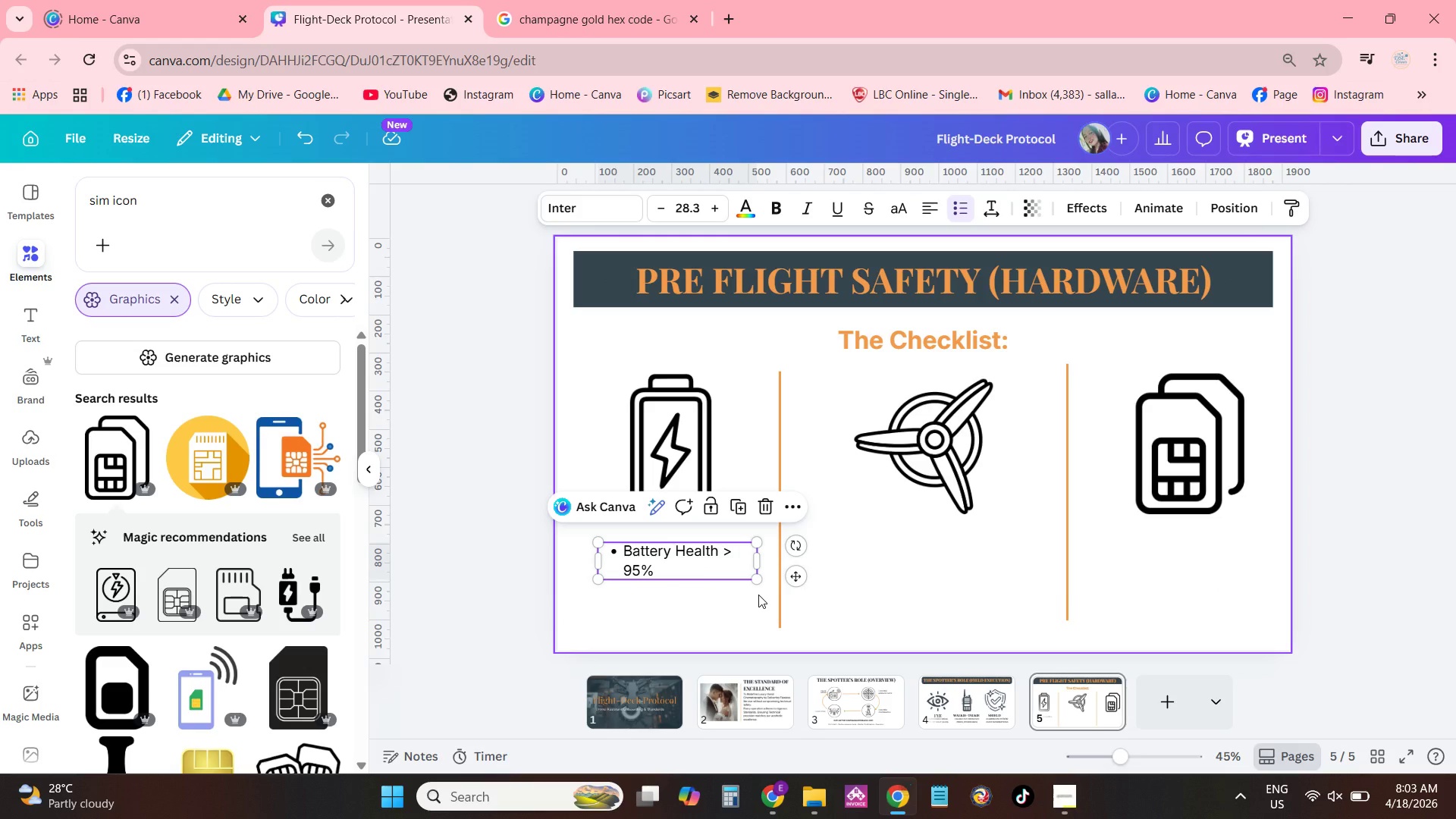 
left_click([743, 503])
 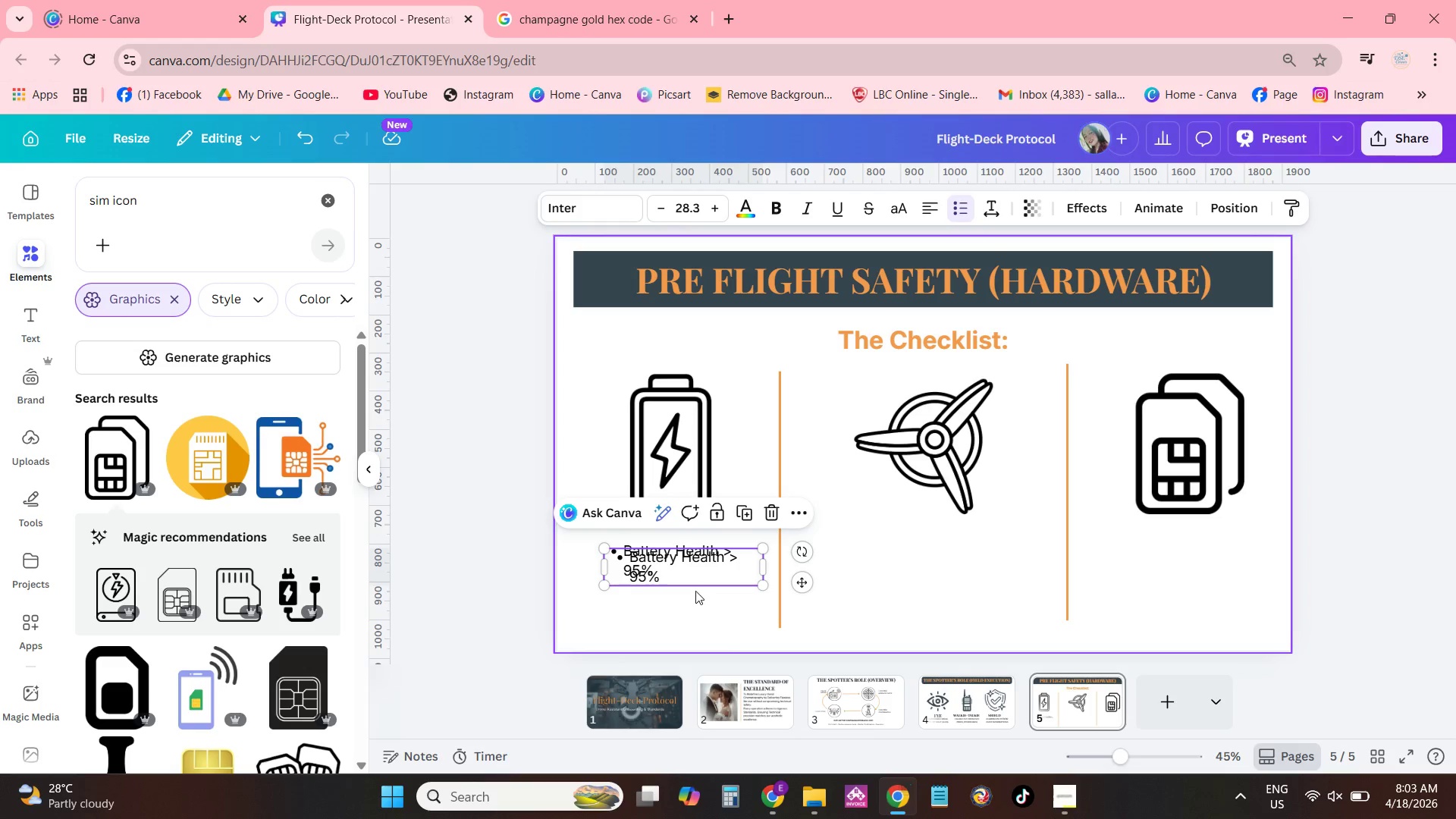 
left_click_drag(start_coordinate=[697, 573], to_coordinate=[937, 566])
 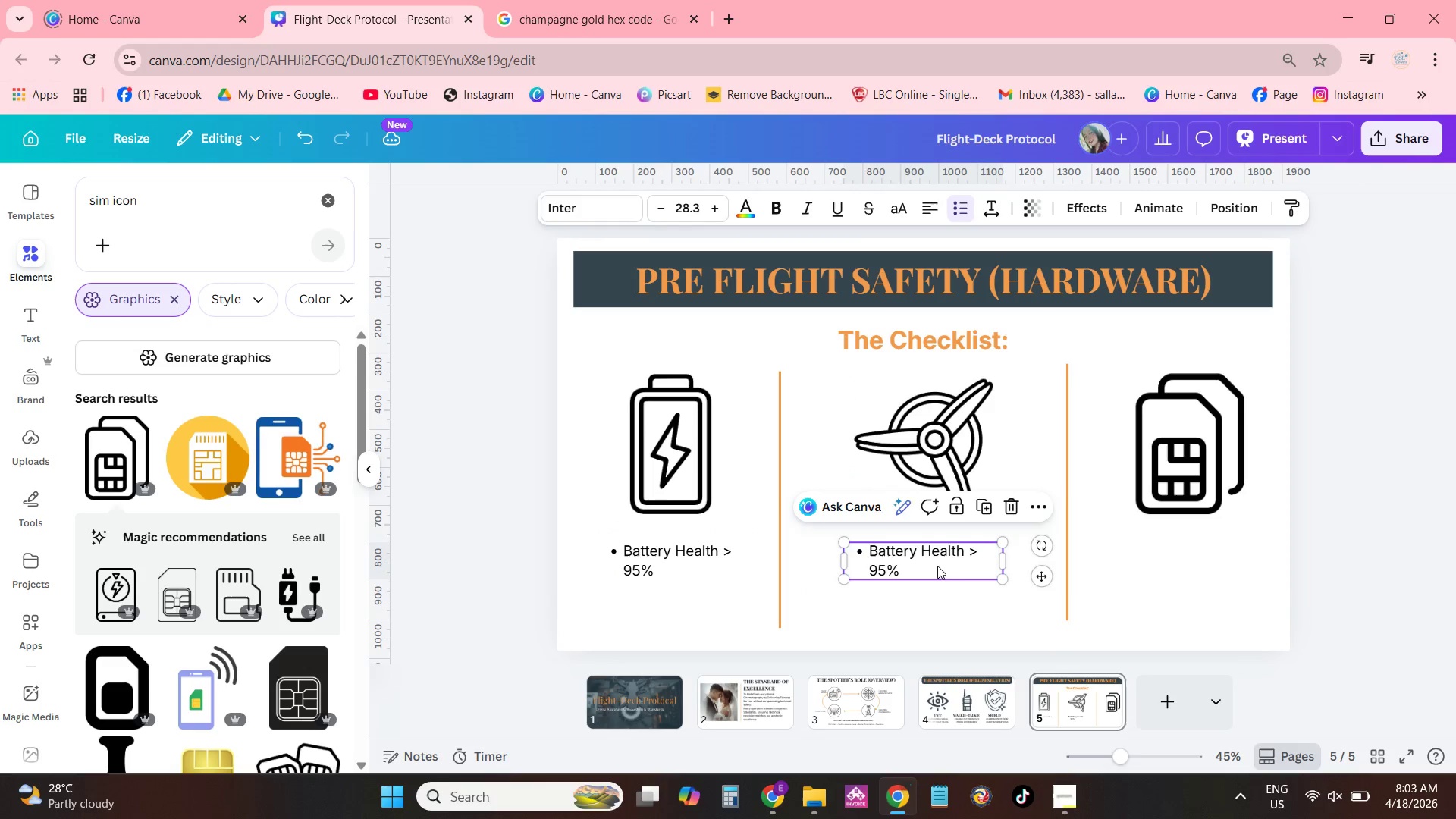 
left_click([937, 566])
 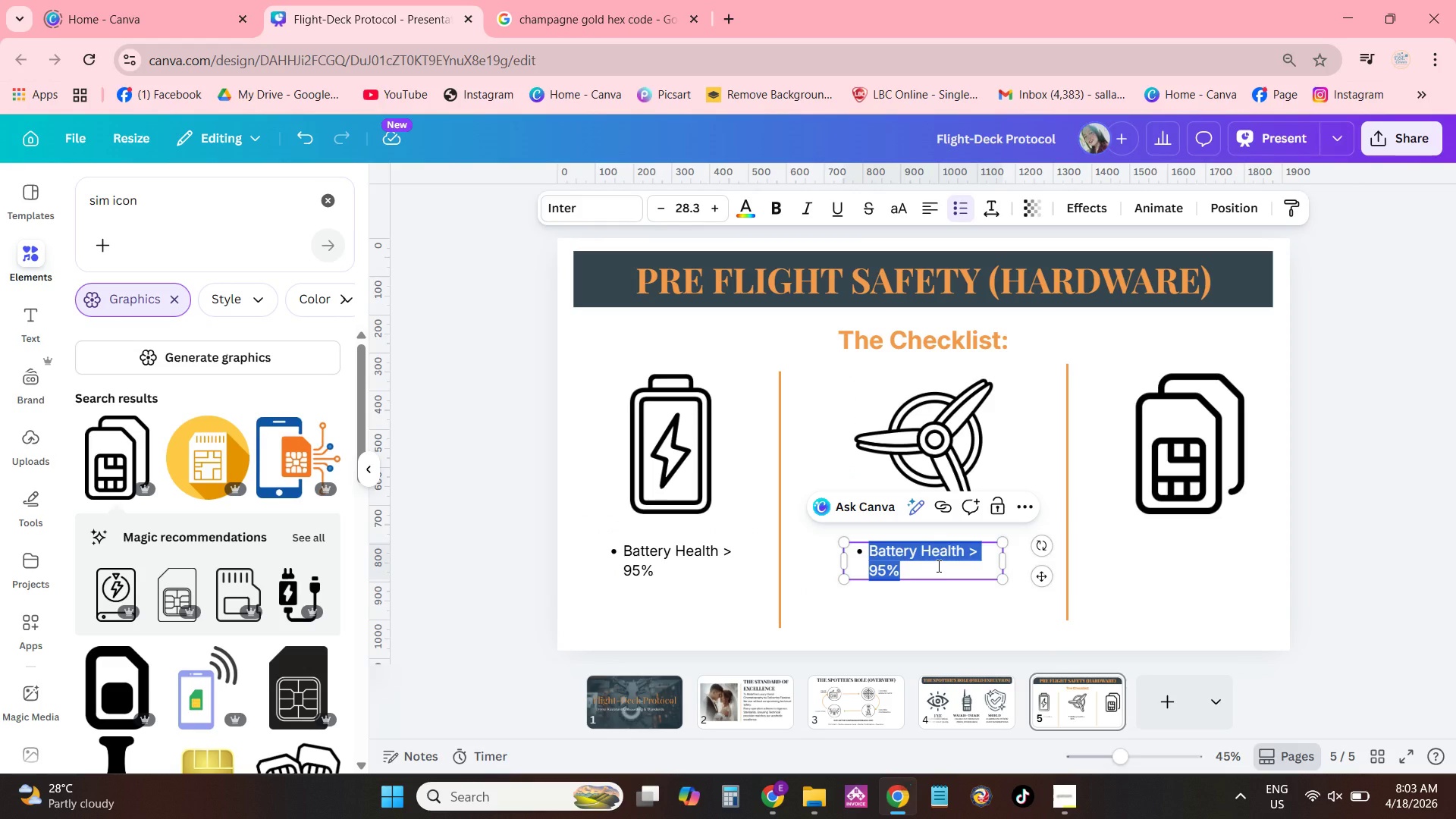 
type(Propeller tactile inspection fro )
key(Backspace)
key(Backspace)
type(o)
key(Backspace)
key(Backspace)
type(or micro-cracks)
 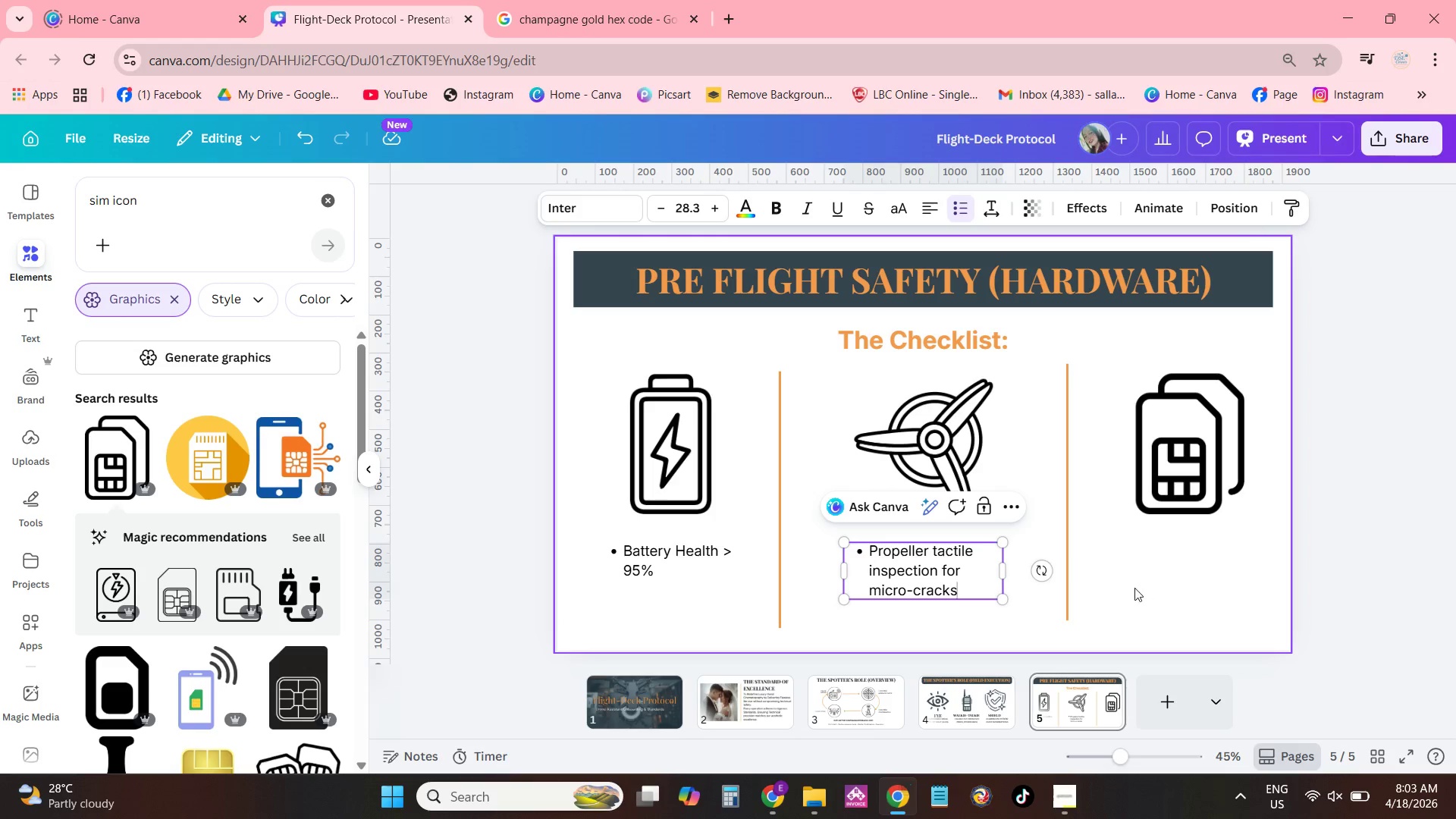 
left_click_drag(start_coordinate=[1177, 580], to_coordinate=[1168, 583])
 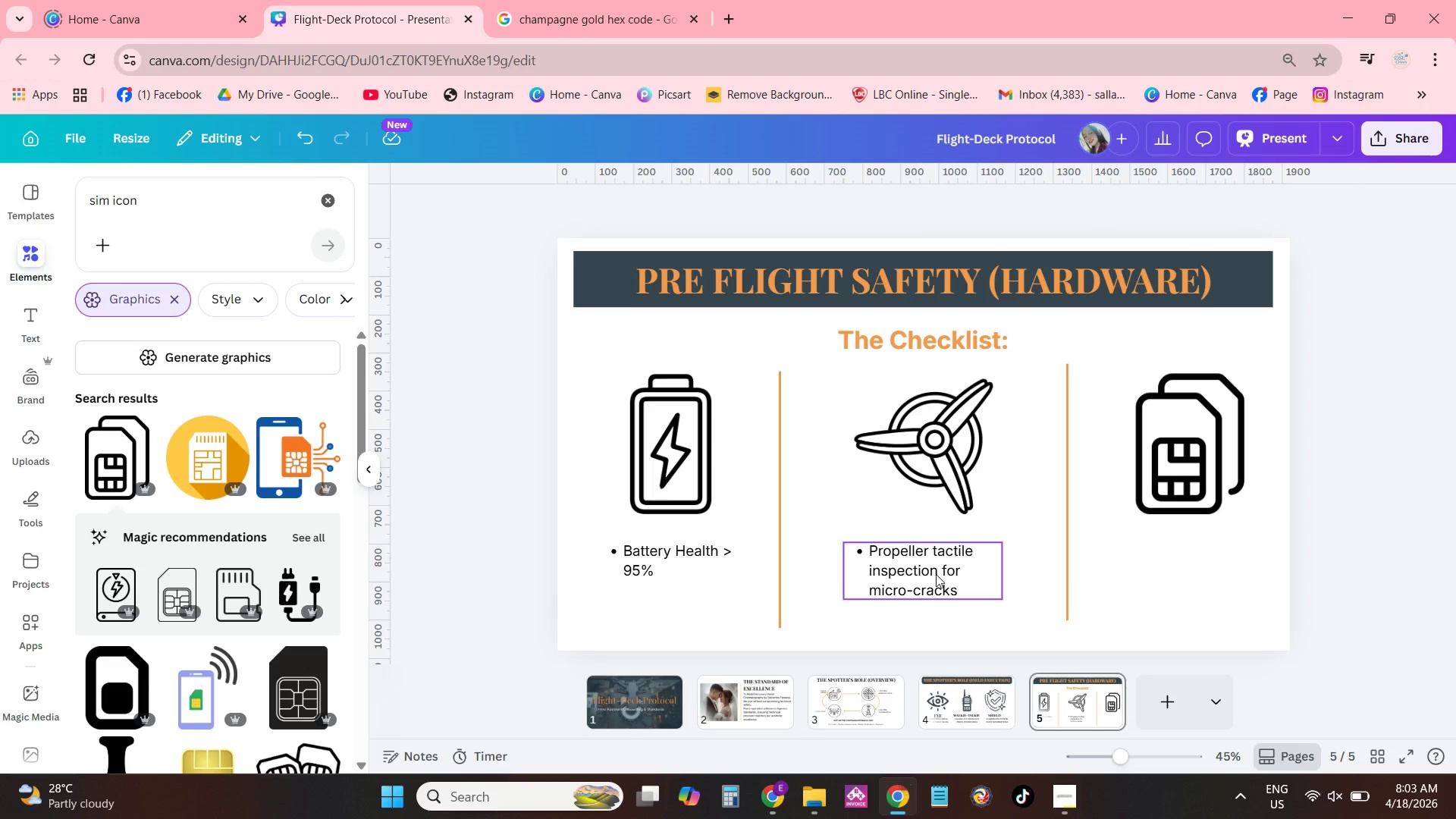 
double_click([936, 574])
 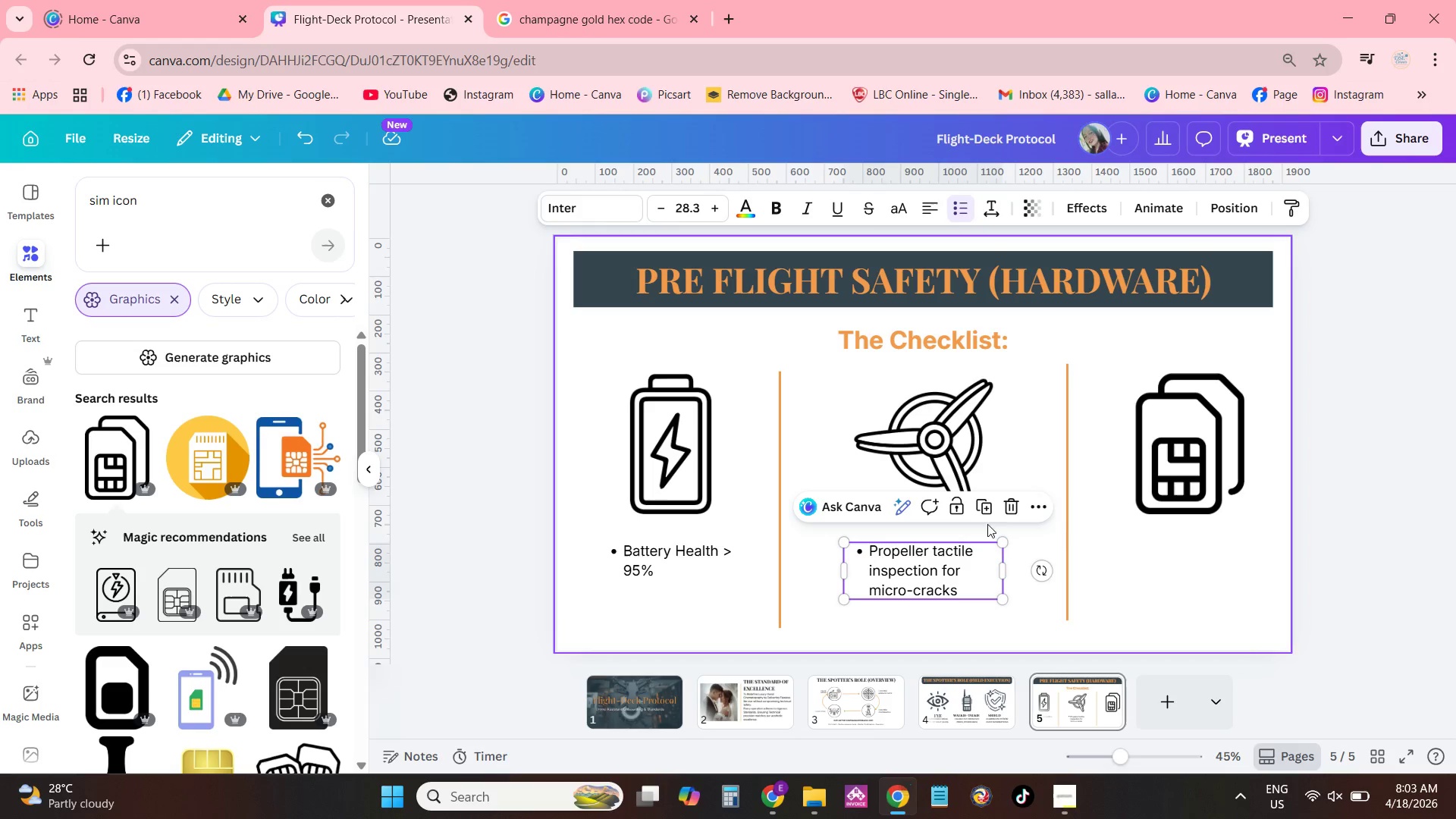 
left_click([990, 517])
 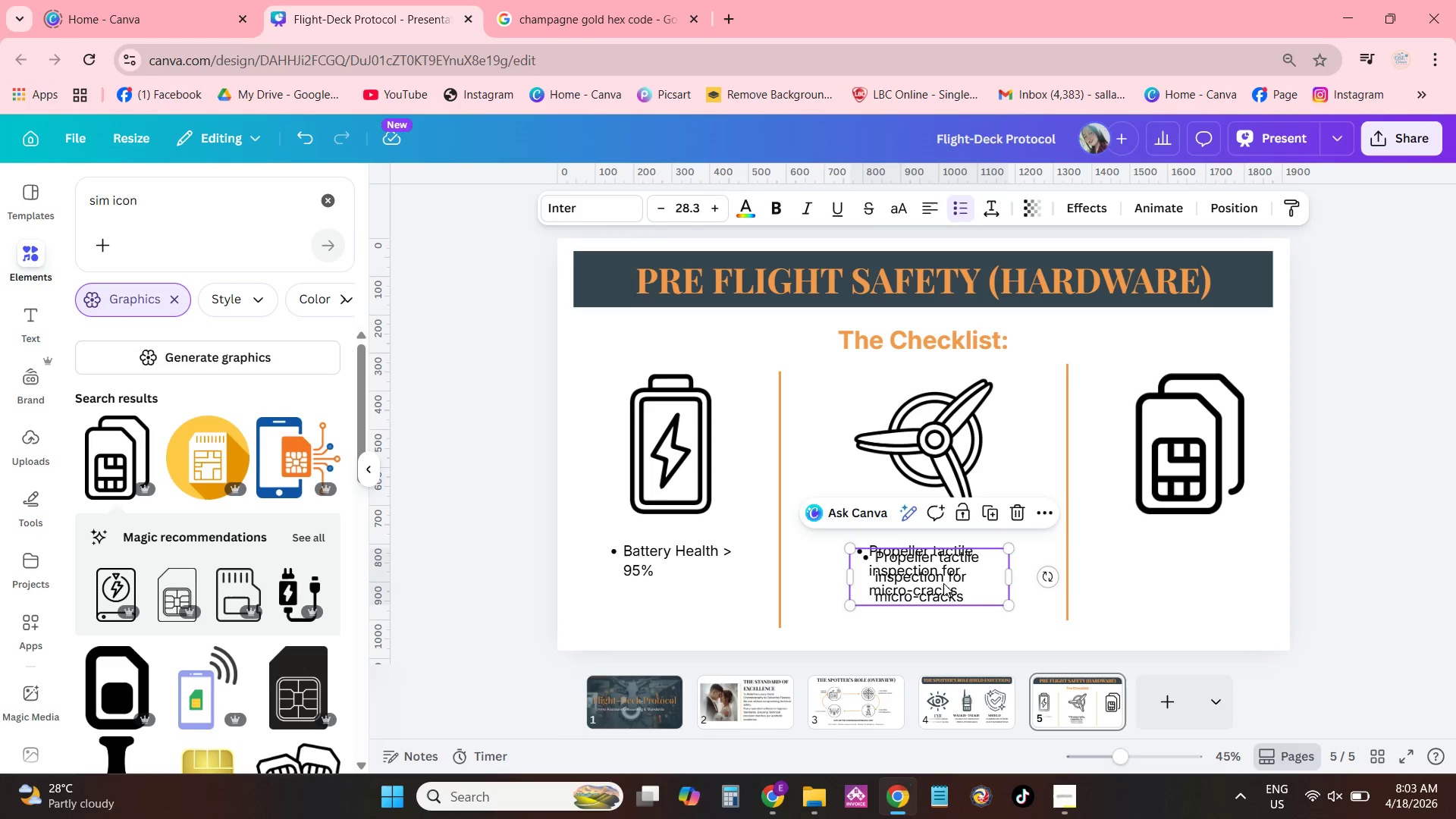 
left_click_drag(start_coordinate=[943, 584], to_coordinate=[1206, 575])
 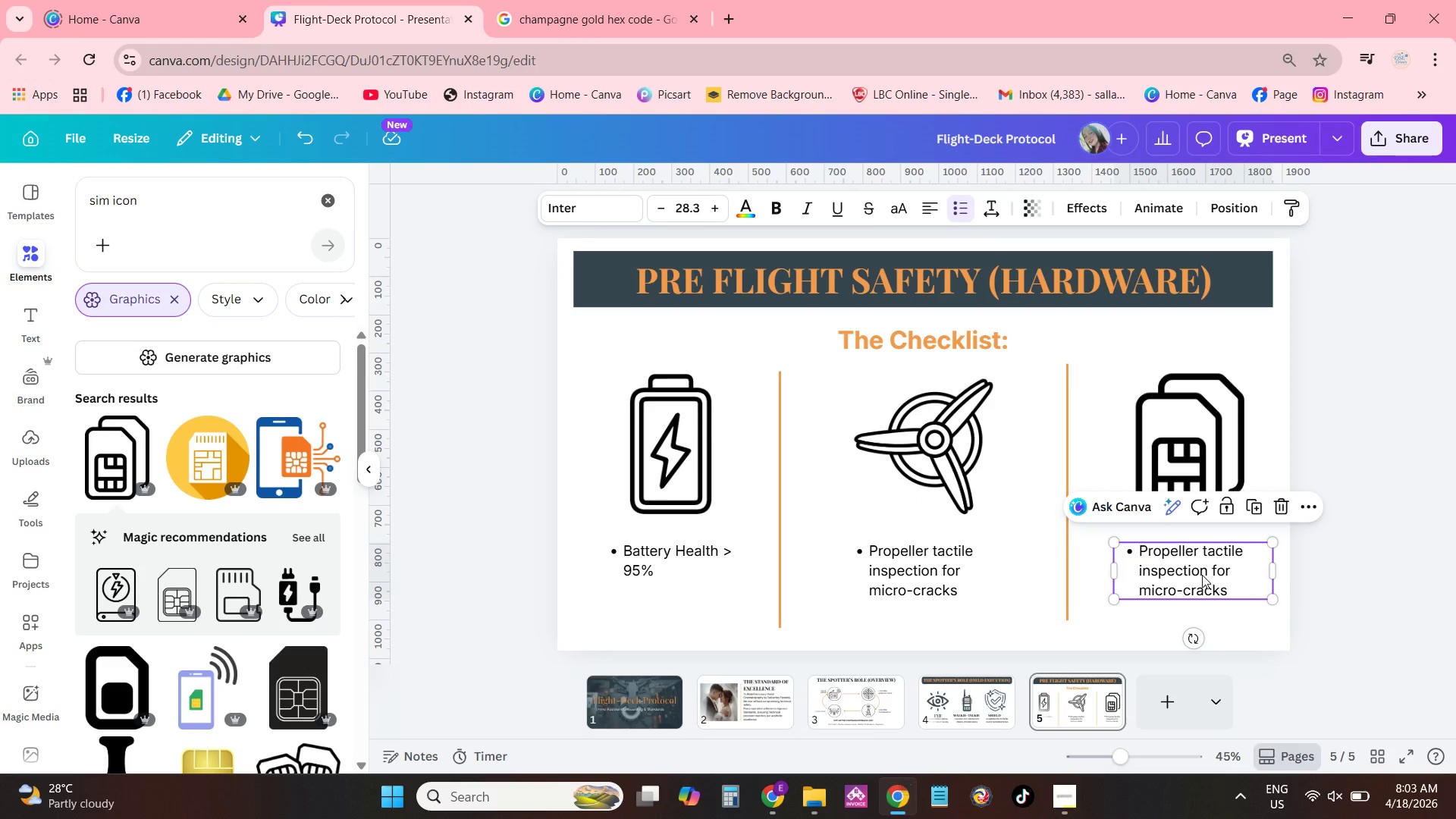 
left_click([1201, 575])
 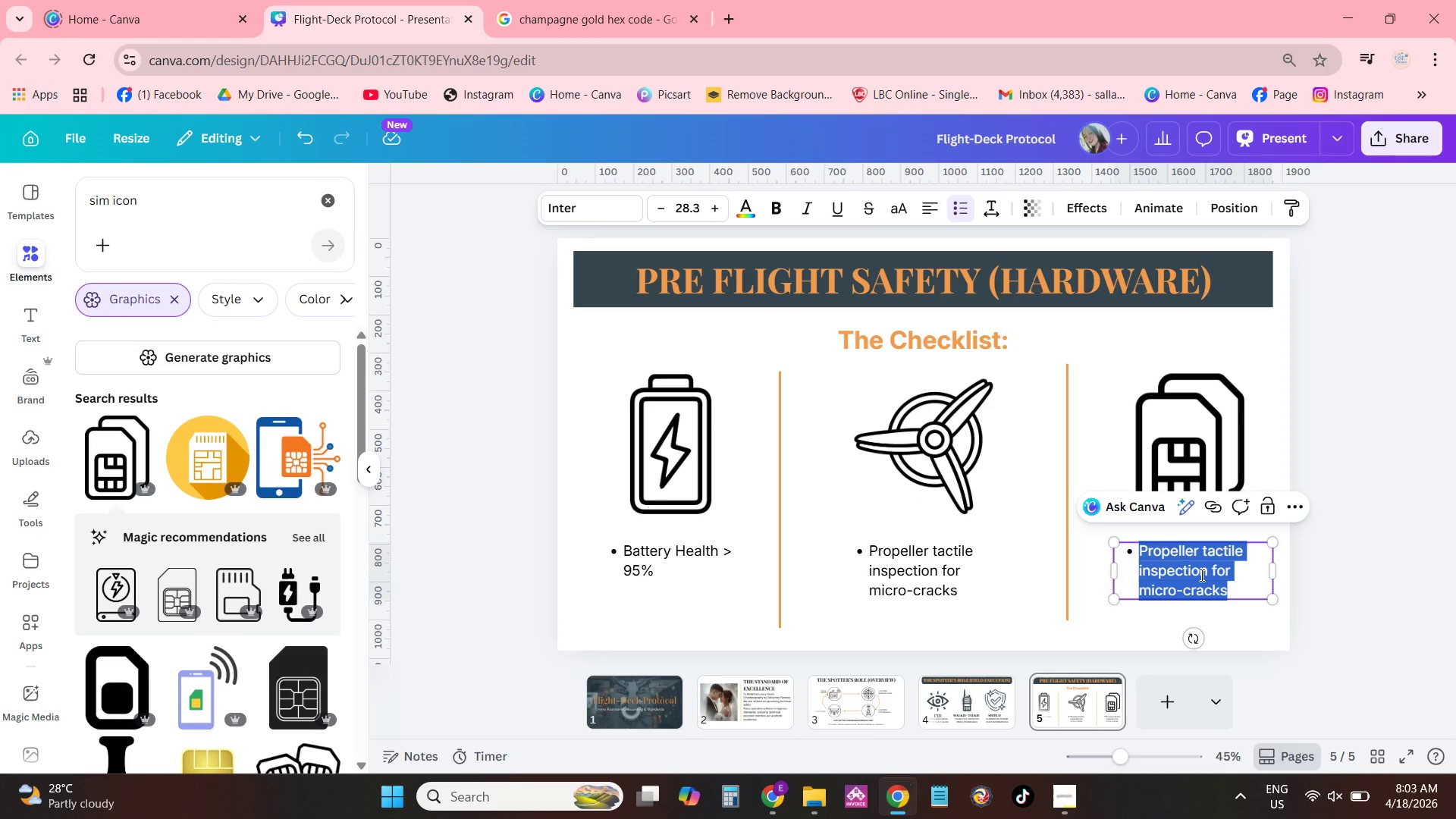 
type(Gima)
key(Backspace)
type(bal Cover removed and )
 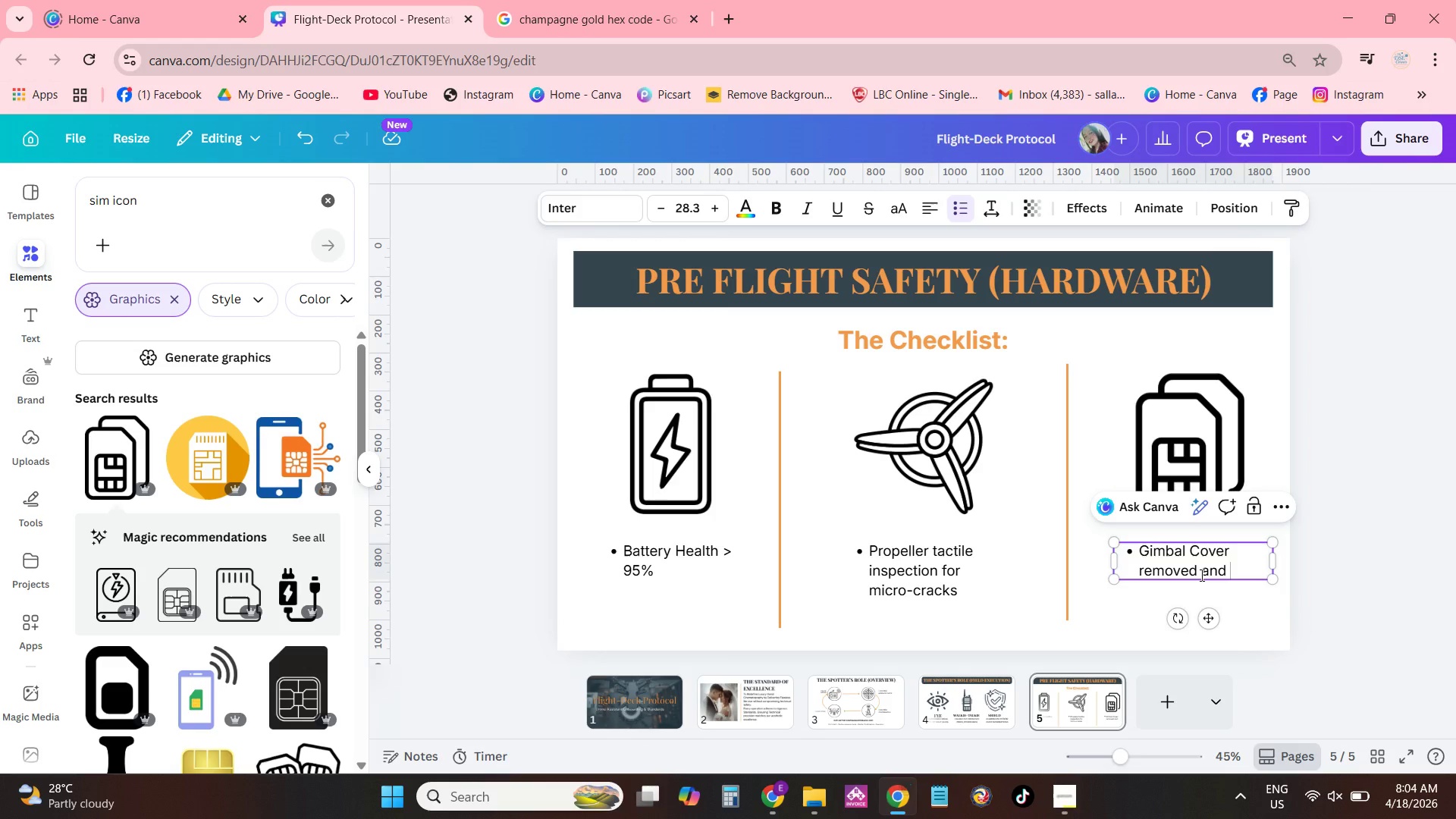 
type(lens cleaned)
 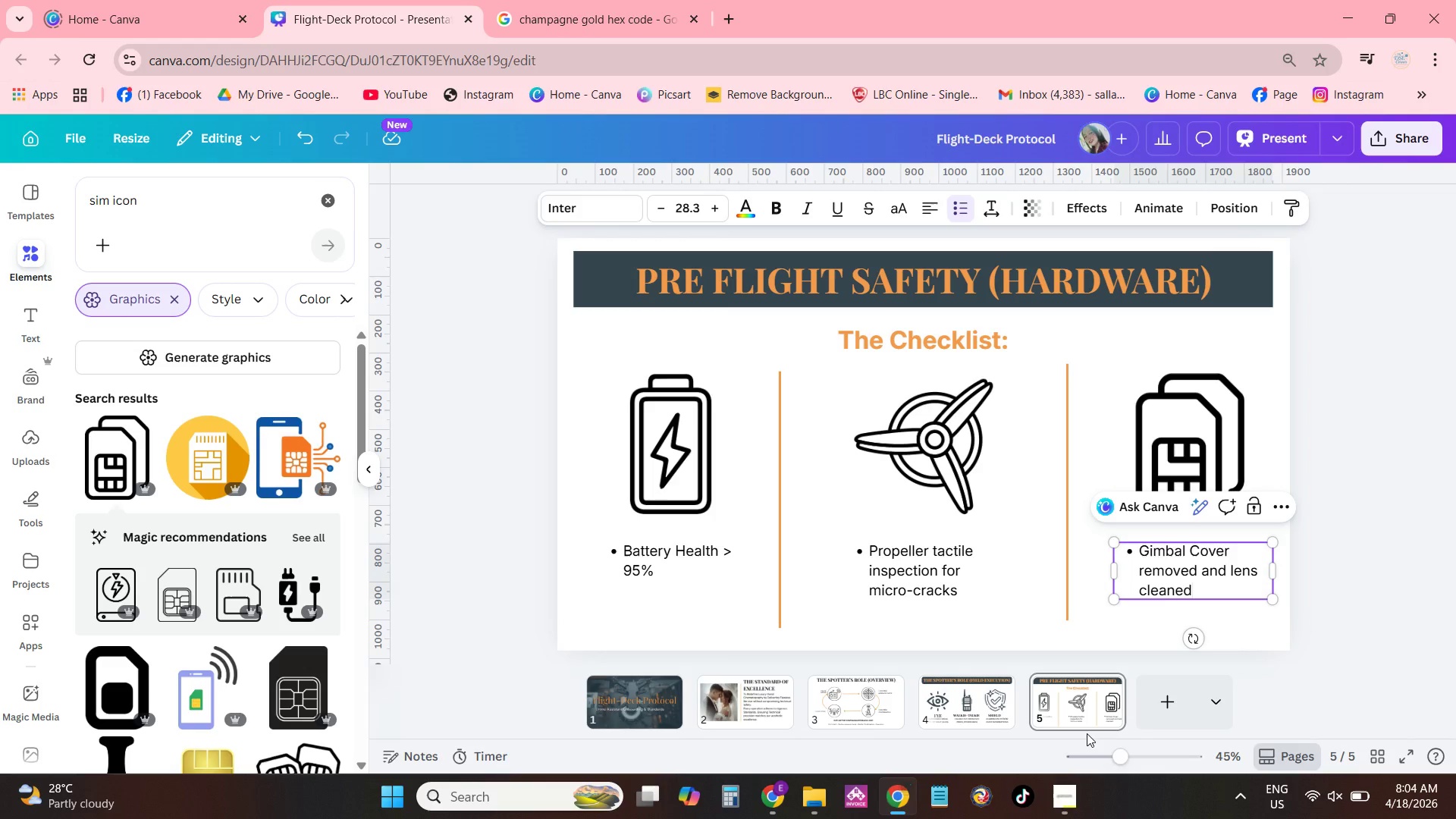 
key(Period)
 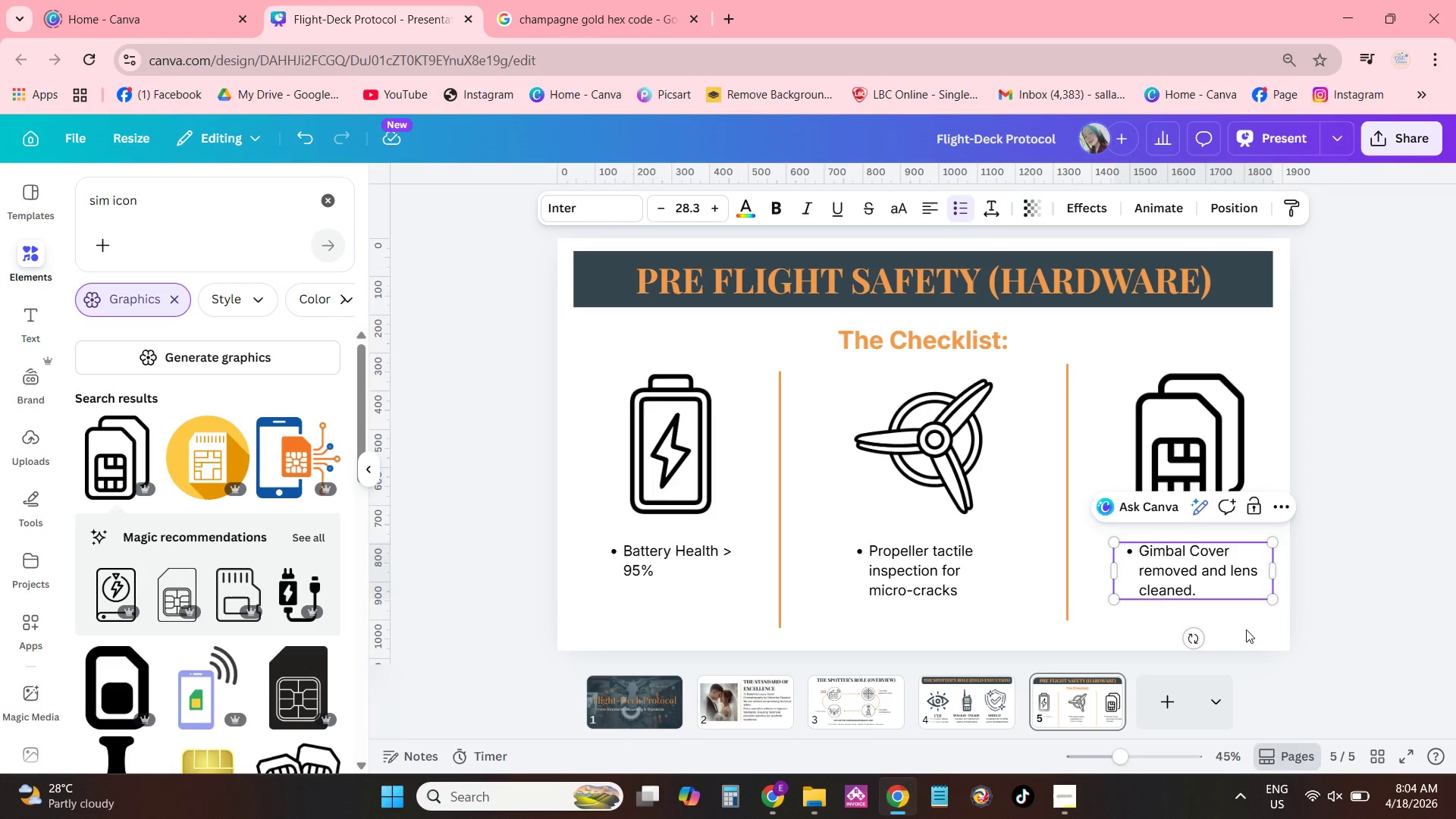 
left_click([694, 571])
 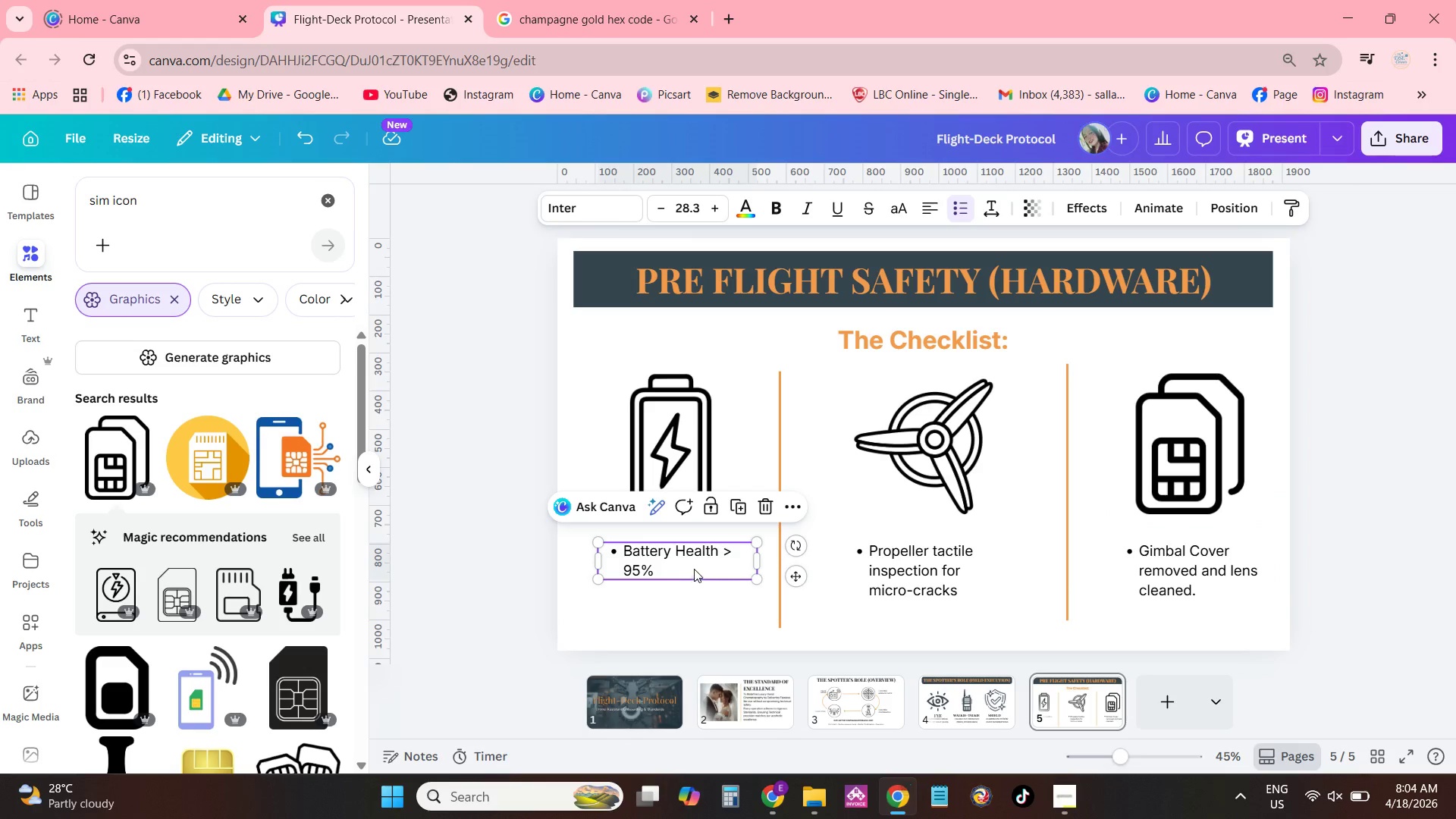 
left_click_drag(start_coordinate=[692, 566], to_coordinate=[679, 558])
 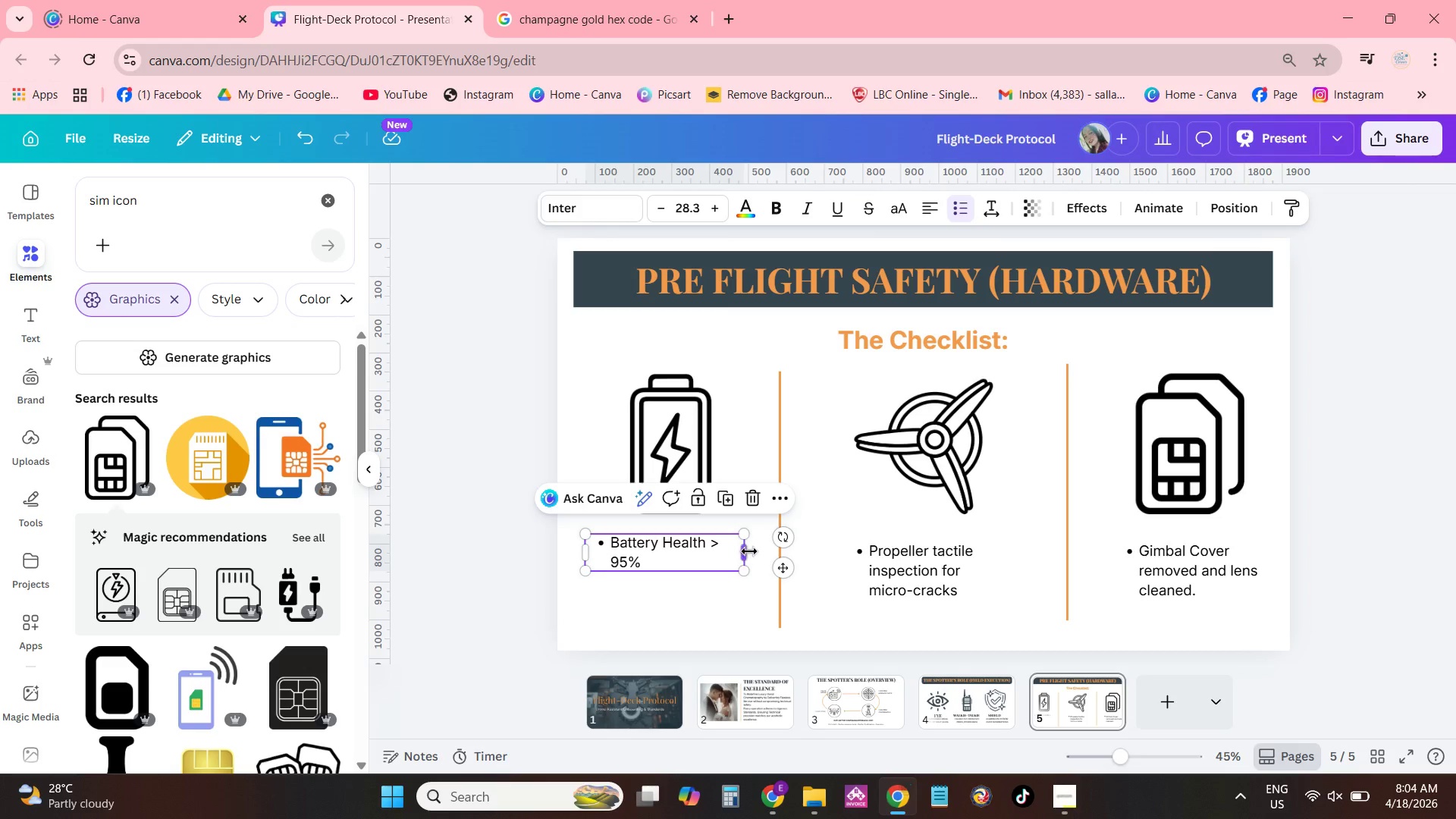 
left_click_drag(start_coordinate=[751, 550], to_coordinate=[720, 544])
 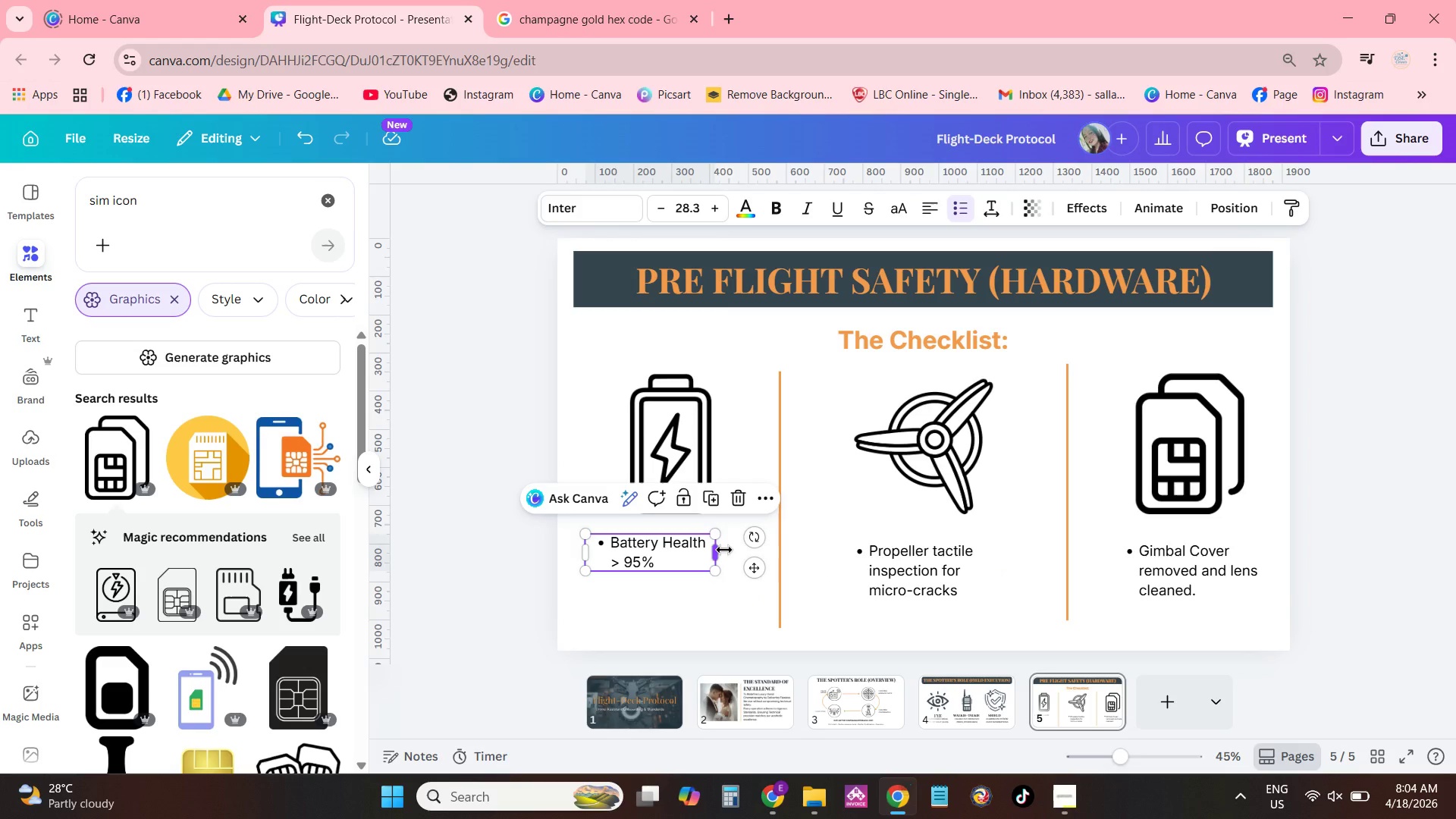 
left_click_drag(start_coordinate=[724, 550], to_coordinate=[723, 545])
 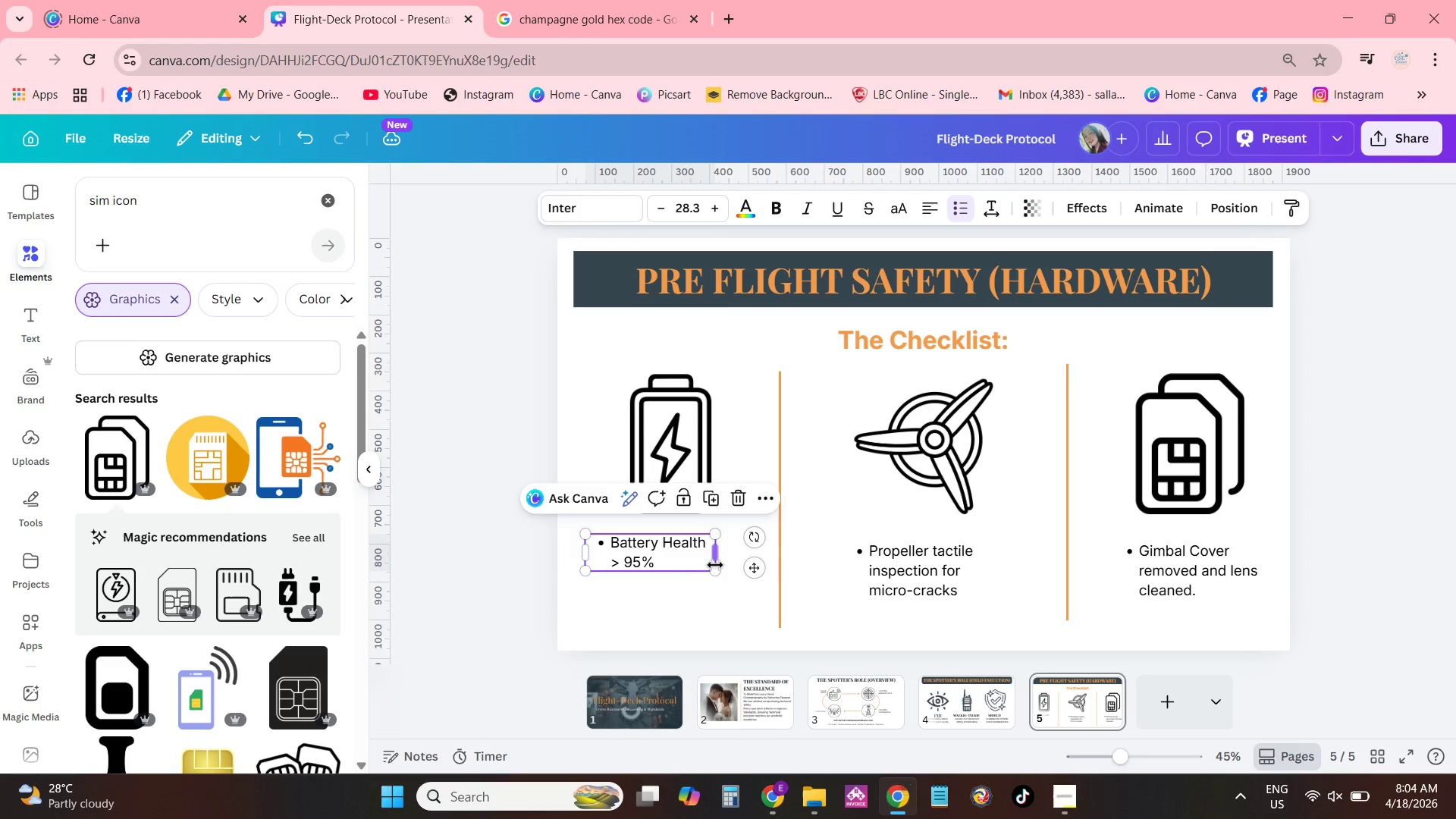 
left_click_drag(start_coordinate=[717, 569], to_coordinate=[749, 588])
 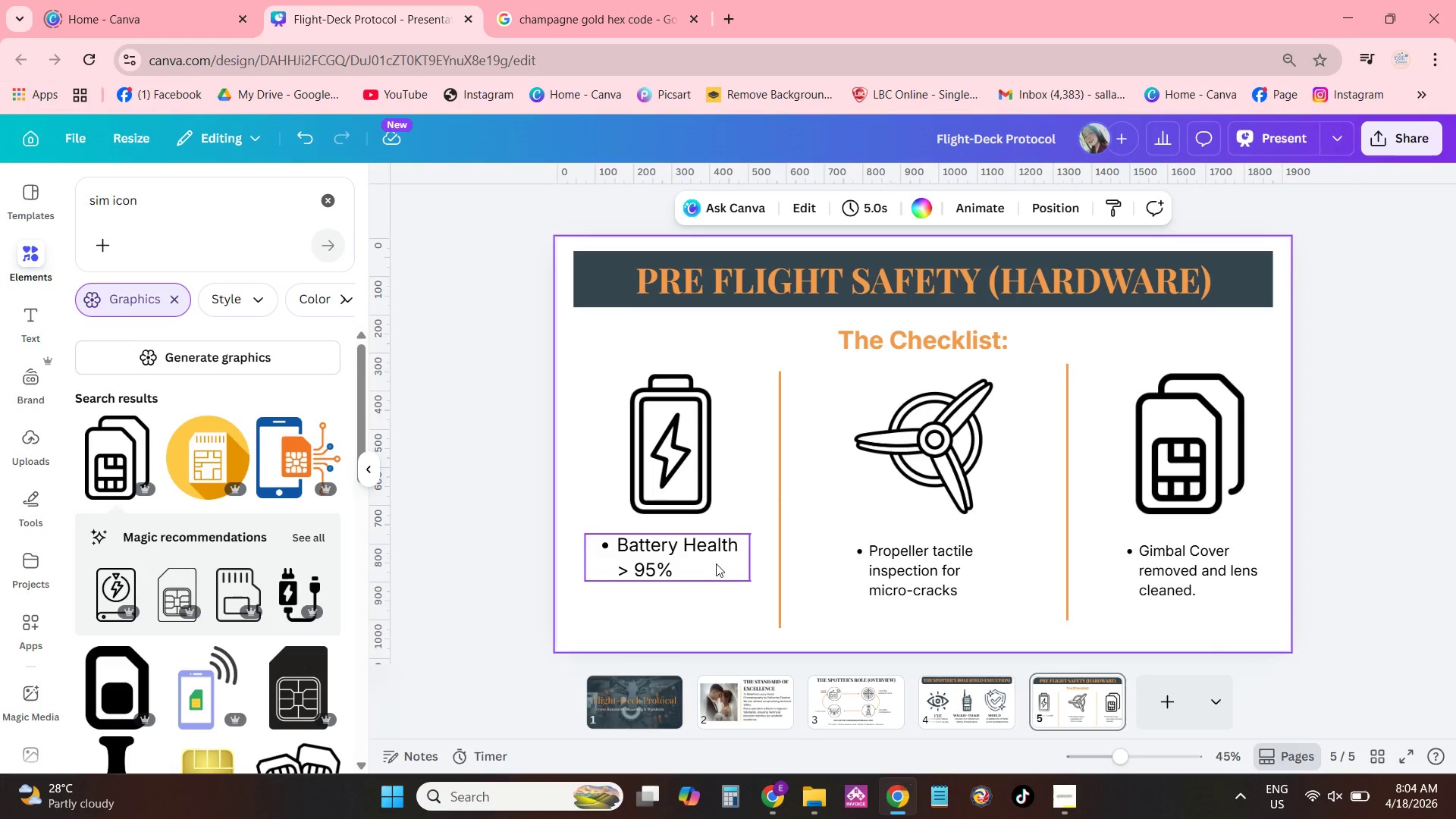 
left_click_drag(start_coordinate=[716, 563], to_coordinate=[723, 568])
 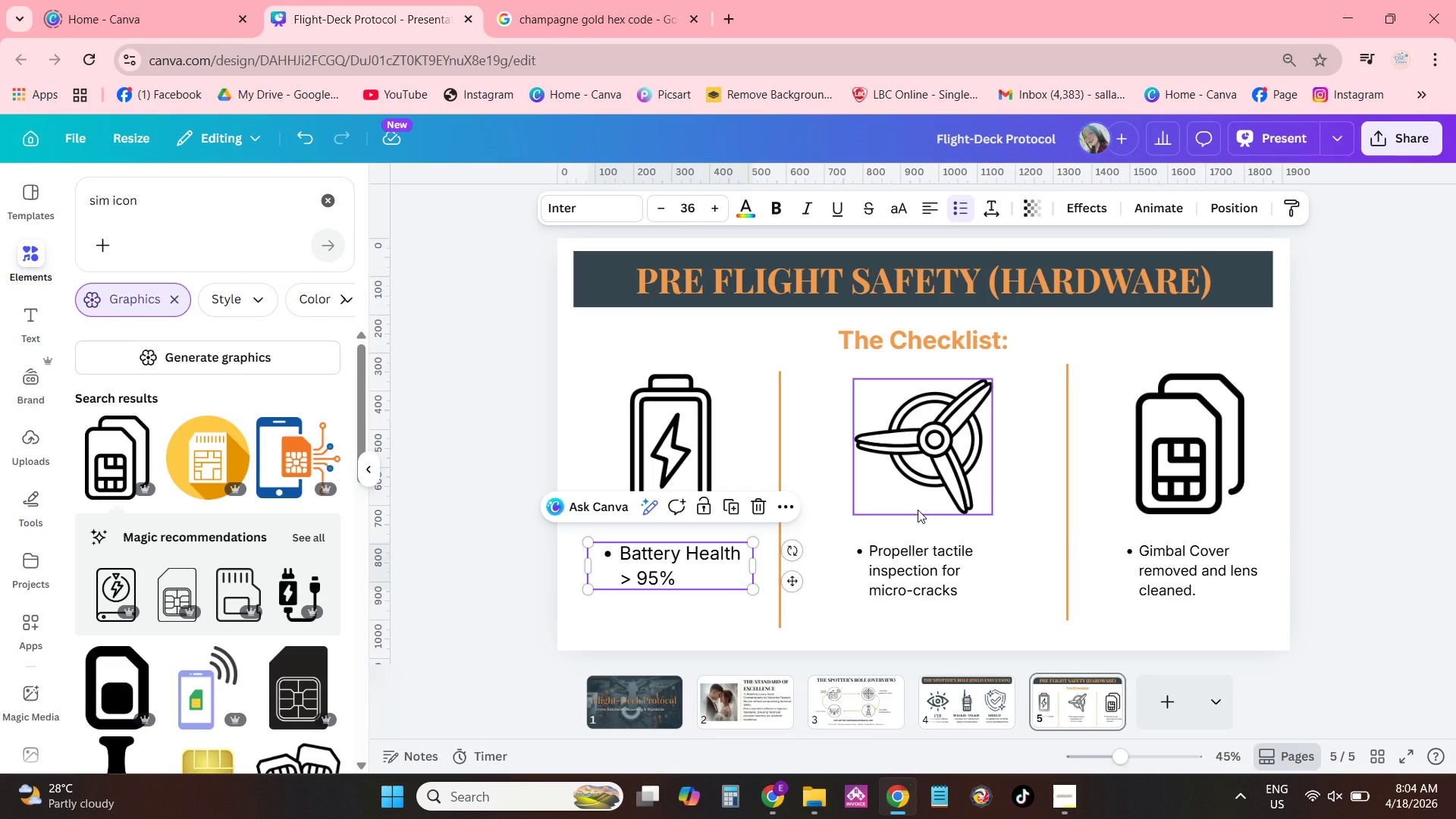 
wait(6.55)
 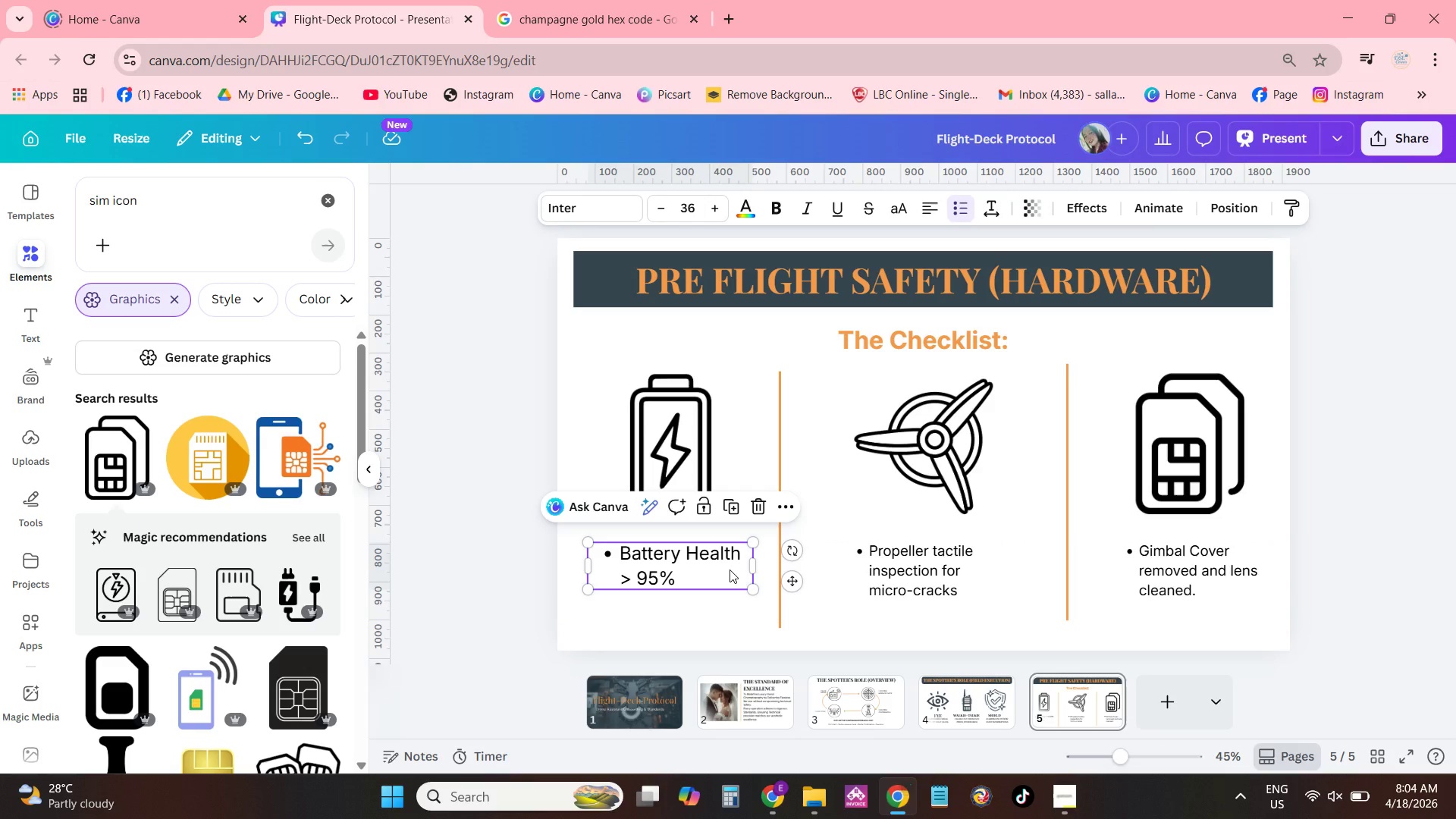 
left_click_drag(start_coordinate=[943, 554], to_coordinate=[949, 554])
 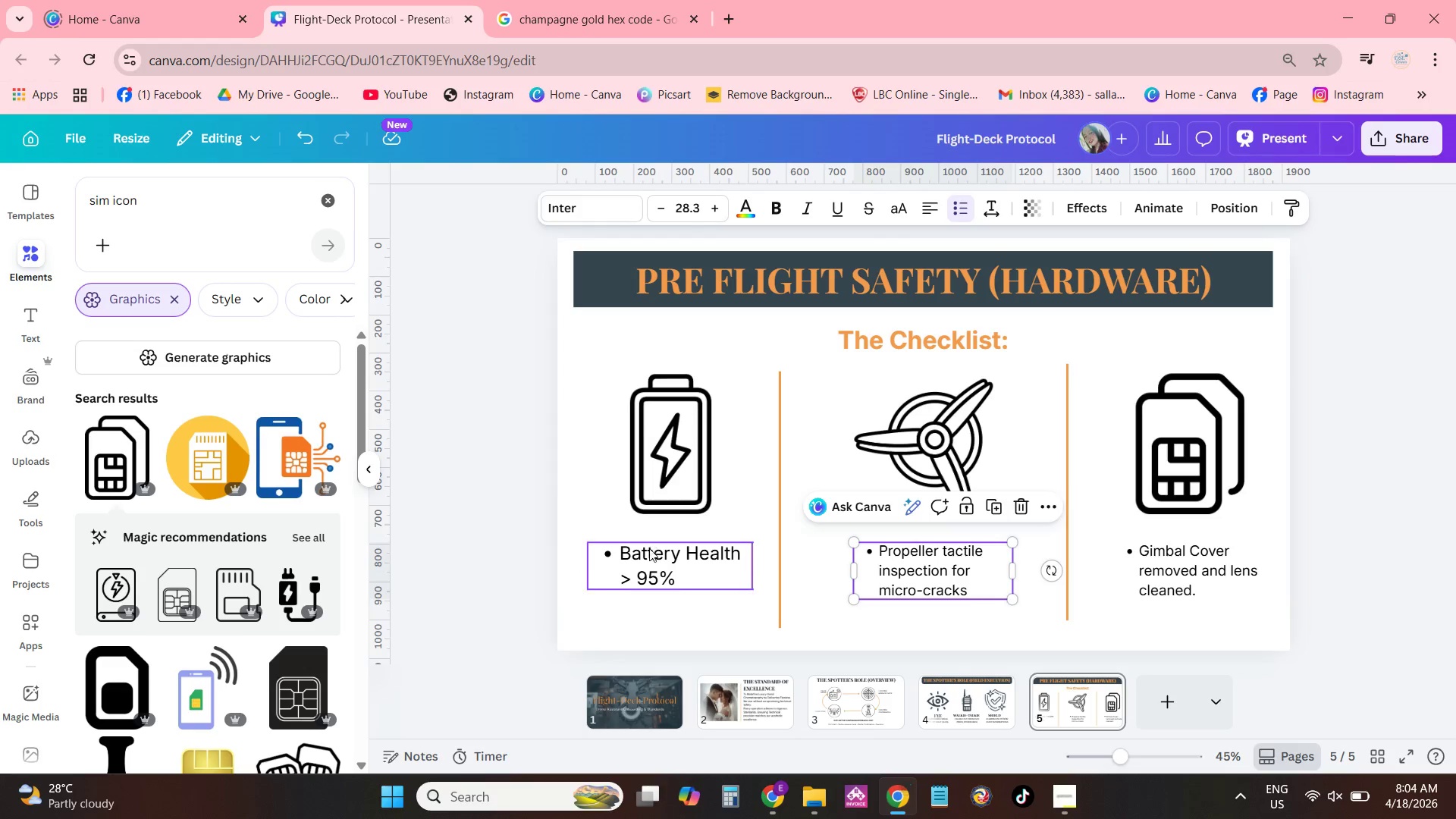 
left_click([651, 551])
 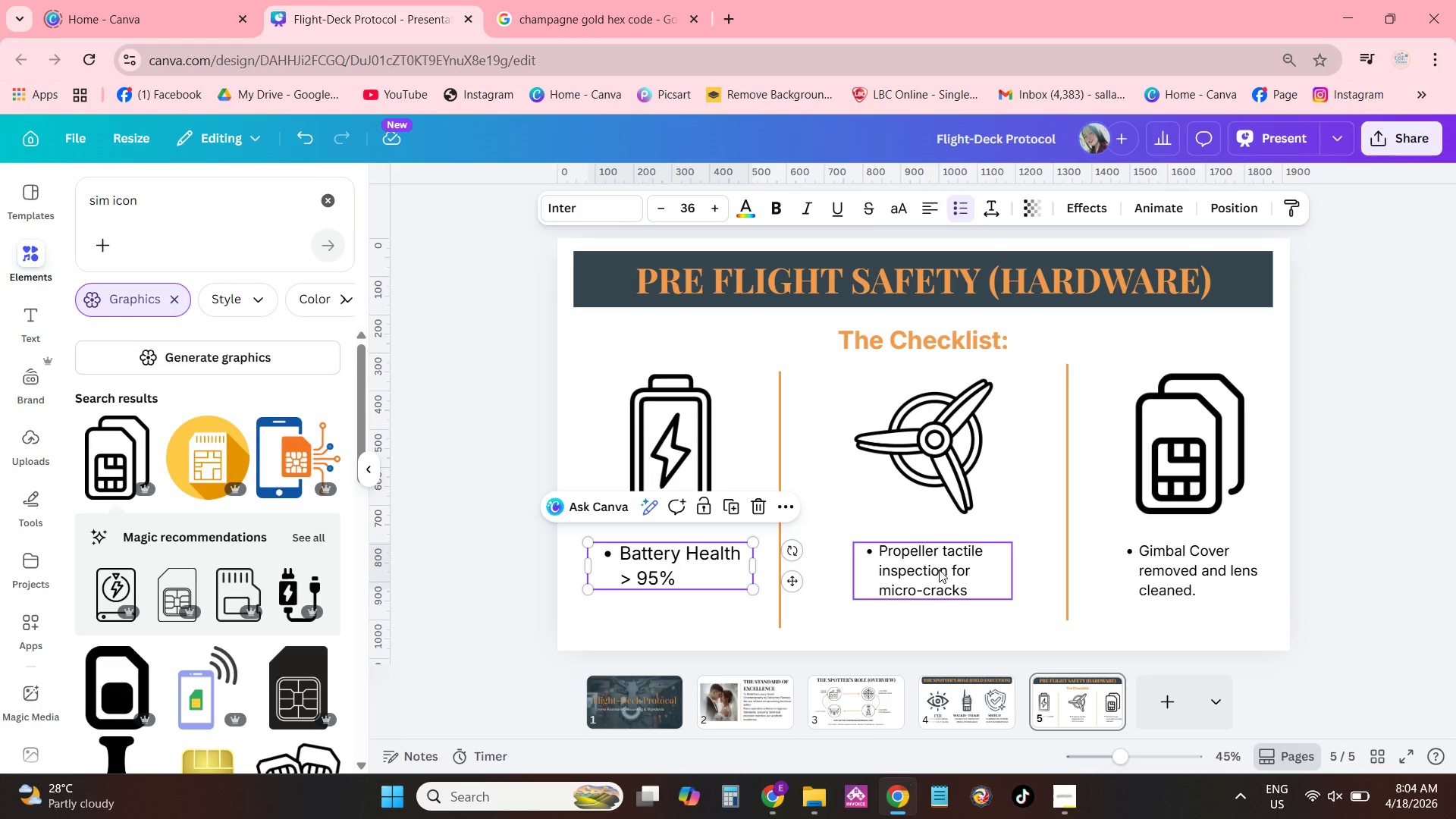 
left_click_drag(start_coordinate=[938, 576], to_coordinate=[940, 570])
 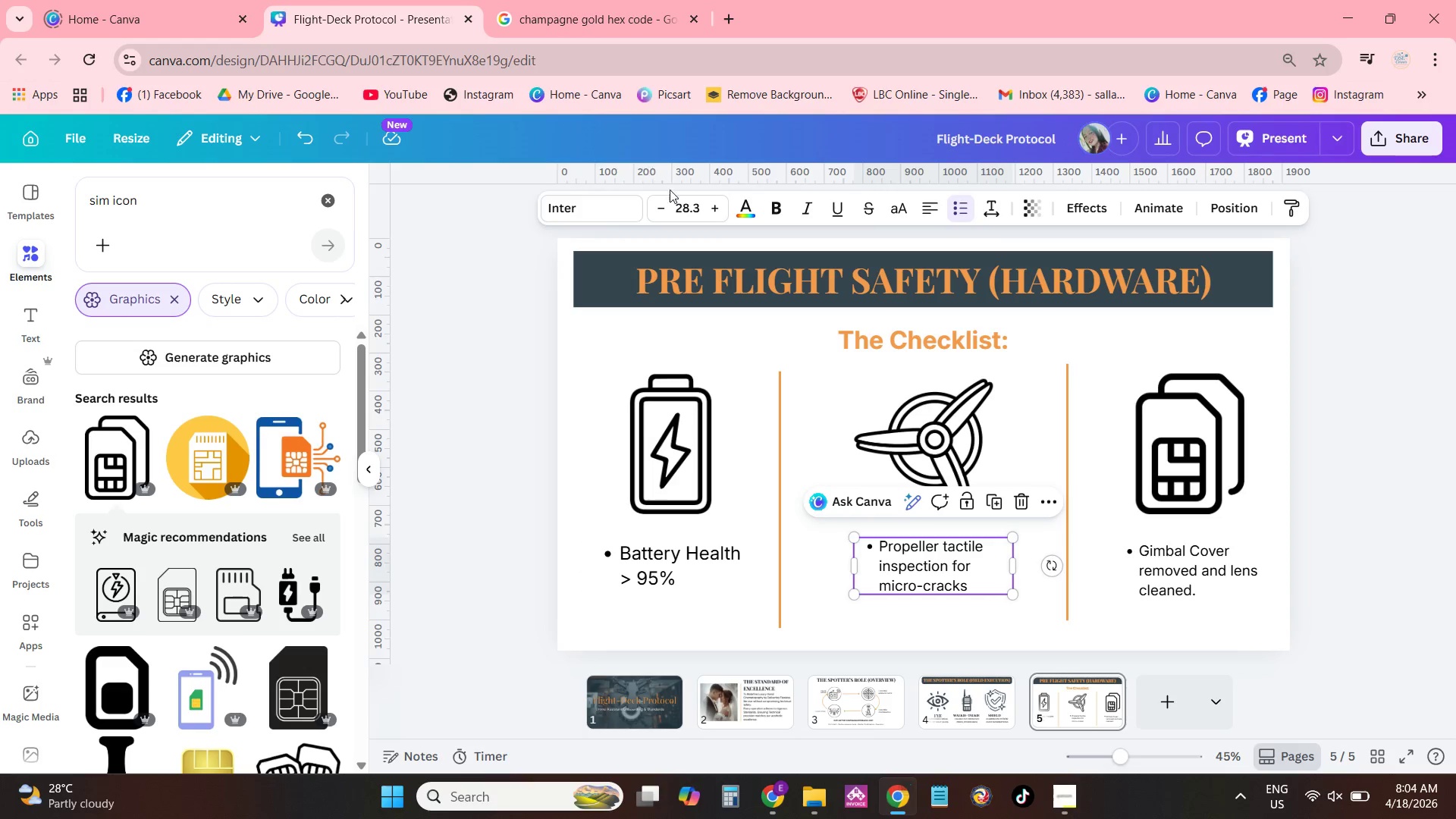 
left_click([682, 208])
 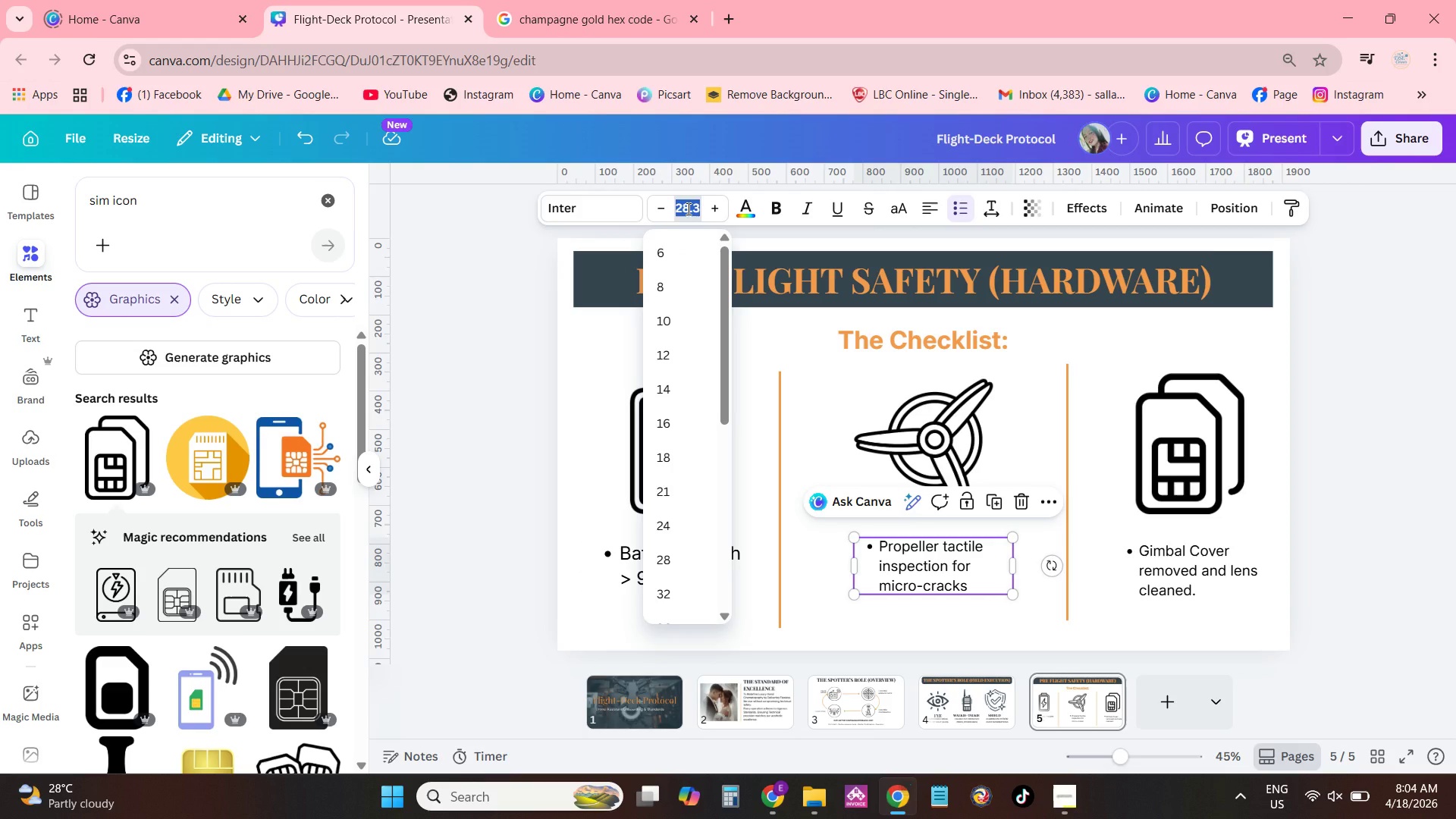 
key(PageDown)
 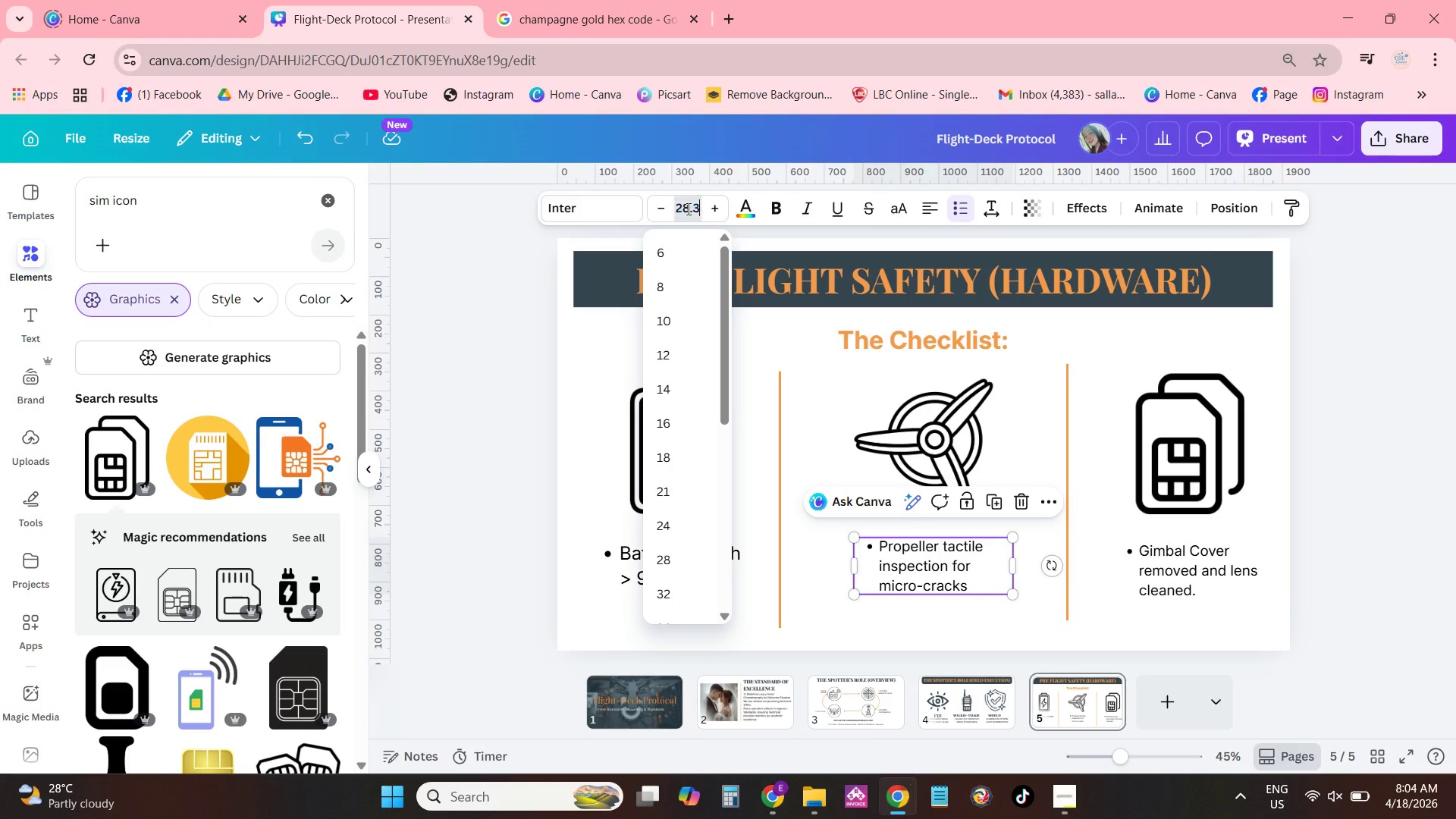 
key(ArrowRight)
 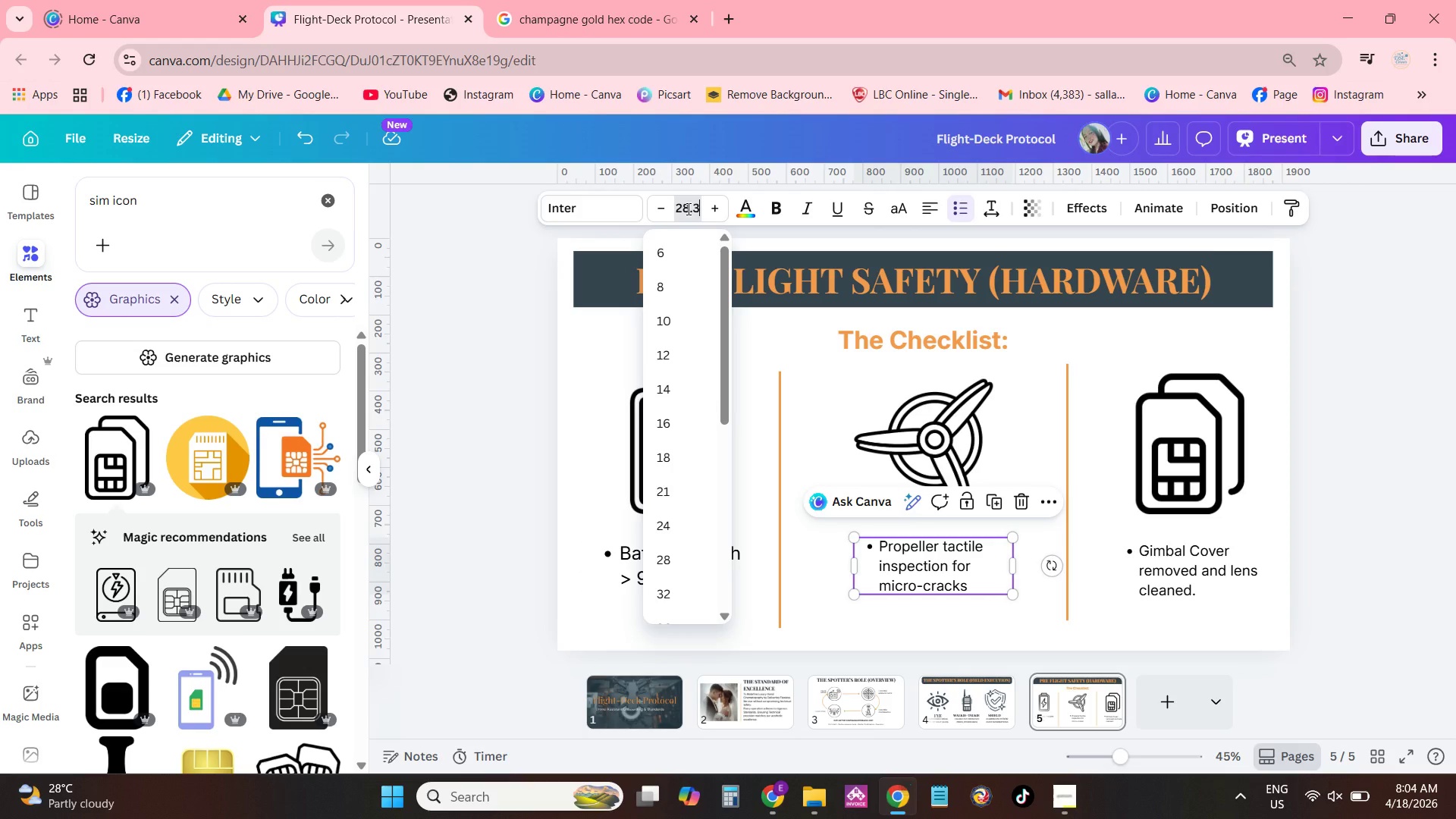 
key(NumpadEnter)
 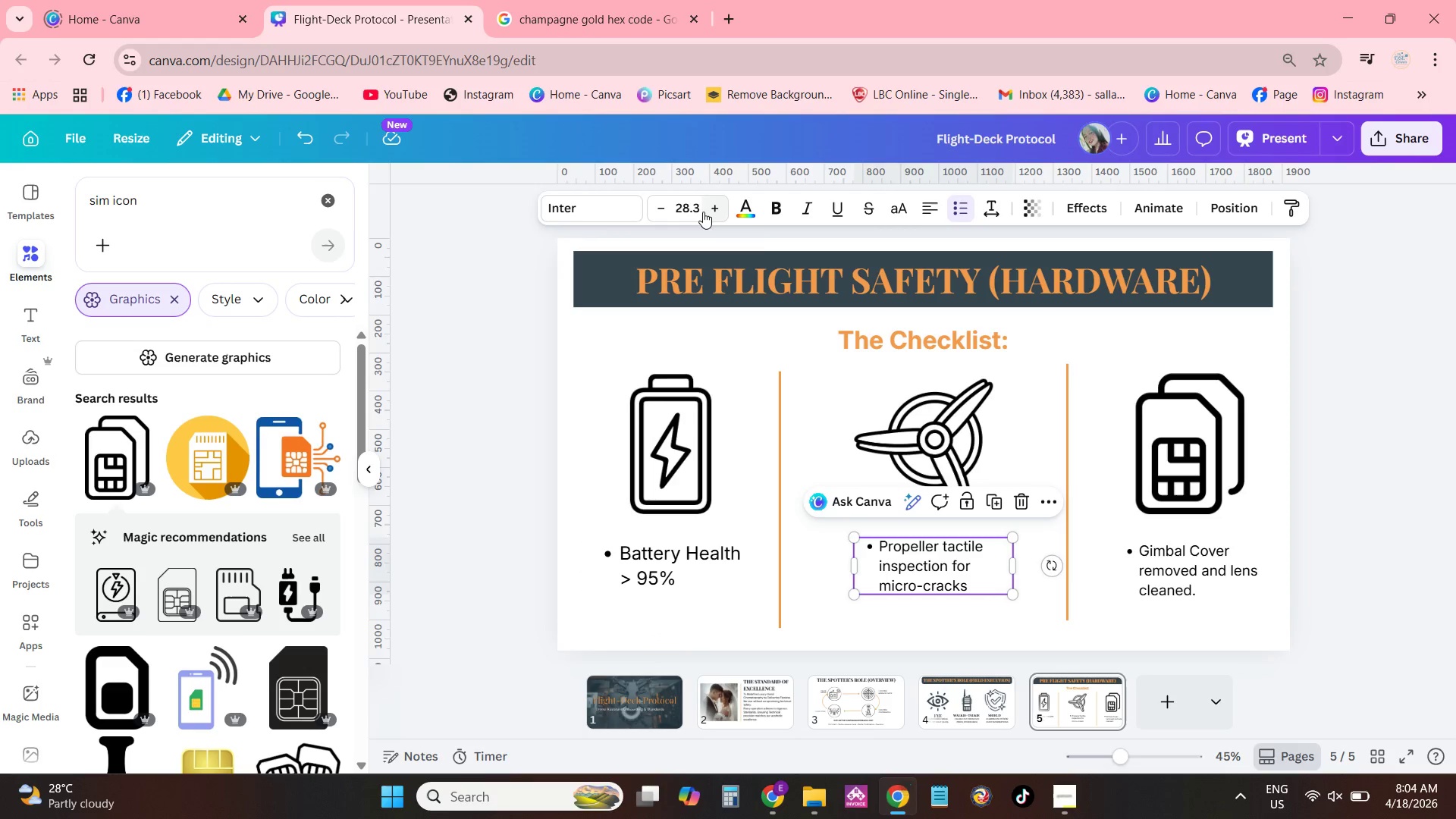 
double_click([695, 212])
 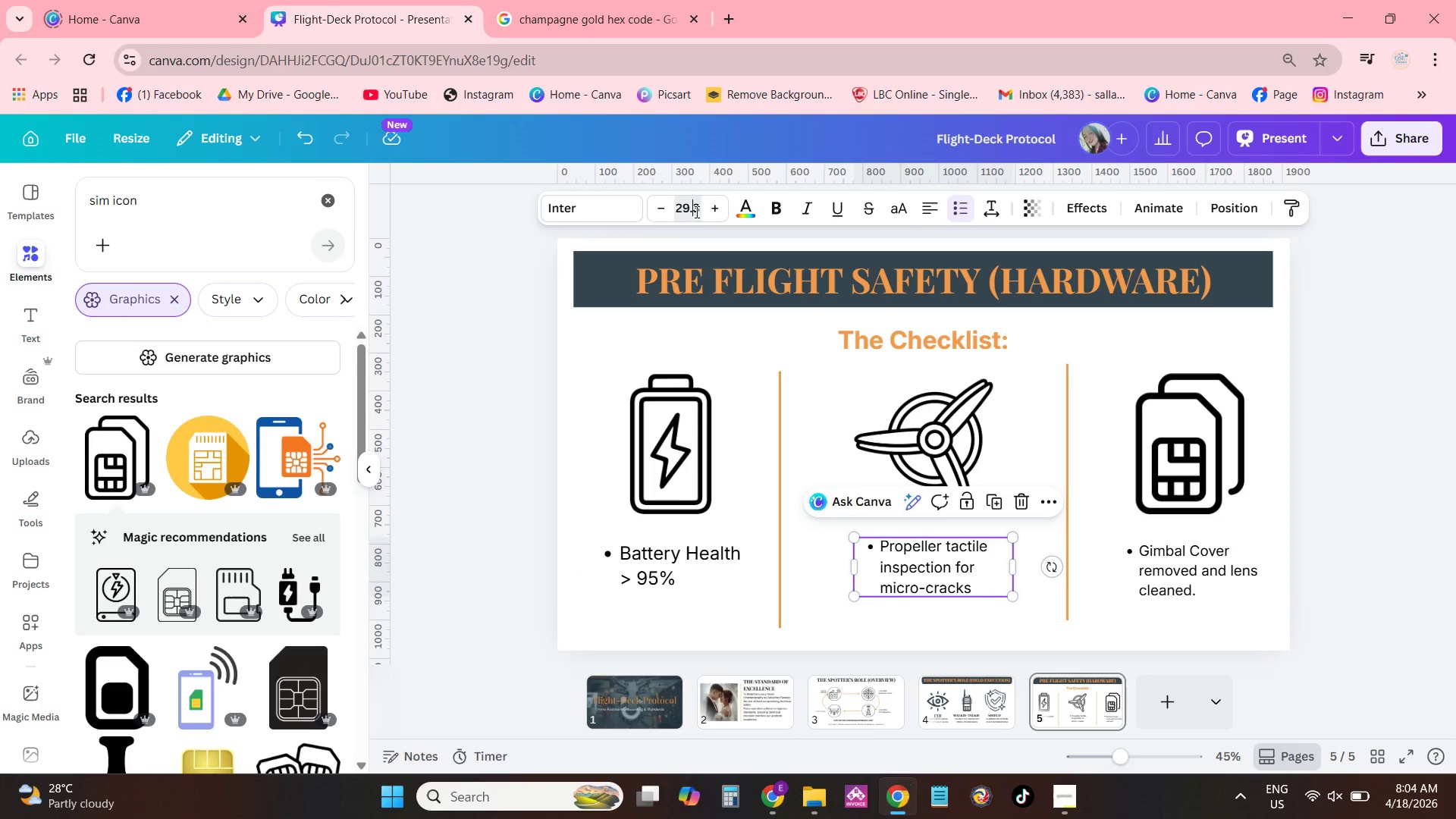 
triple_click([695, 212])
 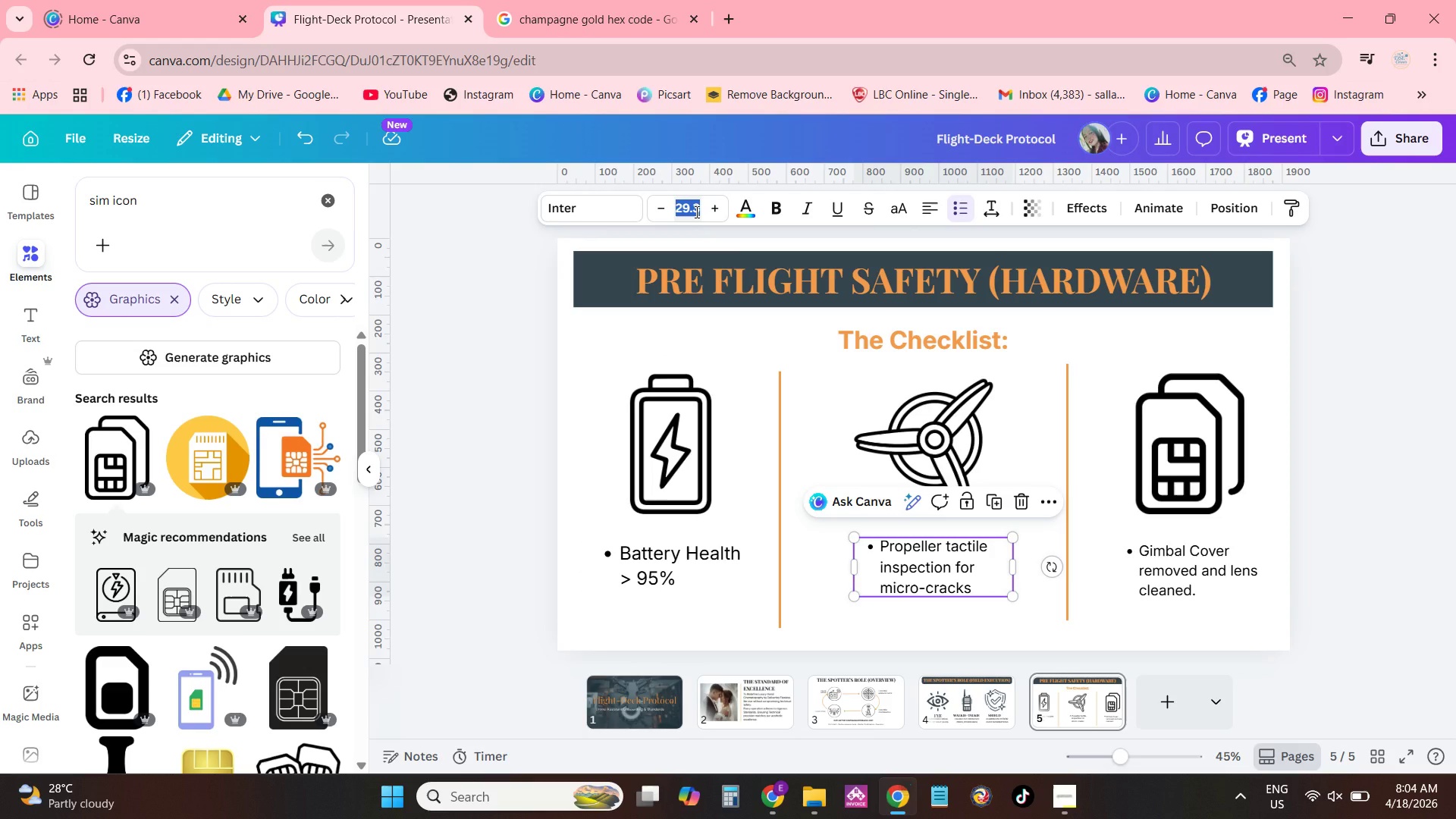 
key(PageDown)
 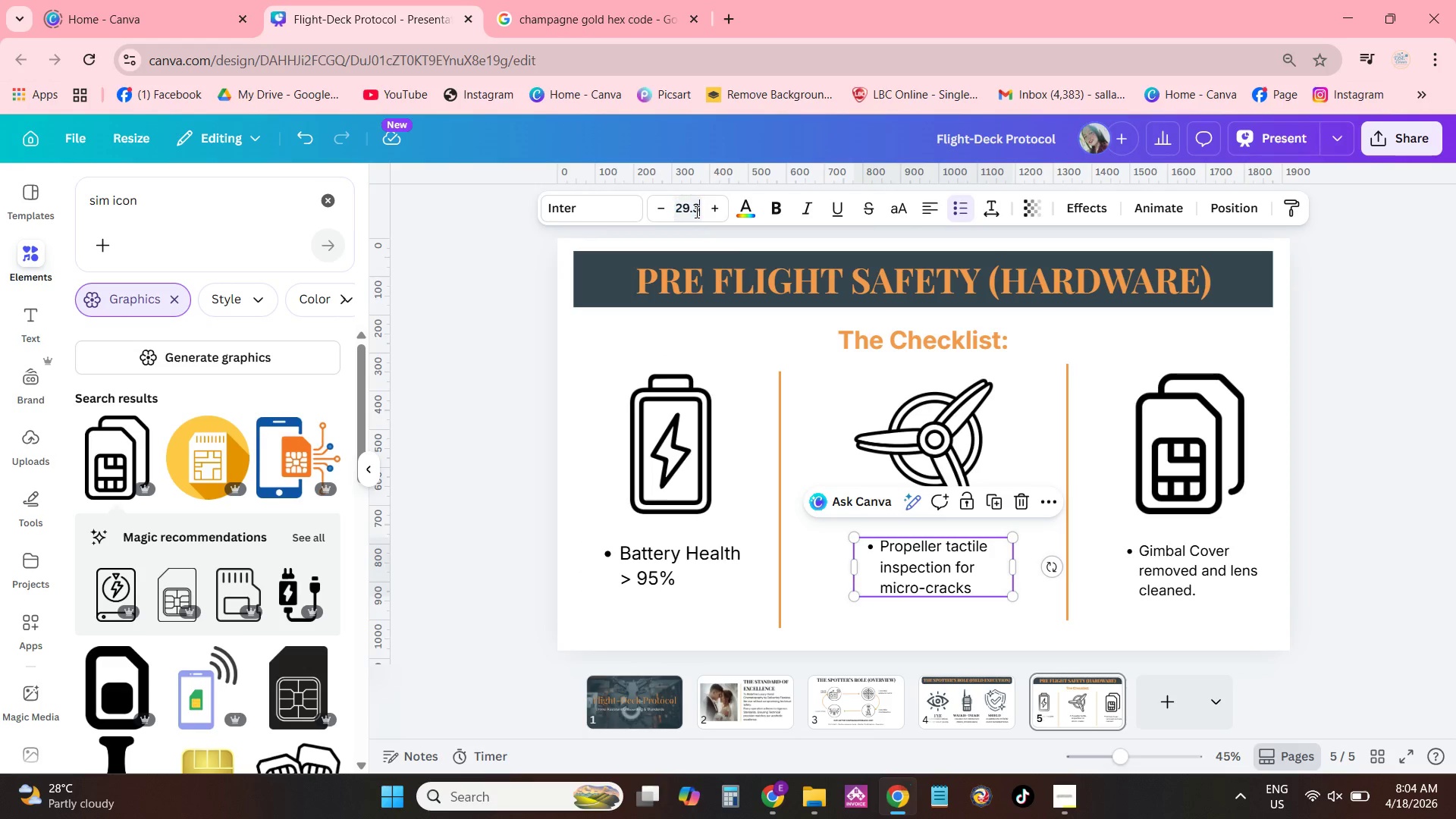 
key(ArrowRight)
 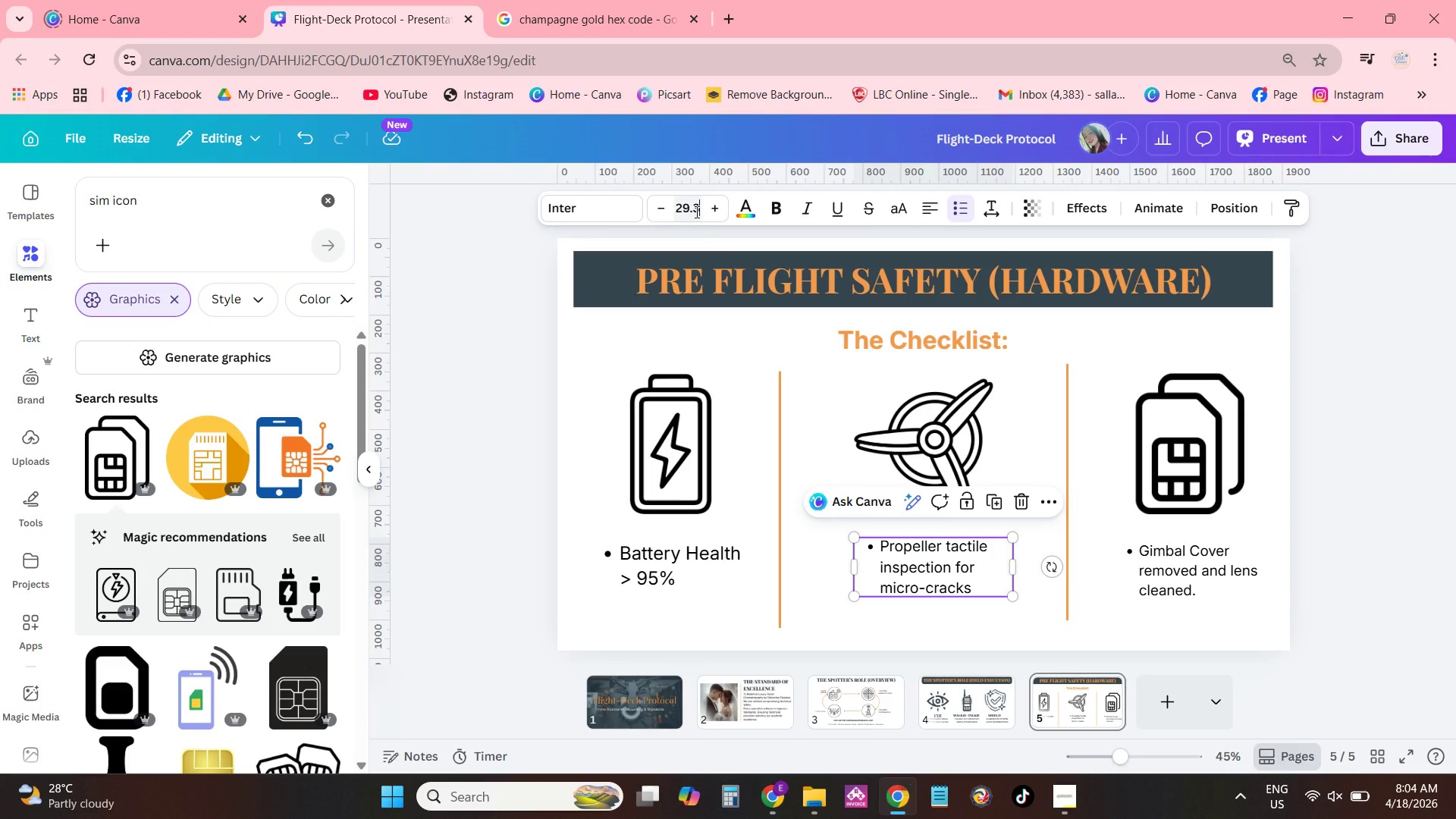 
key(NumLock)
 